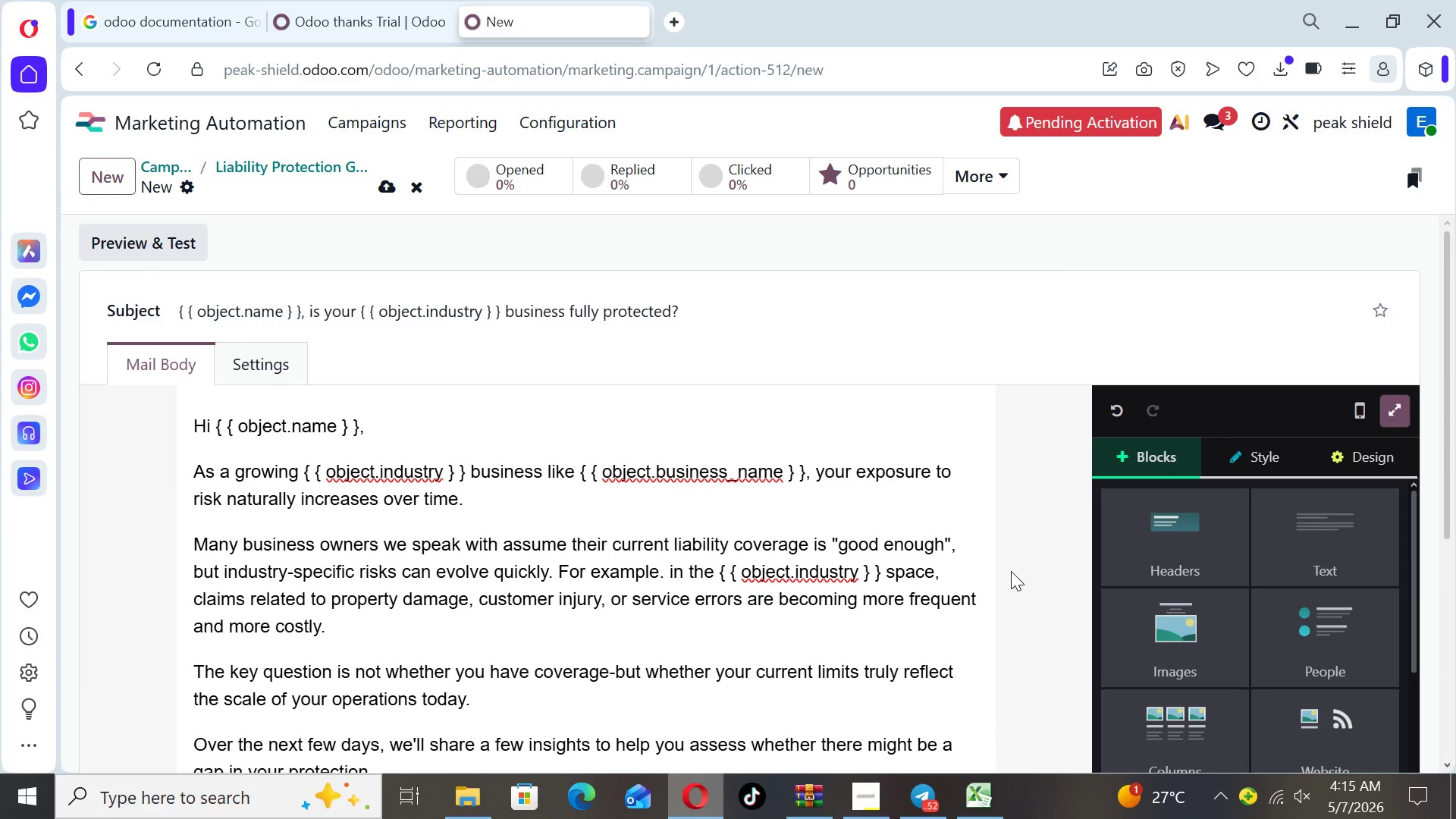 
key(ArrowUp)
 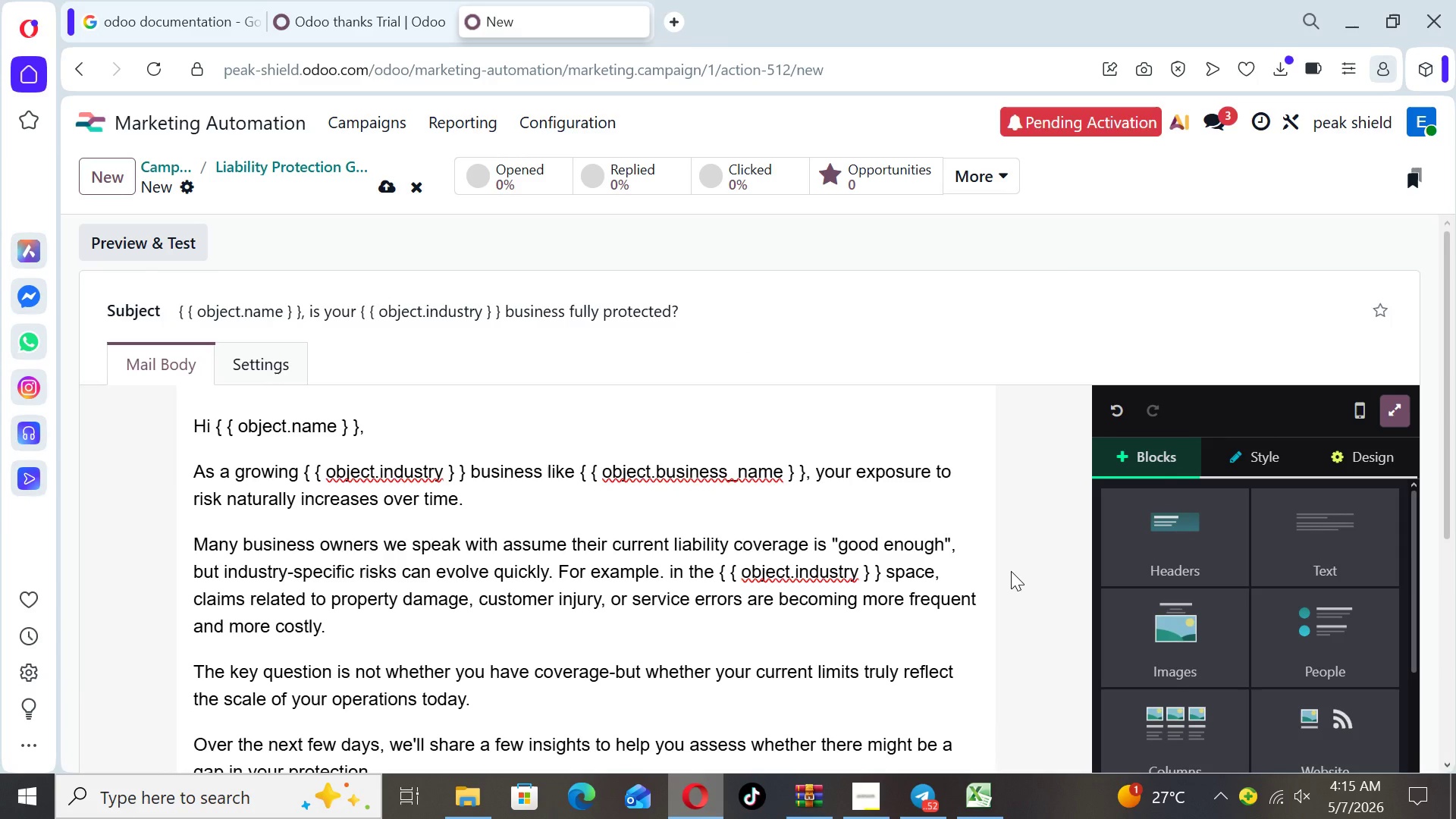 
key(ArrowUp)
 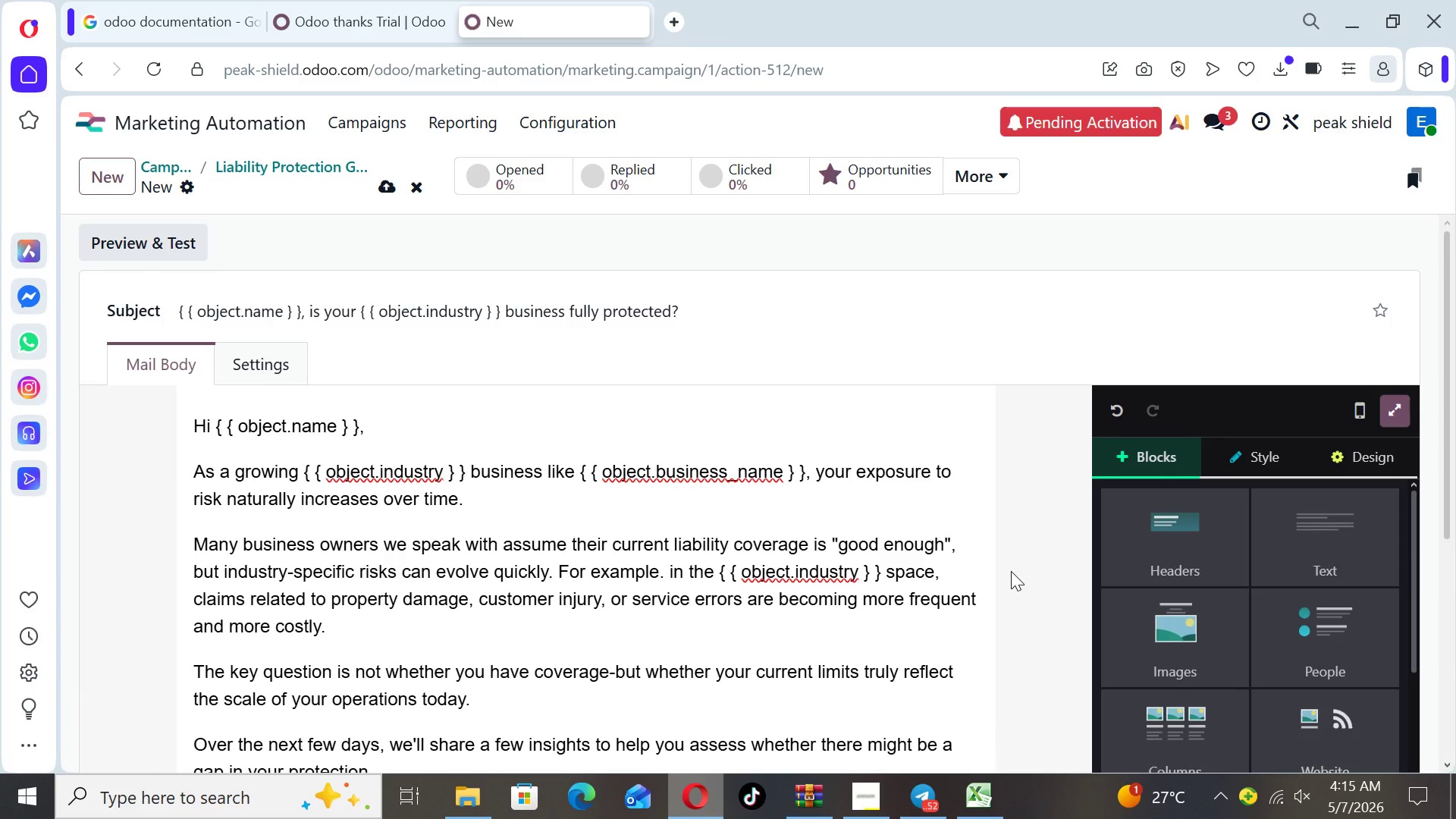 
key(ArrowUp)
 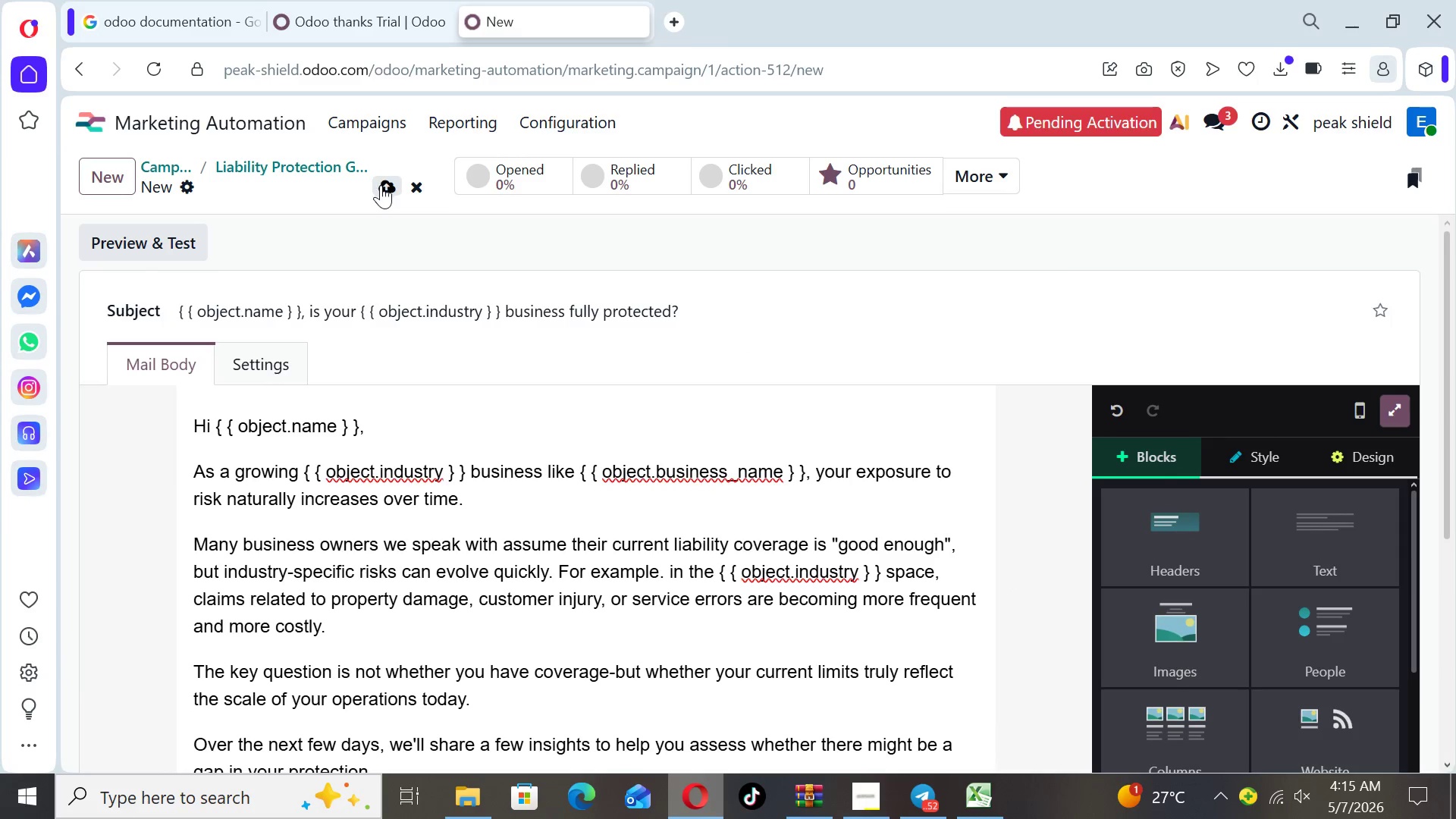 
left_click([383, 187])
 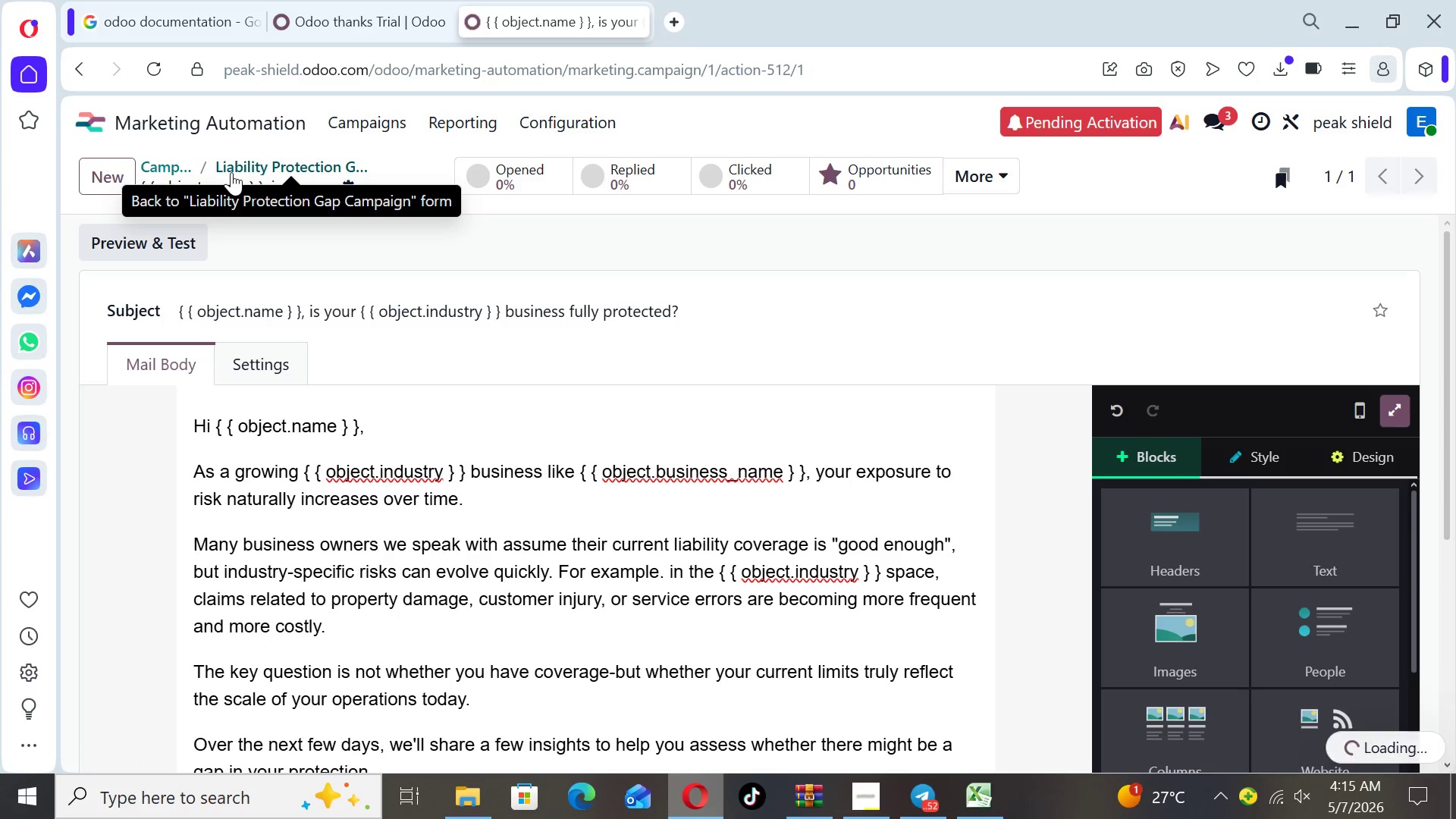 
wait(6.08)
 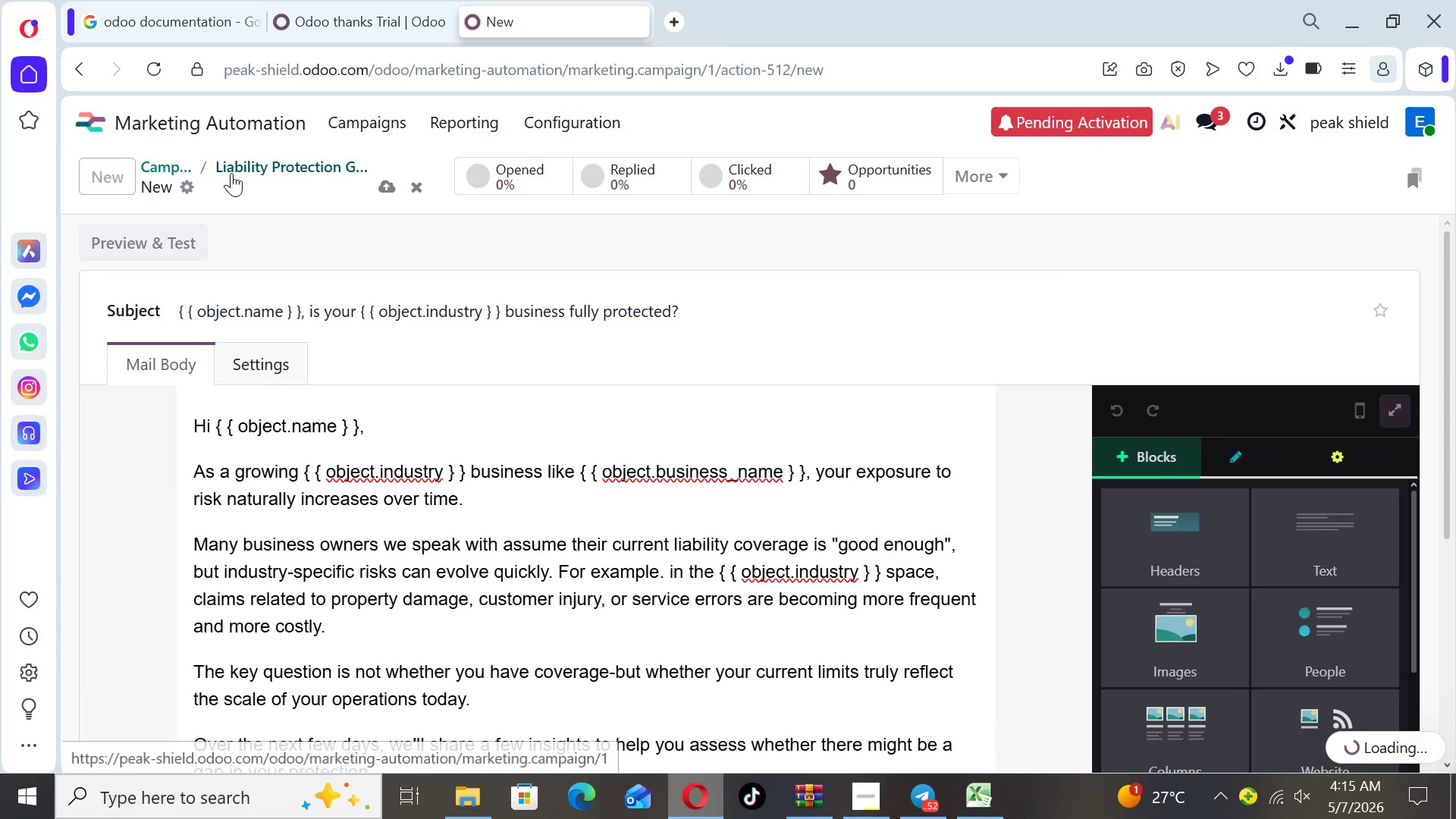 
left_click([231, 172])
 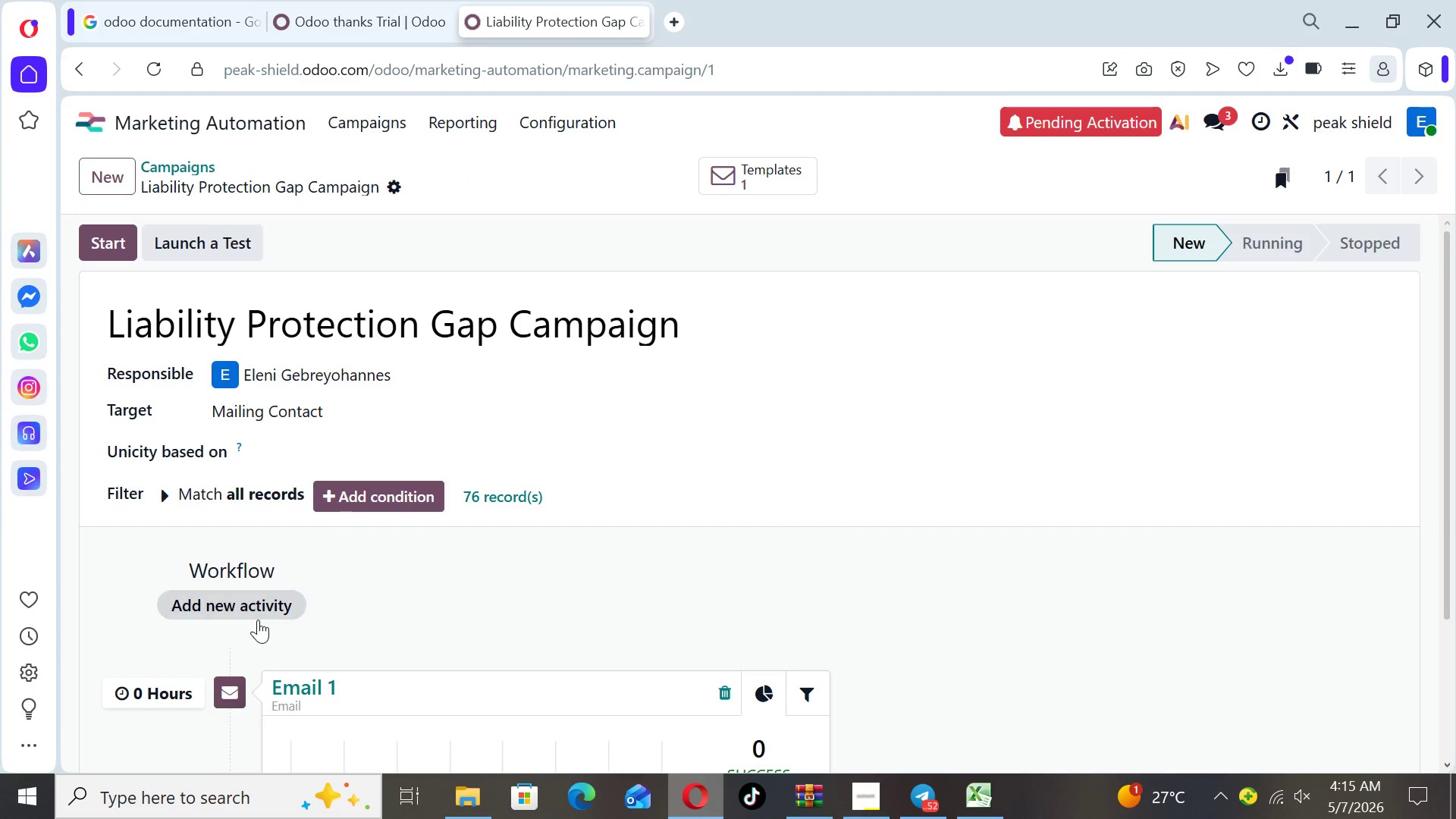 
left_click([253, 610])
 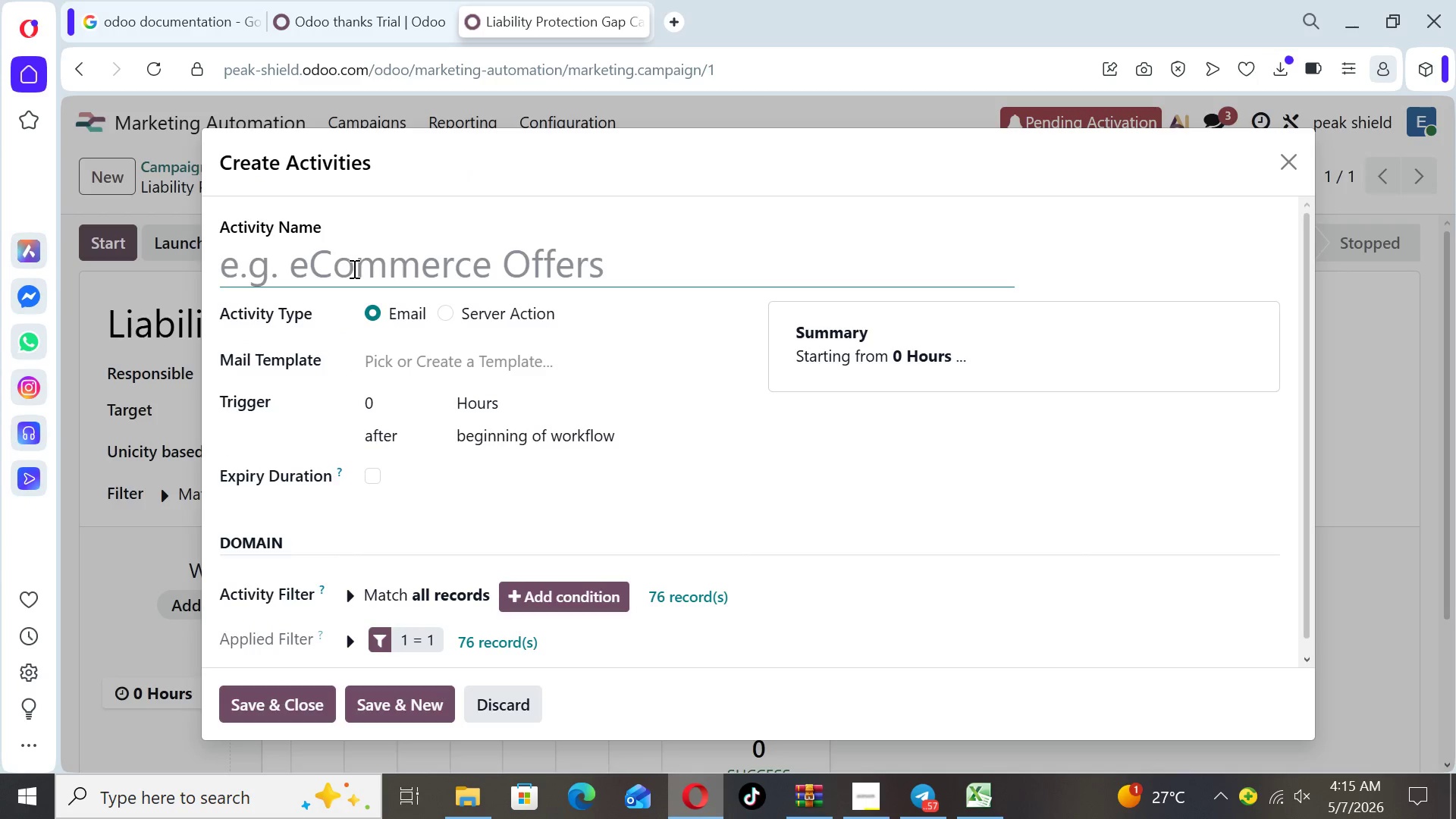 
type(Email 2)
 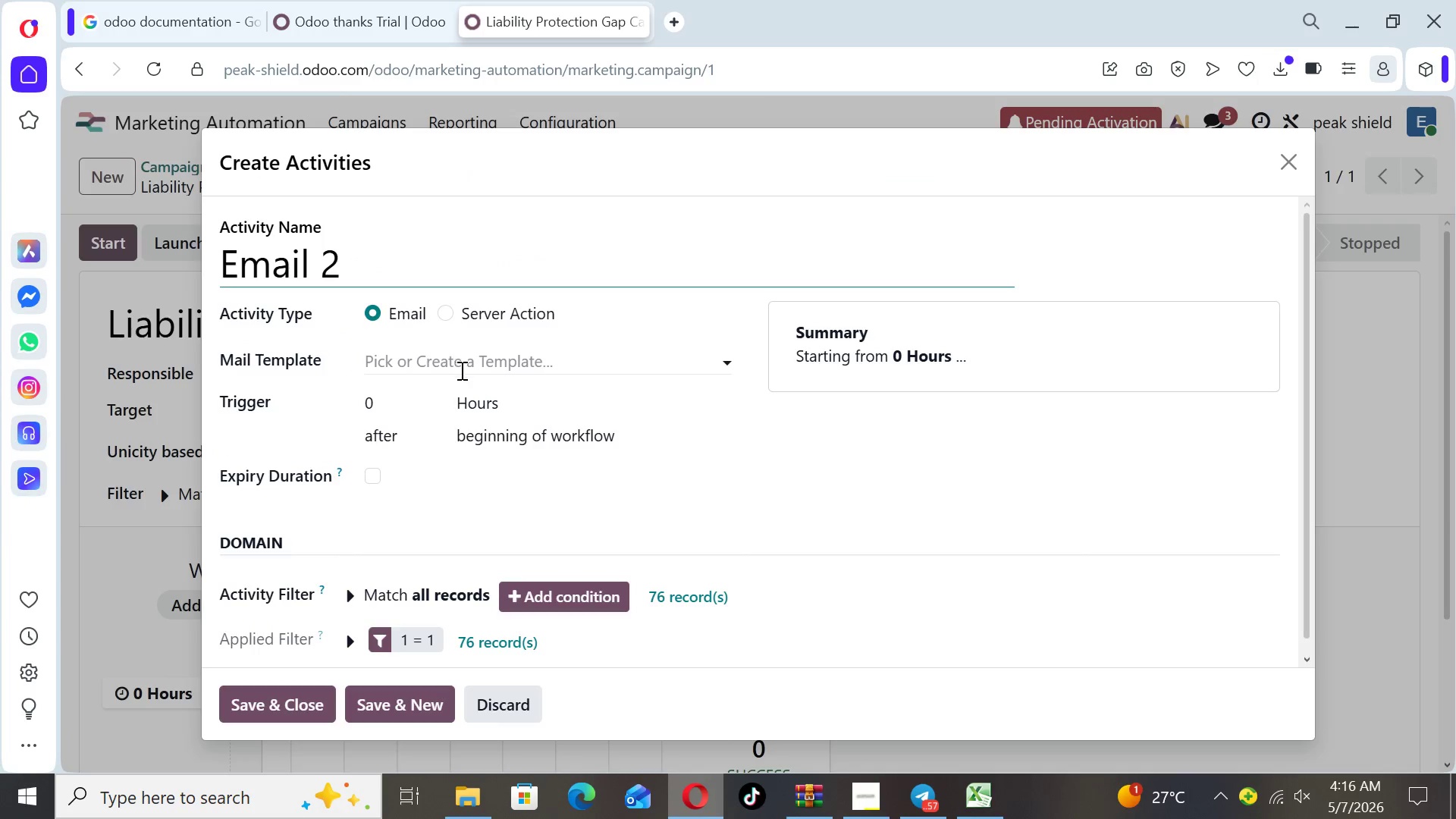 
left_click([460, 372])
 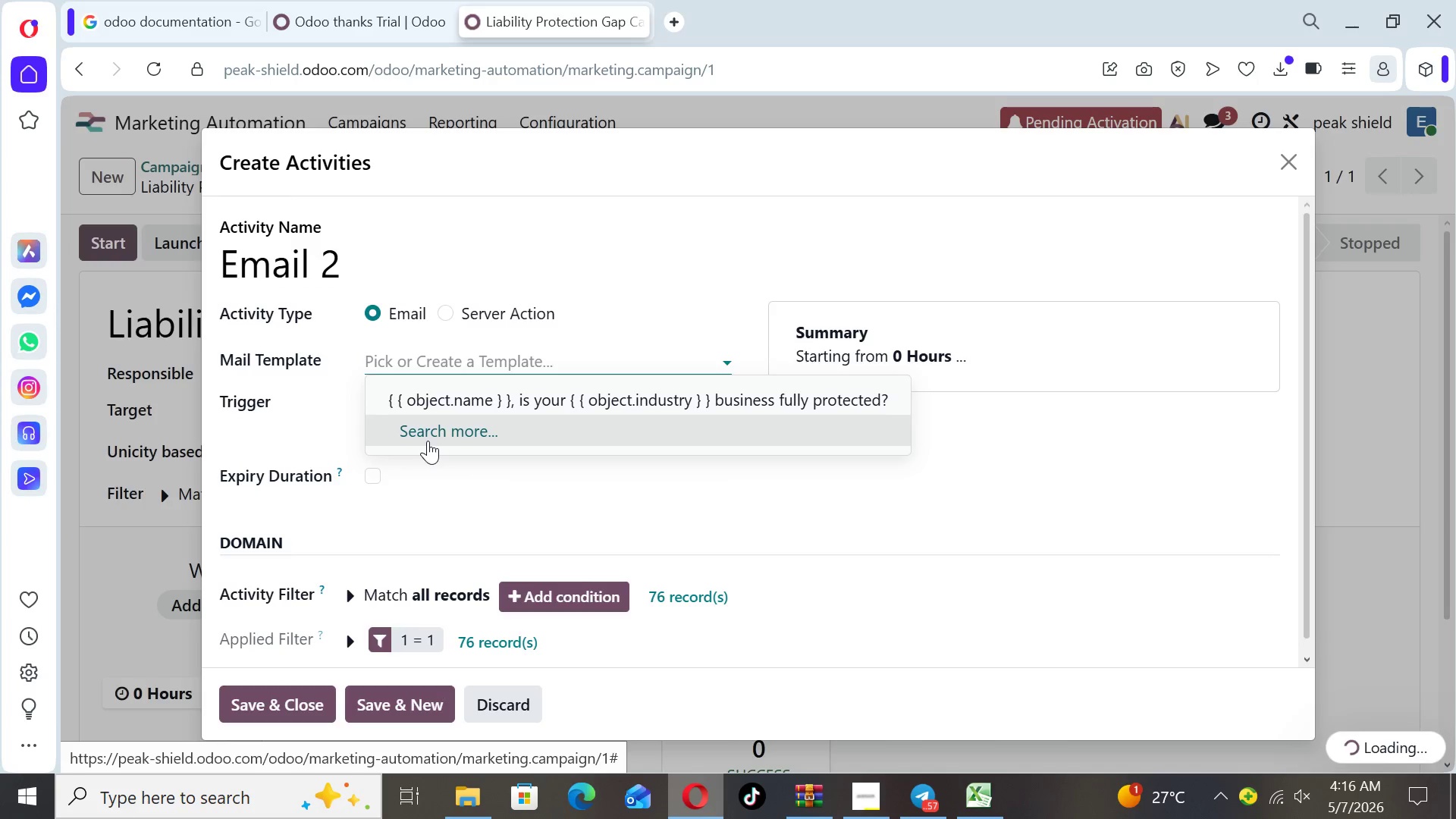 
left_click([428, 441])
 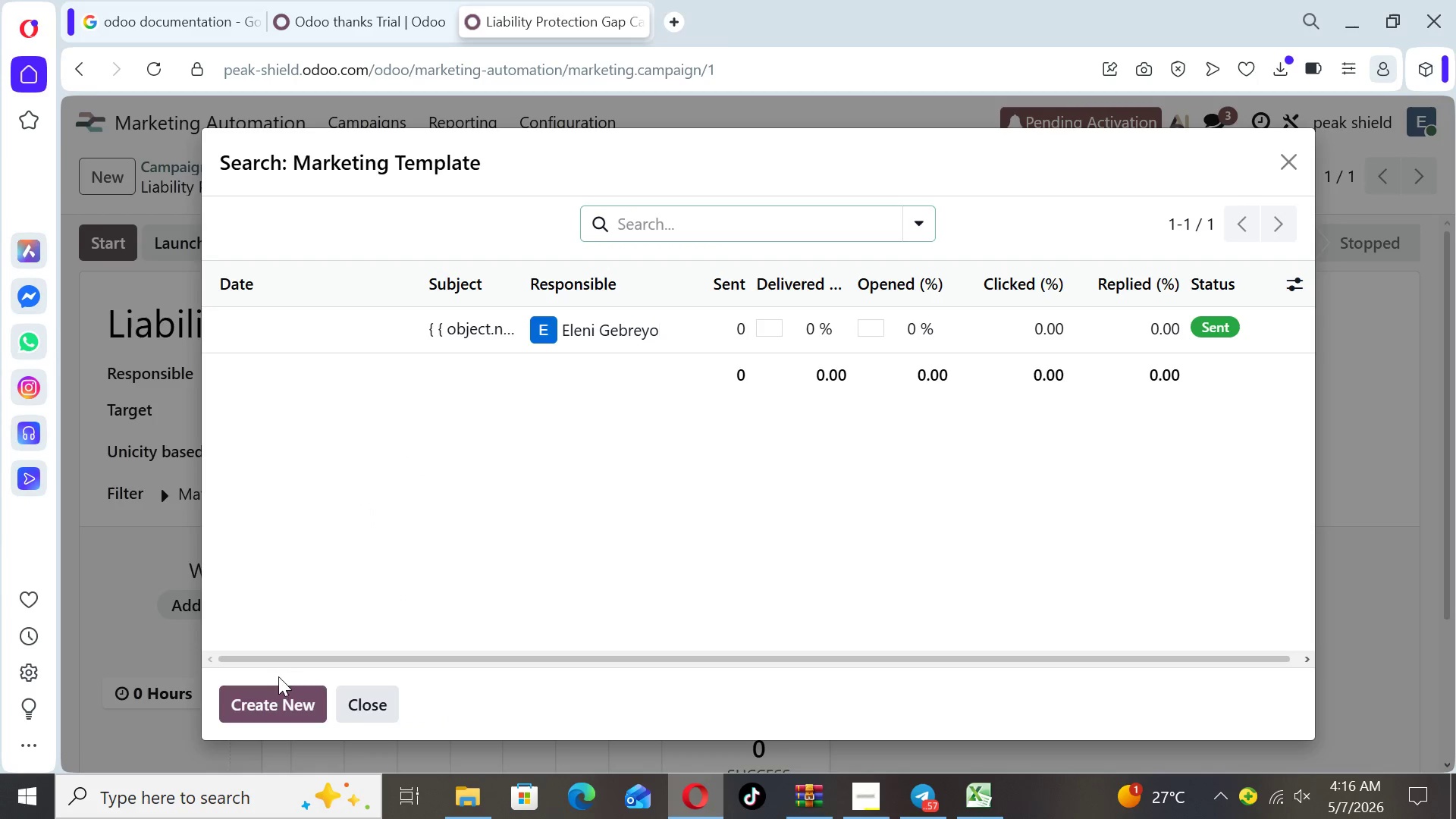 
left_click([276, 697])
 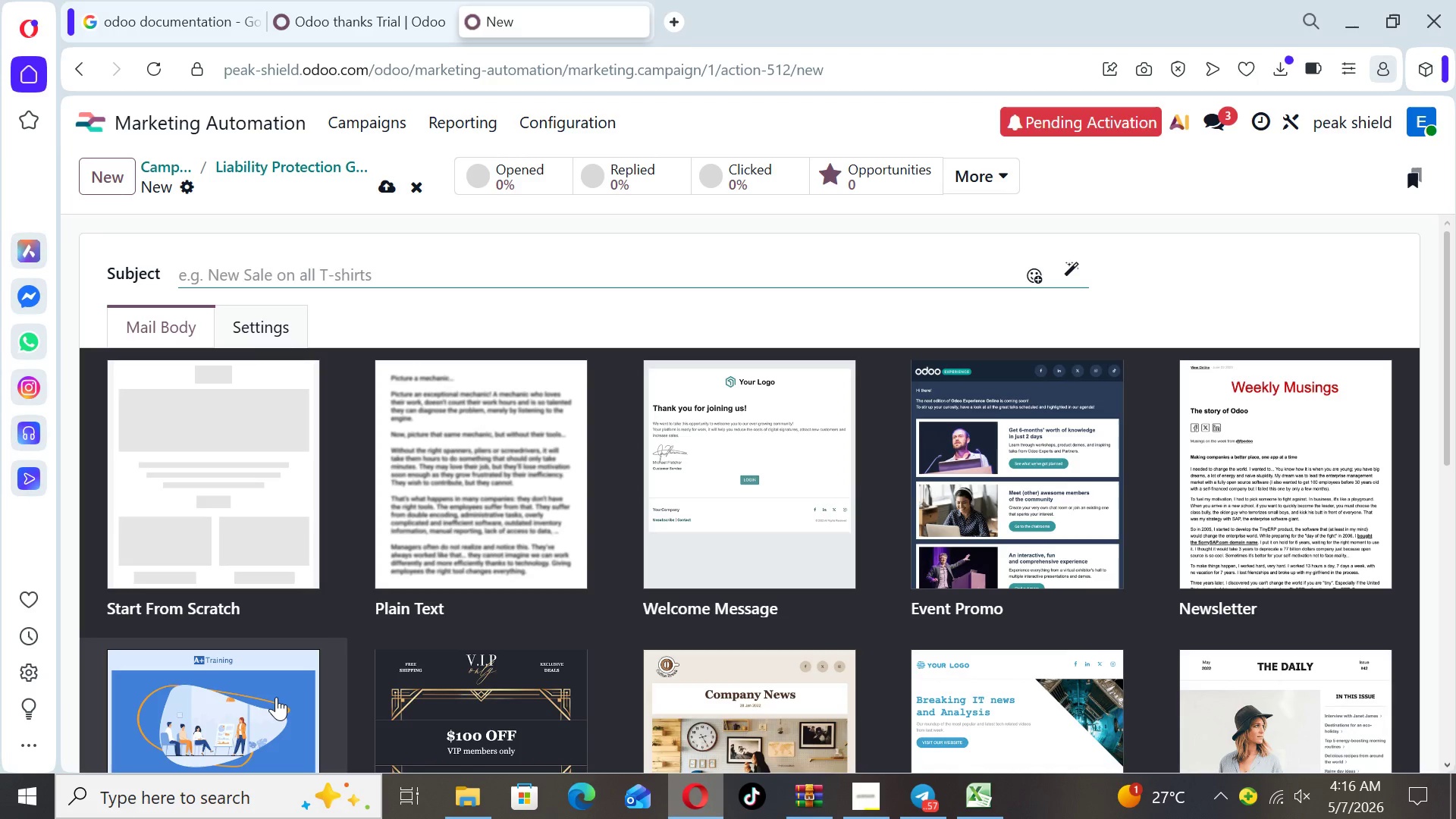 
wait(5.28)
 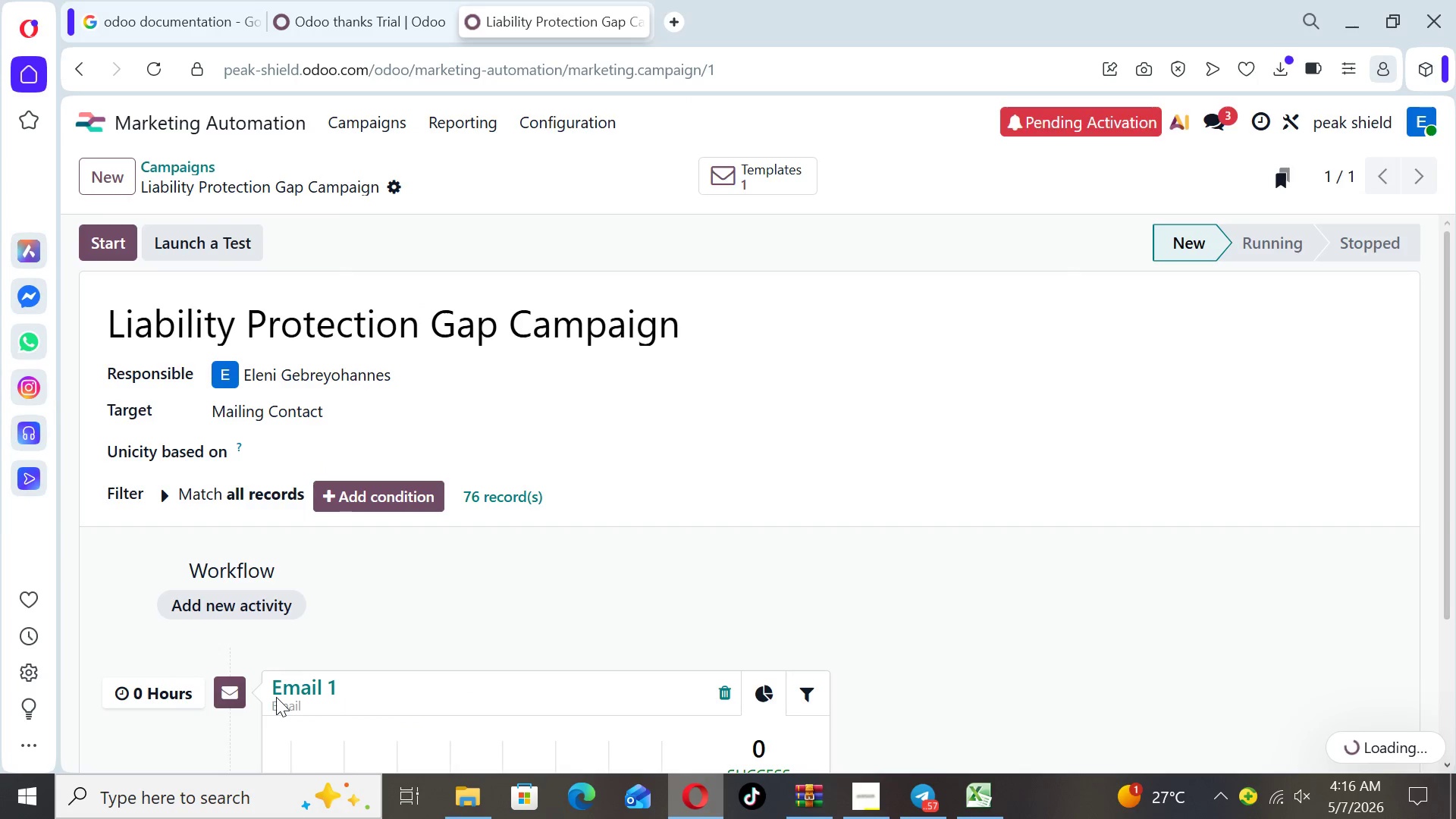 
type(A quick reality check on liability limits)
 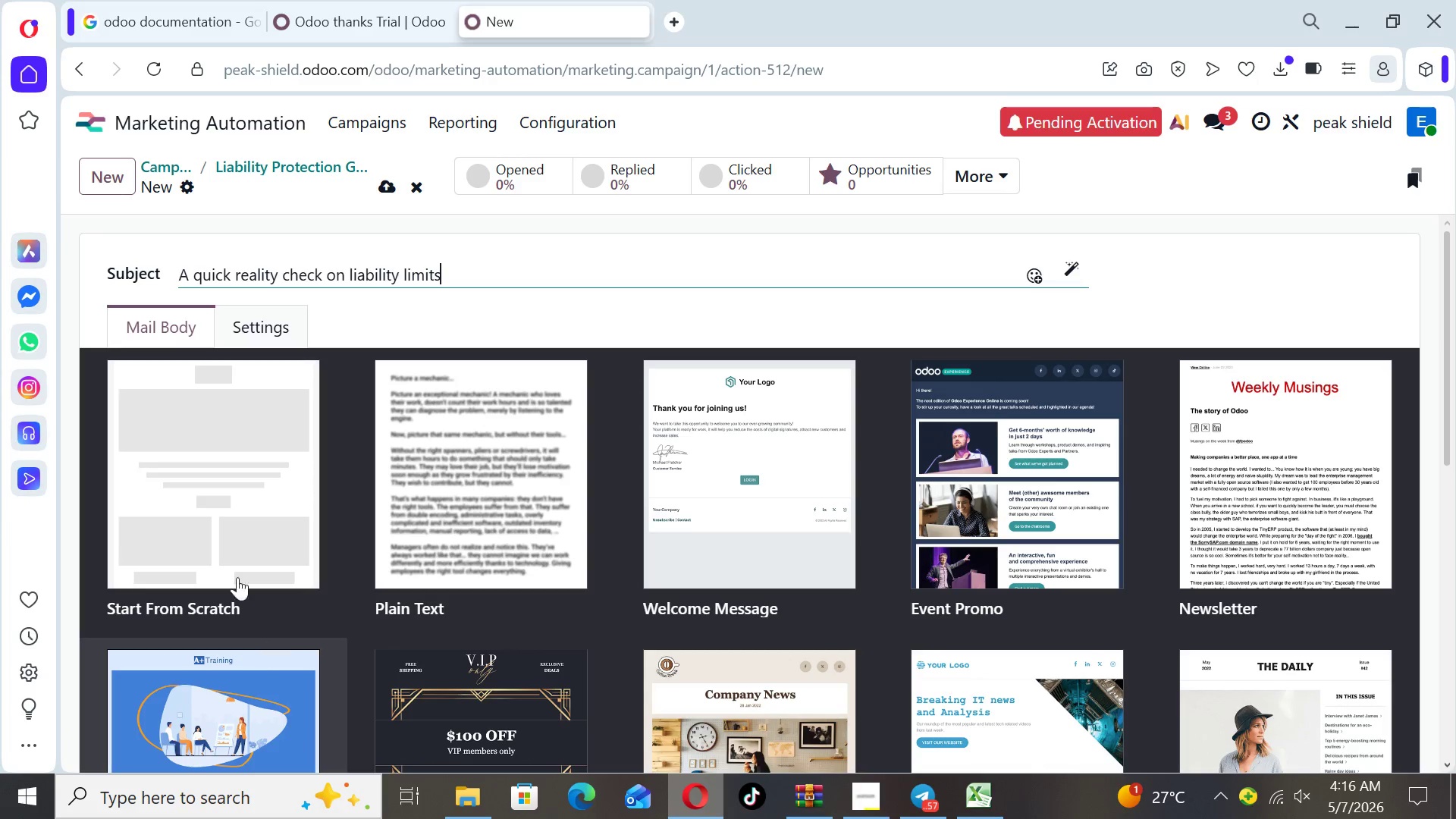 
left_click([224, 522])
 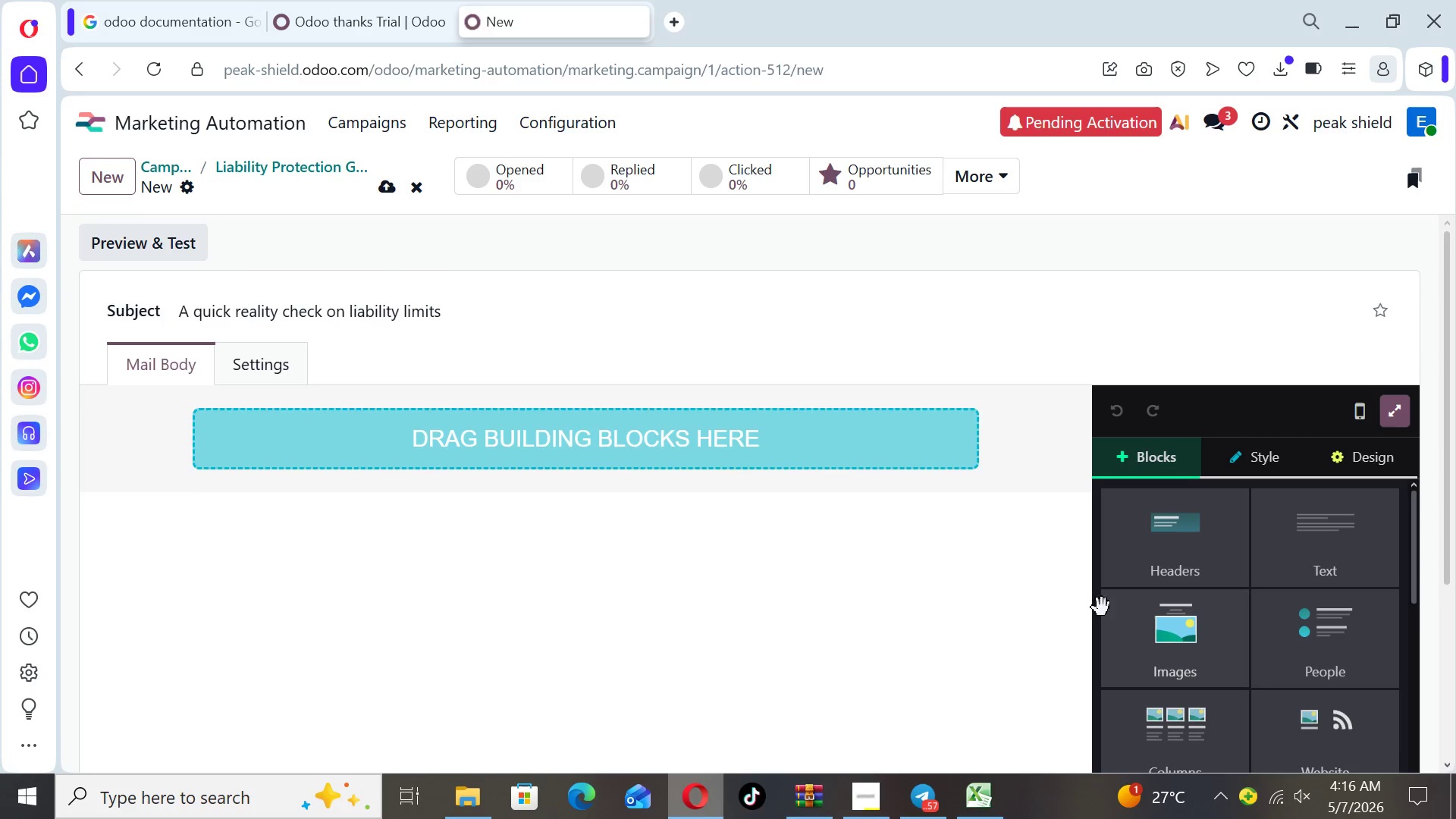 
left_click([1289, 566])
 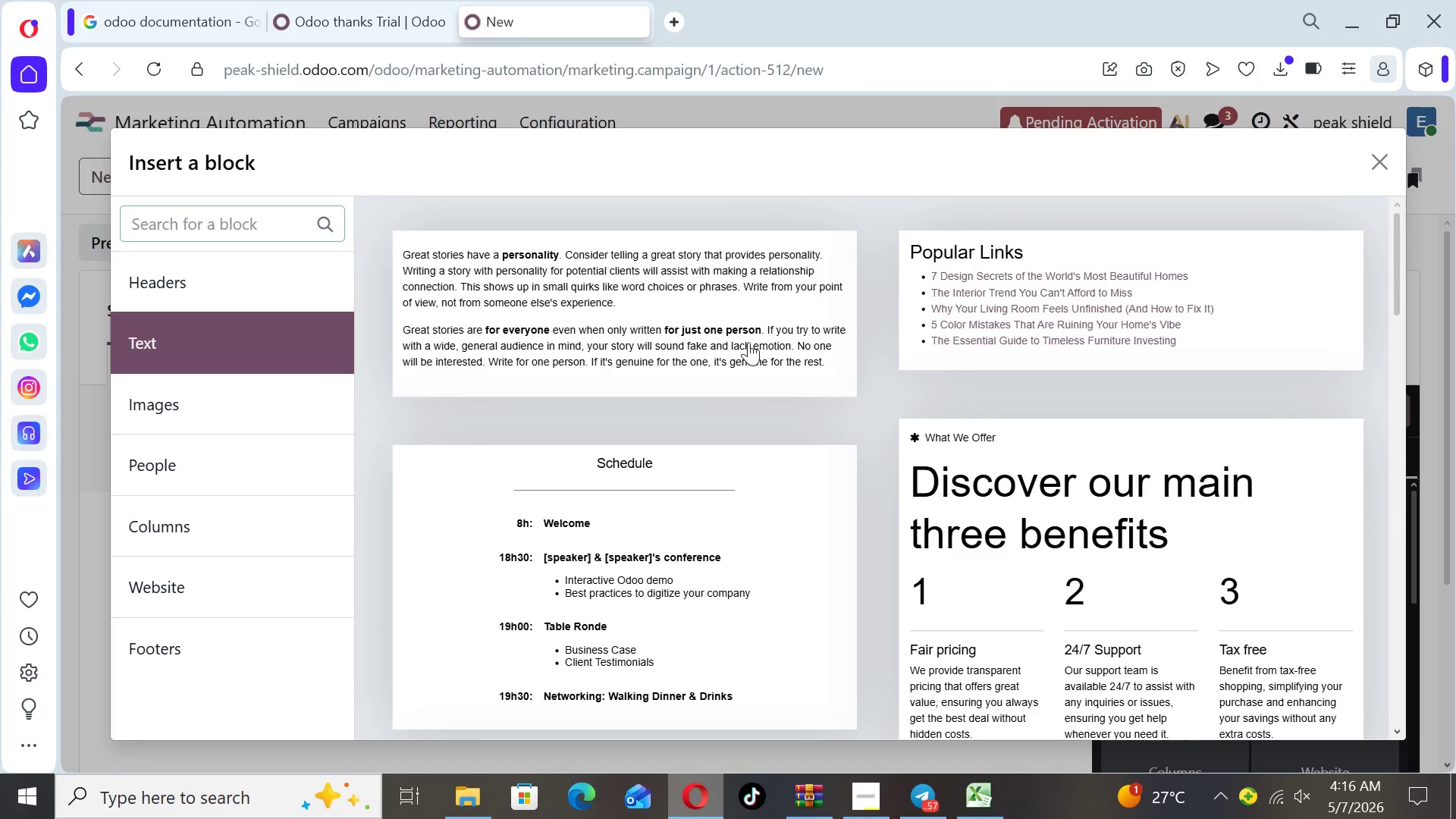 
left_click([739, 300])
 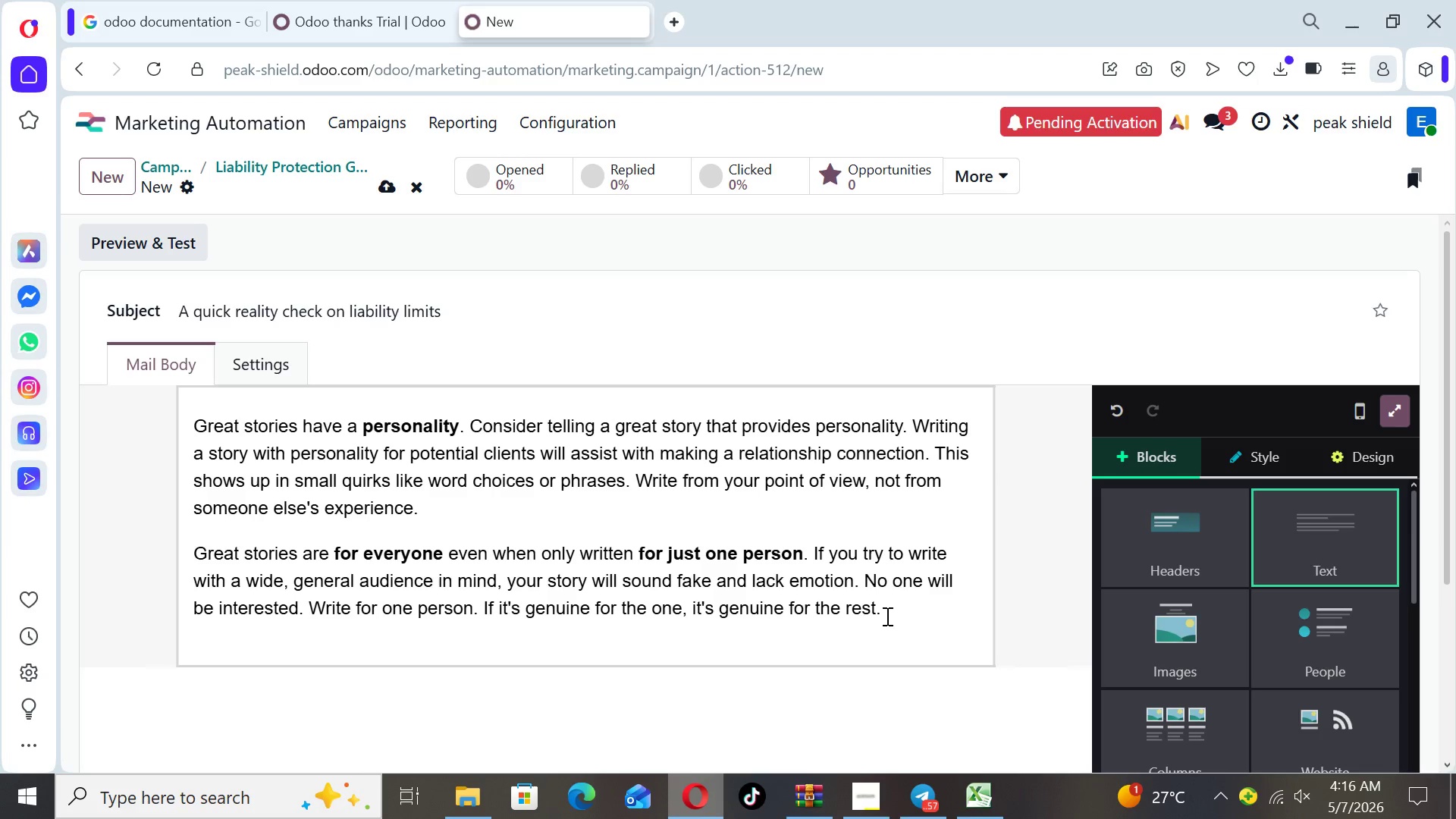 
left_click_drag(start_coordinate=[887, 607], to_coordinate=[193, 416])
 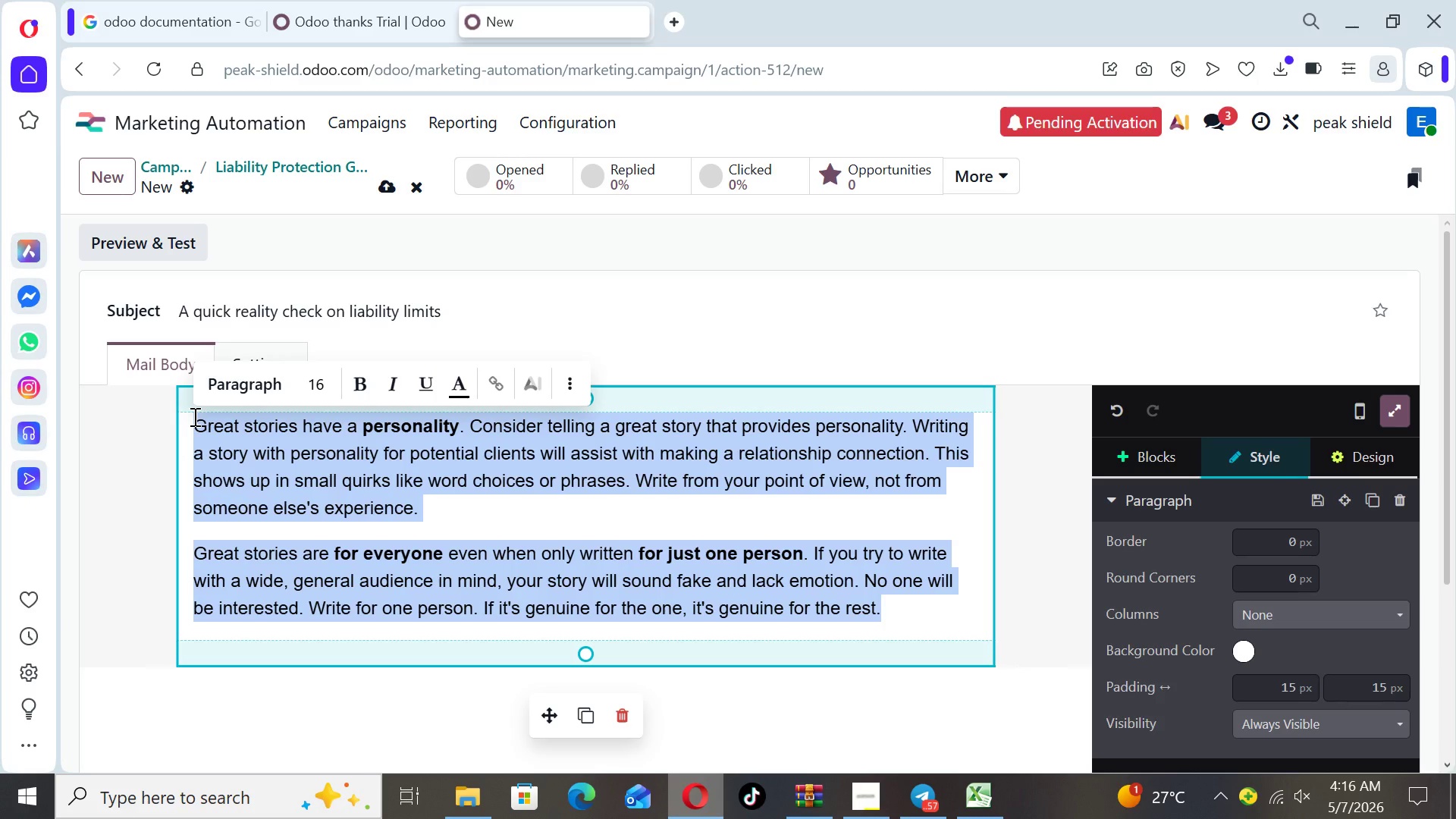 
type(Hi { { object.name } },)
 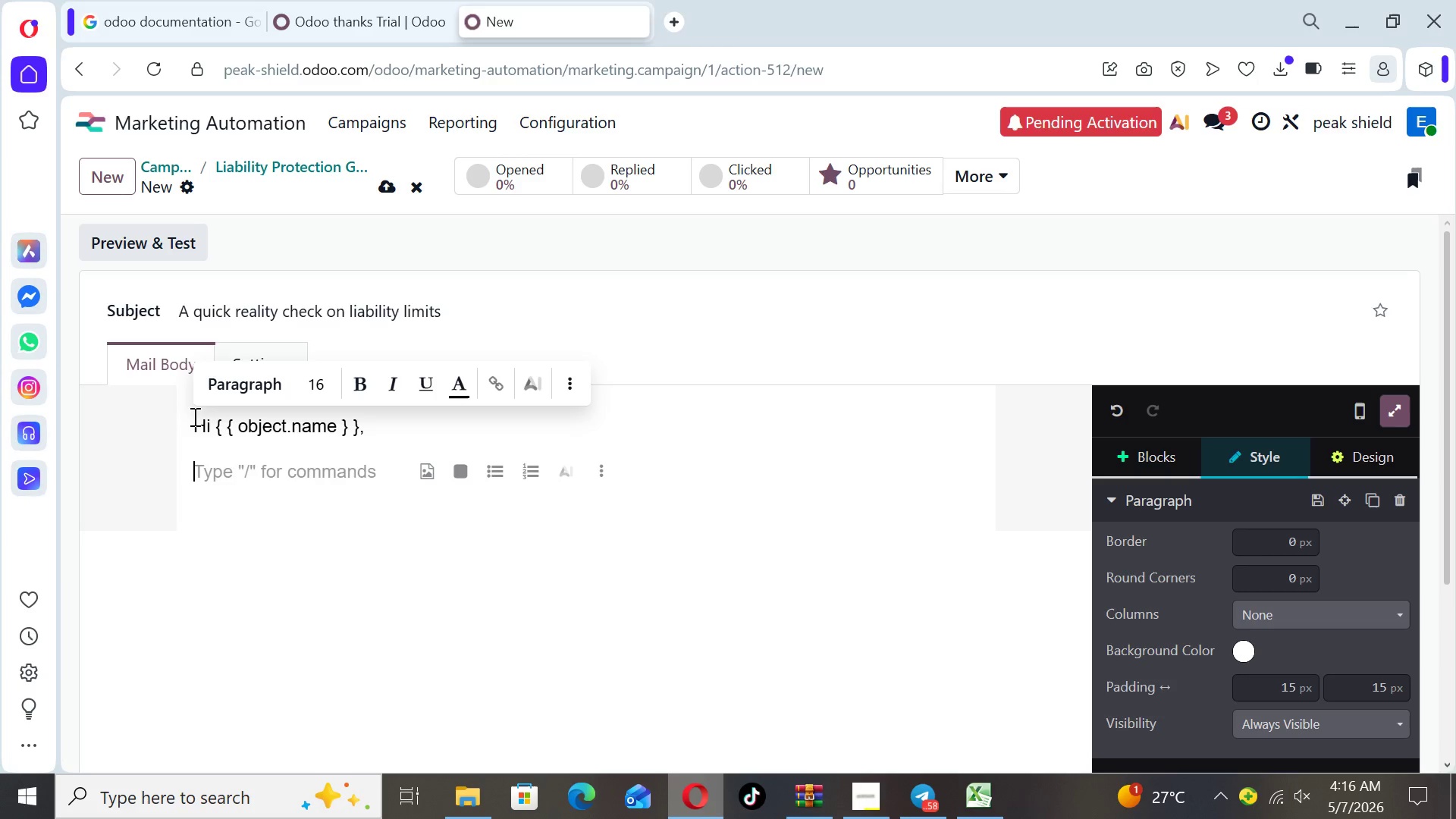 
 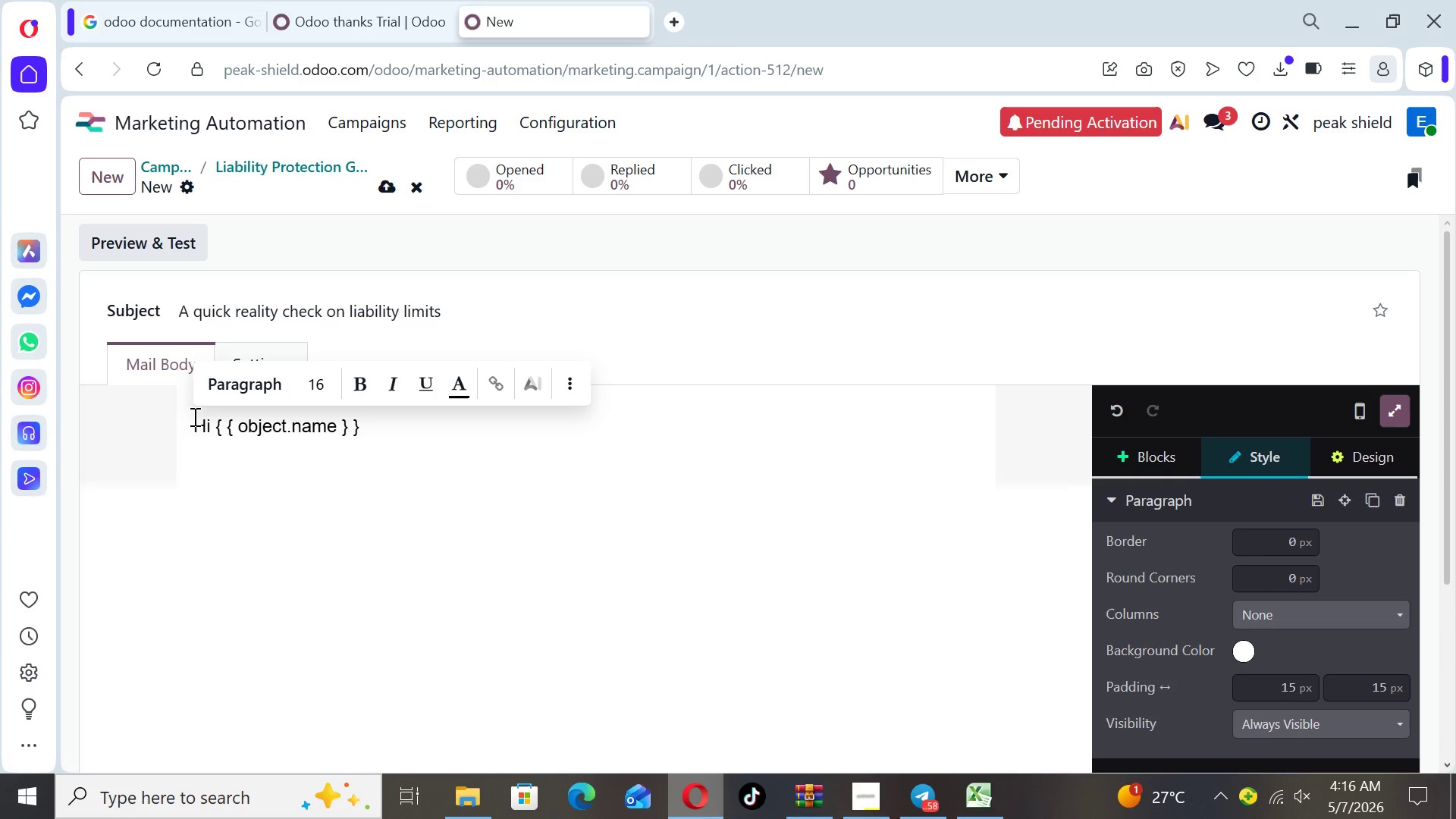 
key(Enter)
 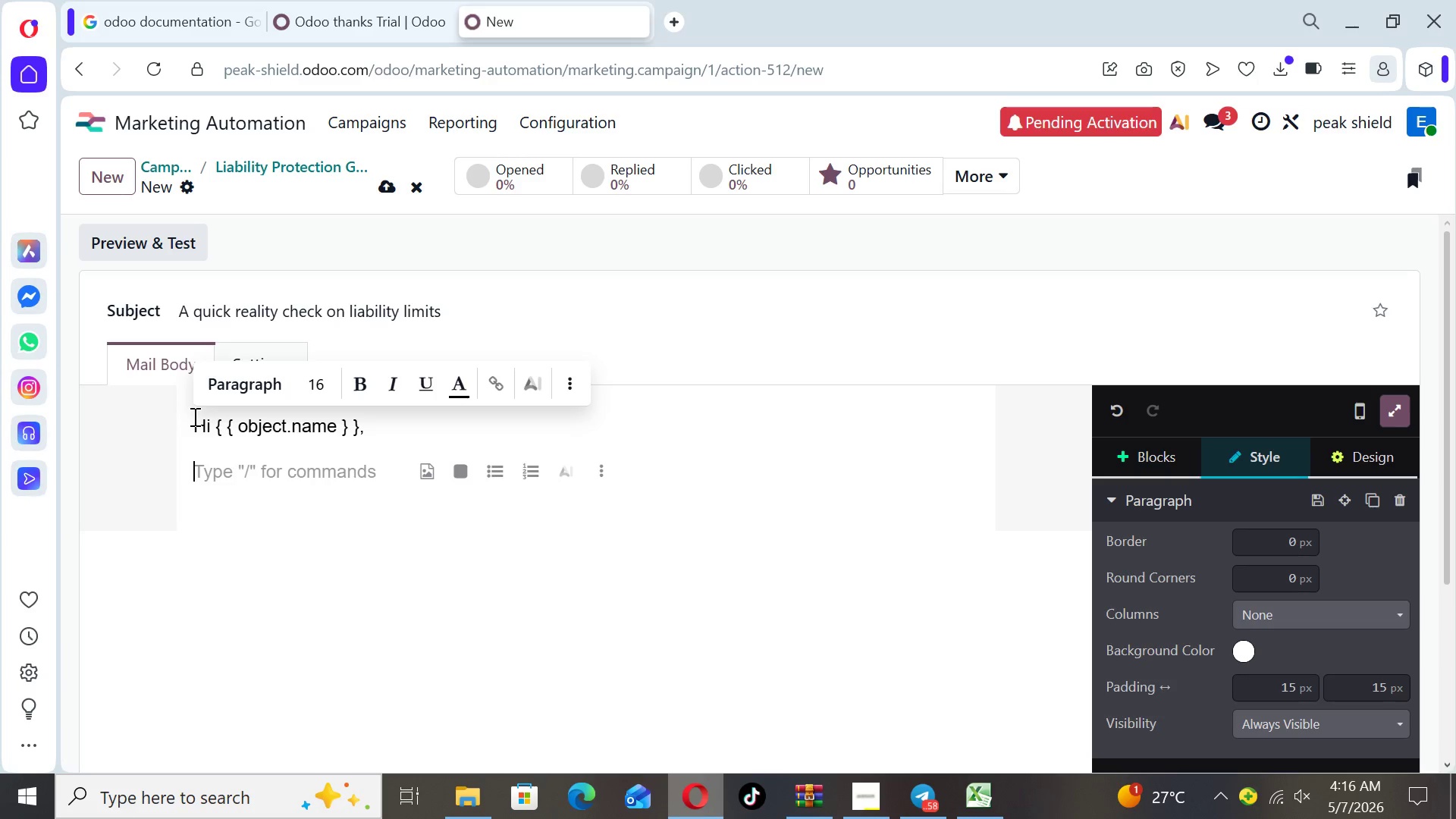 
type(We often review )
 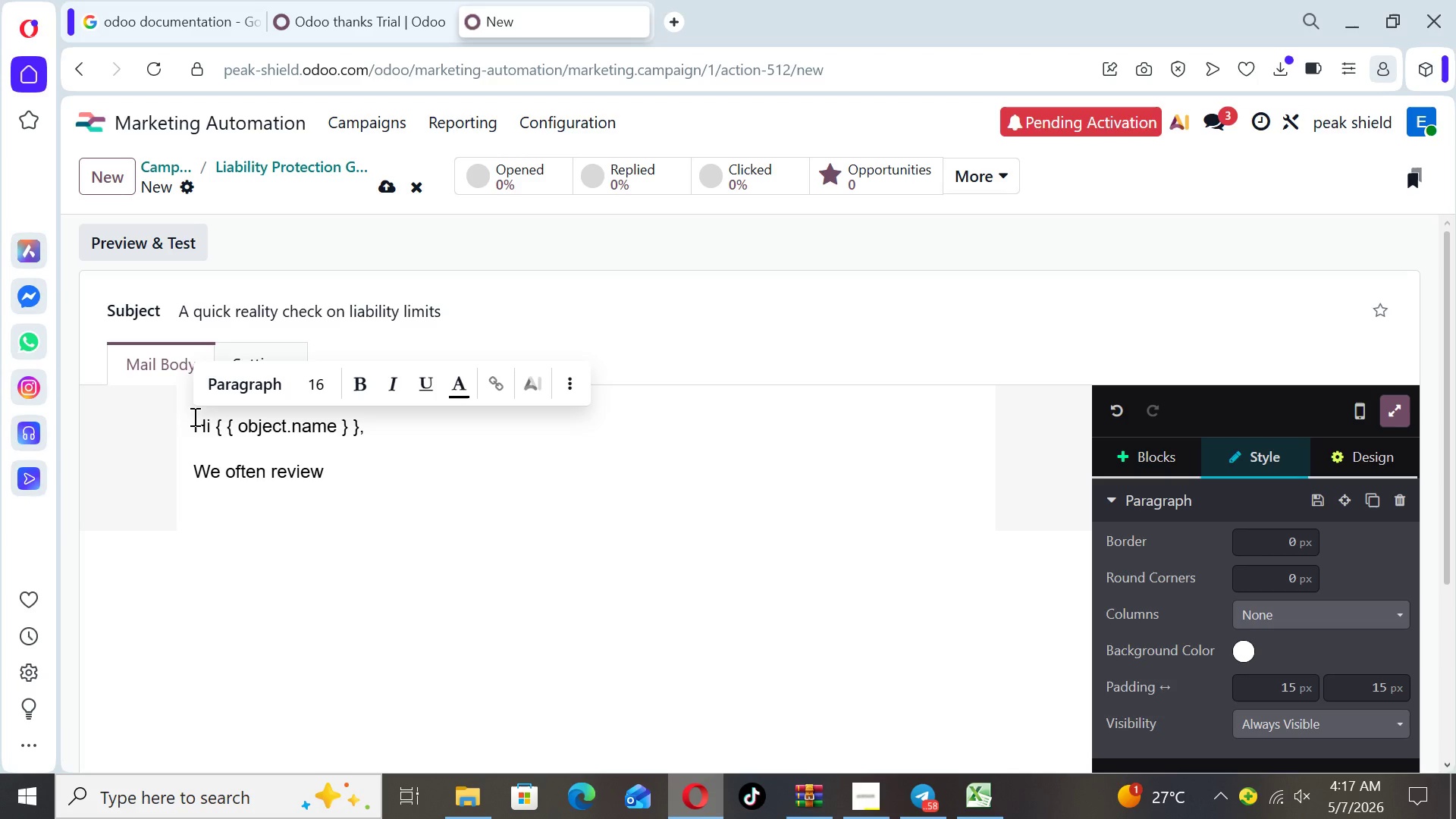 
type(policies for businesses like { { object.business)
 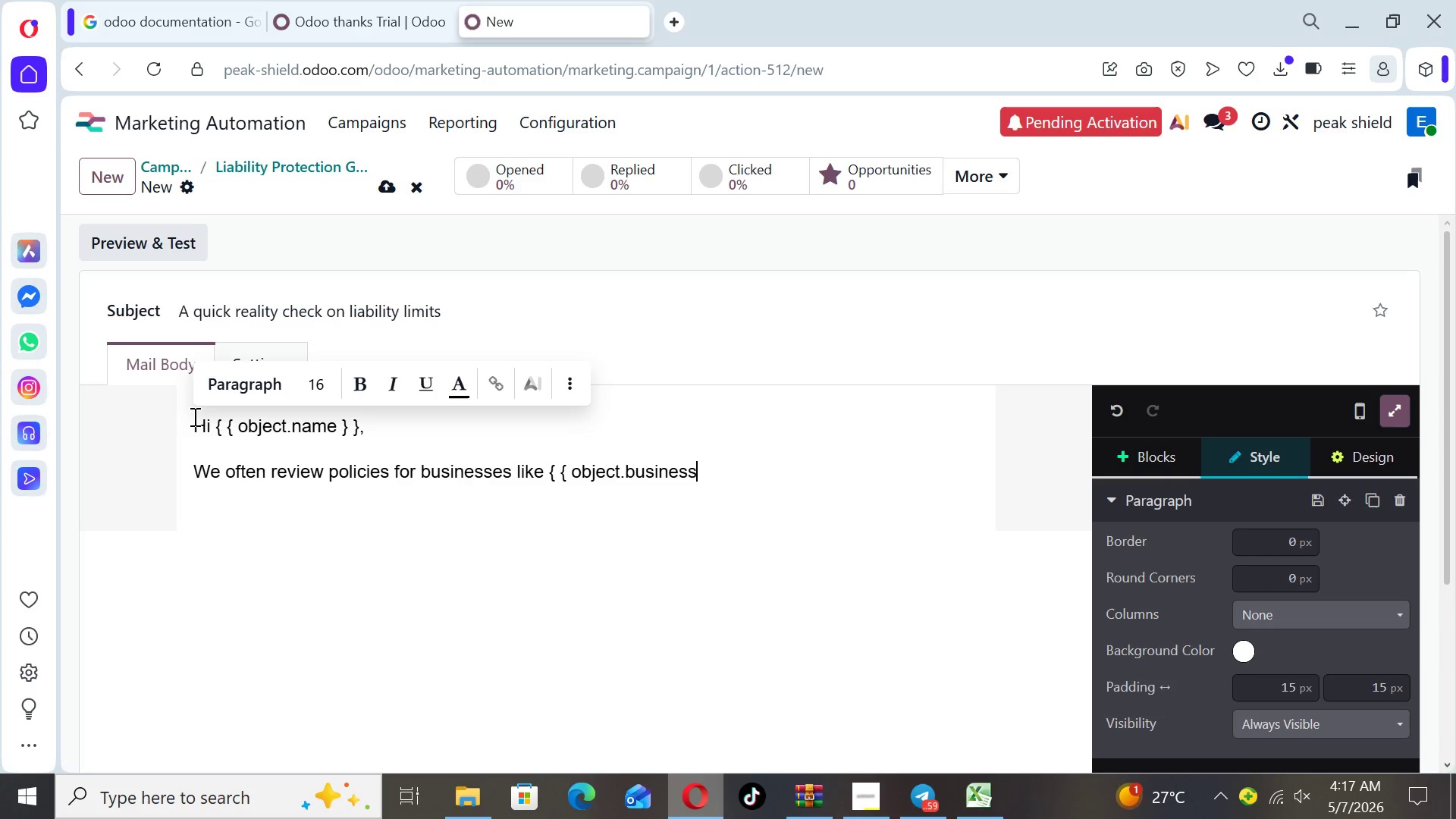 
type(_name } } andn )
key(Backspace)
key(Backspace)
type( )
 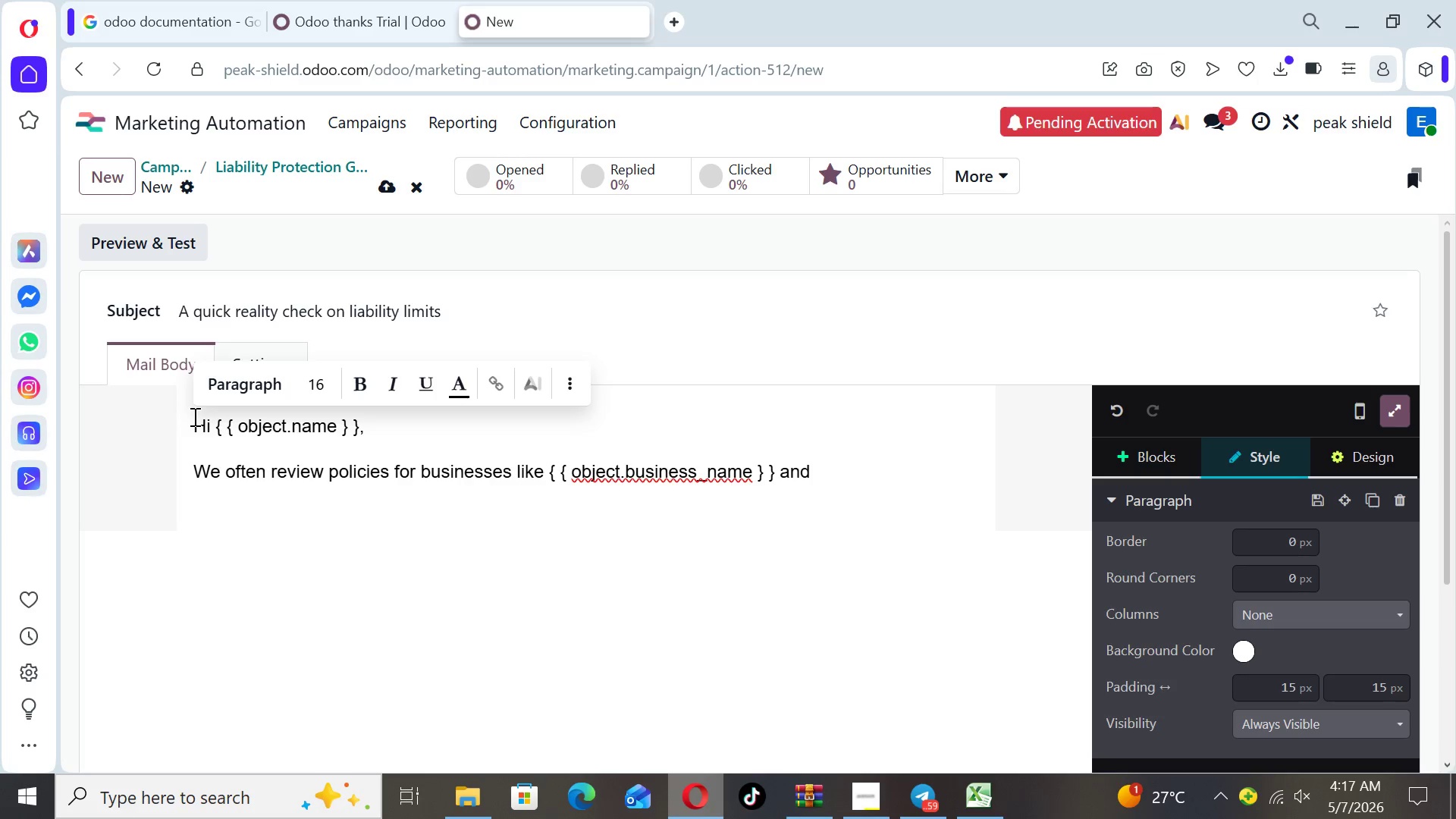 
type(notice a common pattern)
 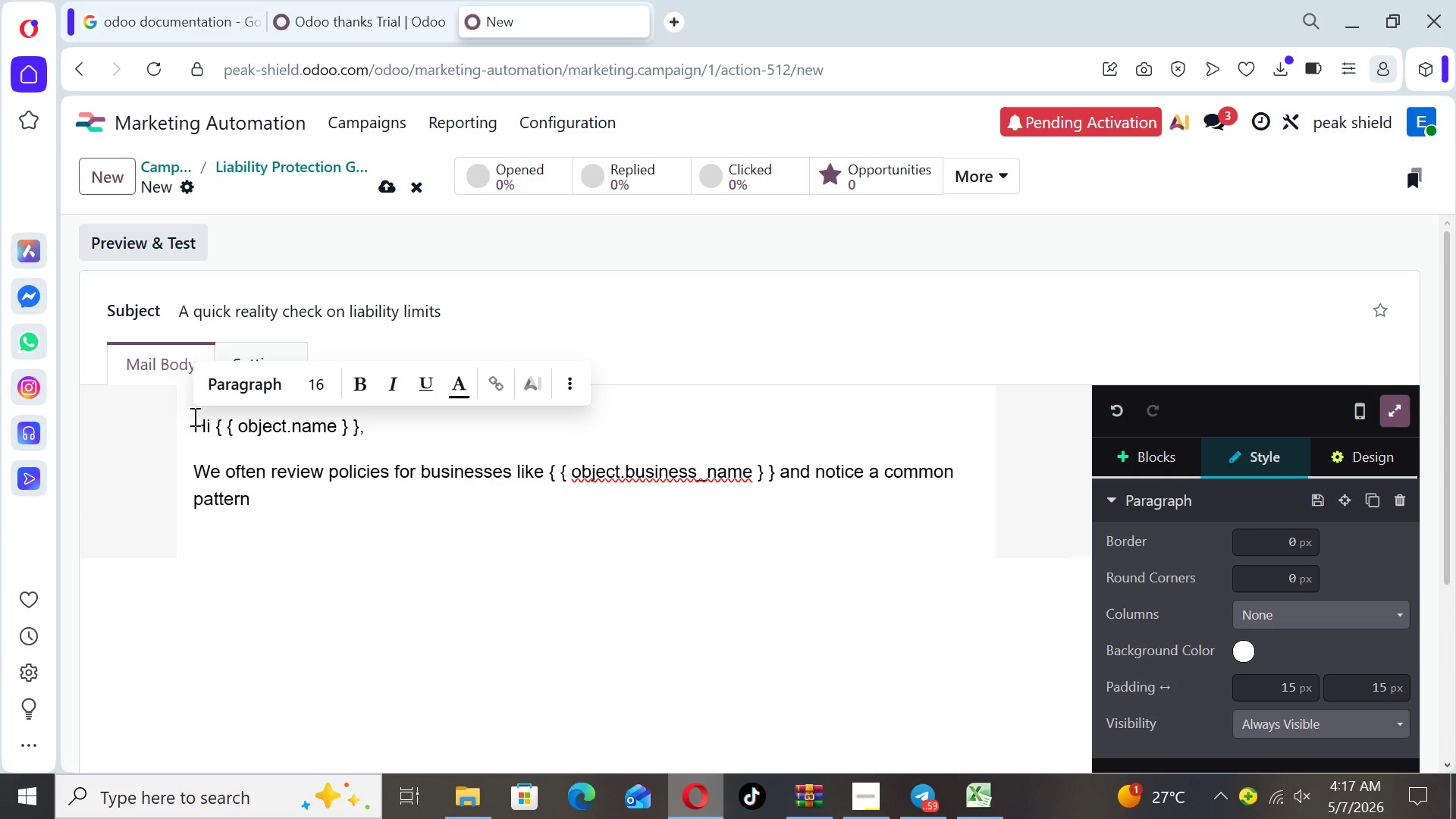 
type(-coverage limits that haven't kept up with business growth.)
 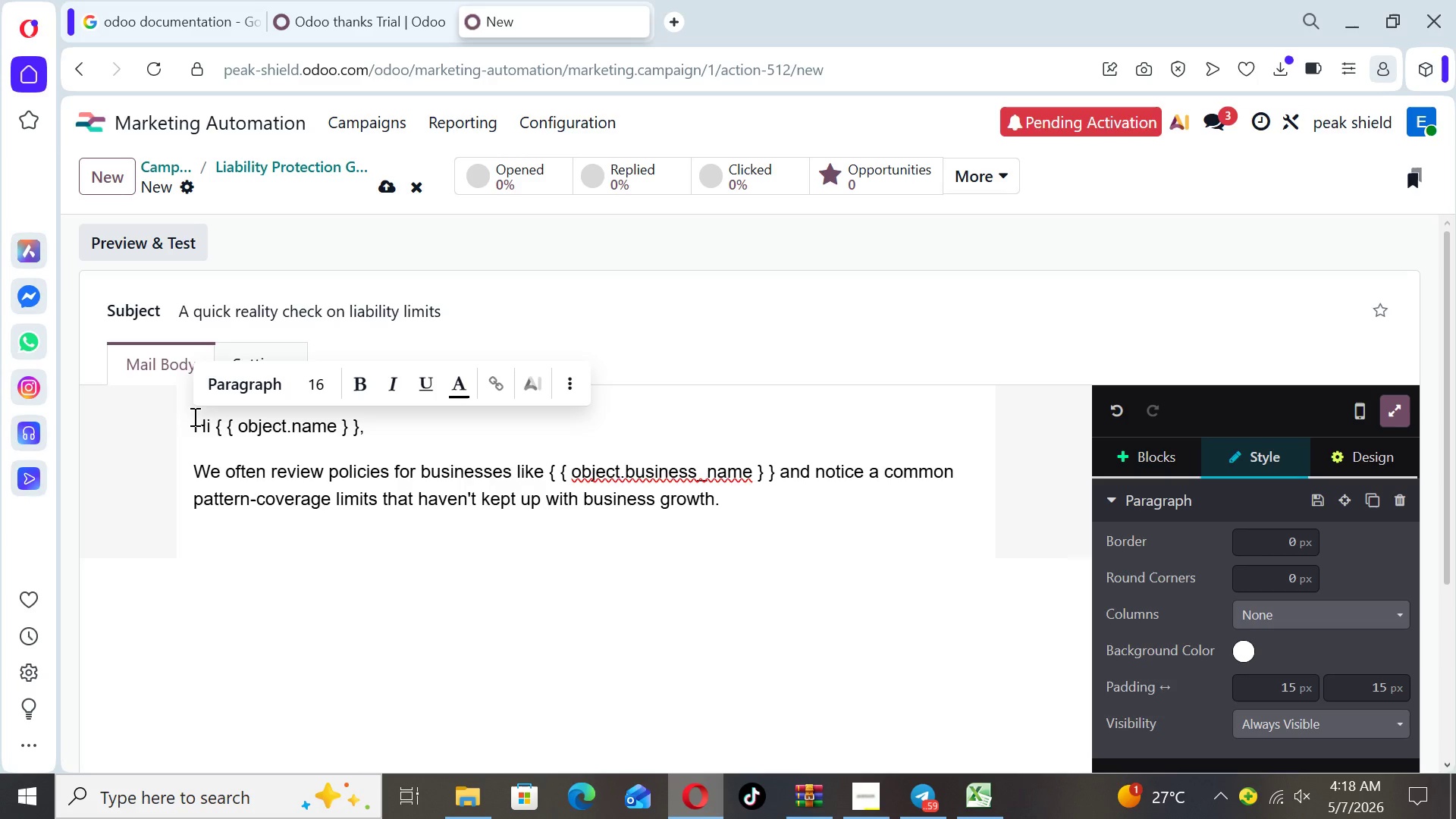 
key(Enter)
 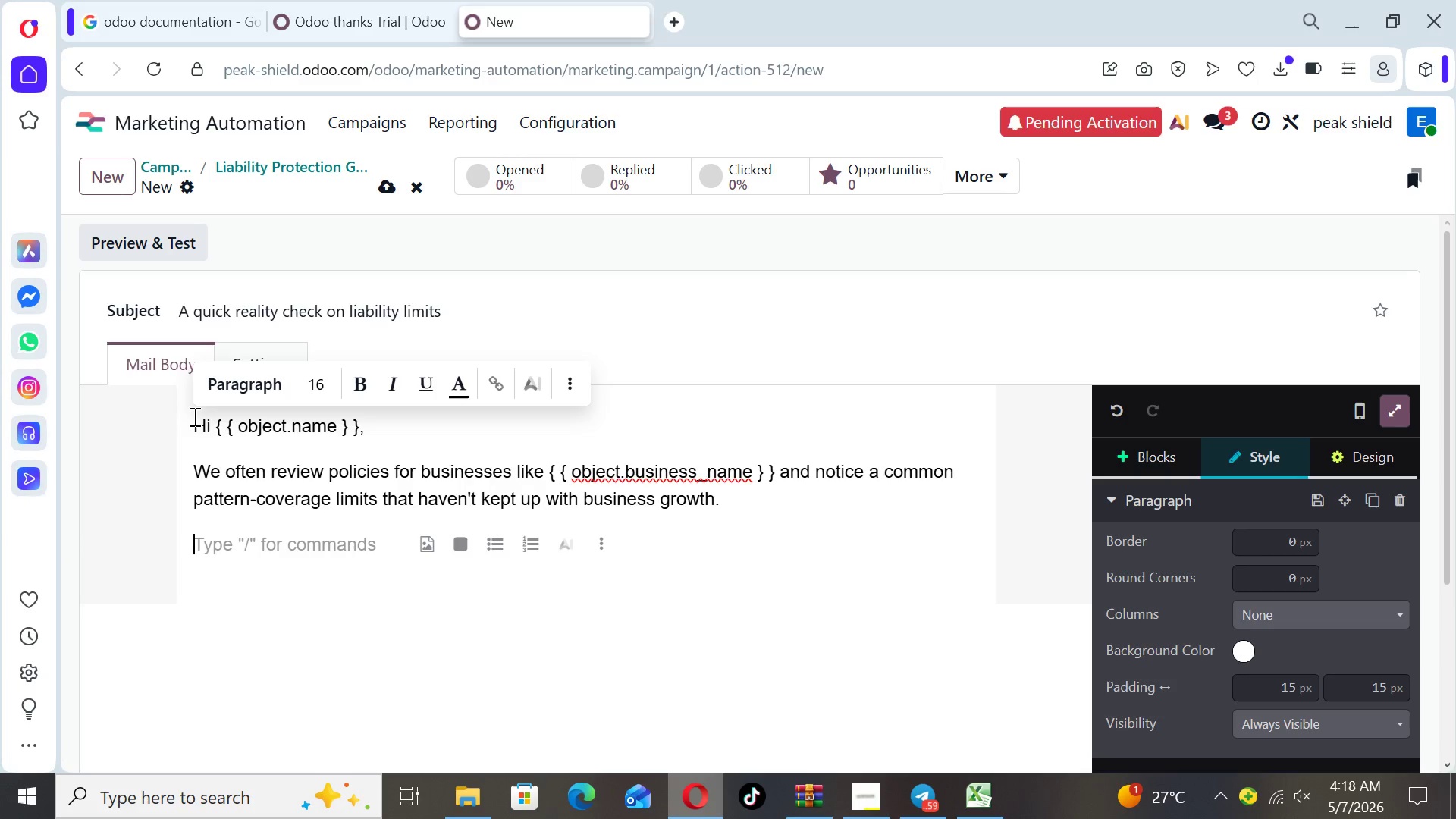 
type(For instance, many { { object.industry } } businesses stil)
 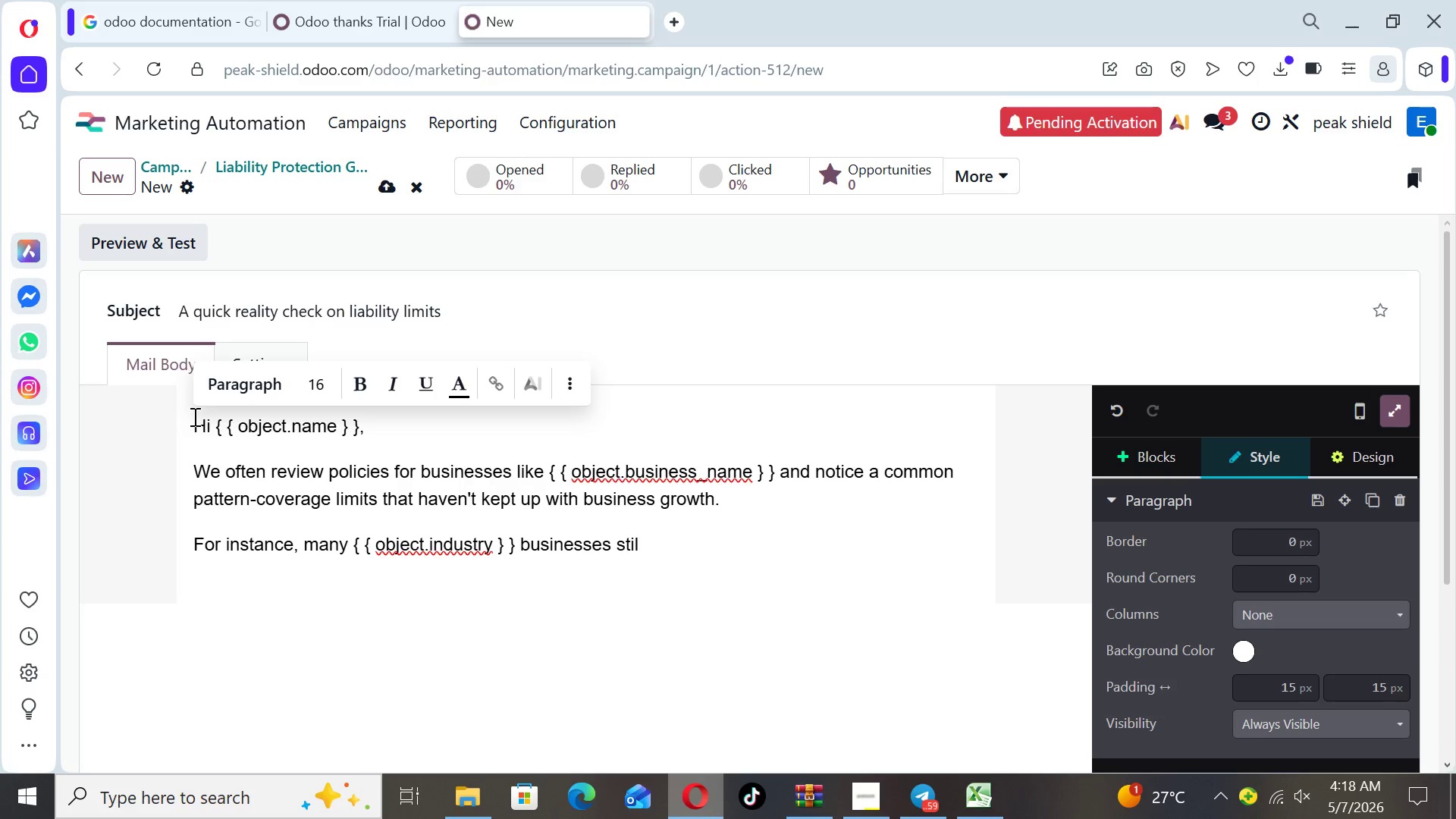 
key(Backspace)
 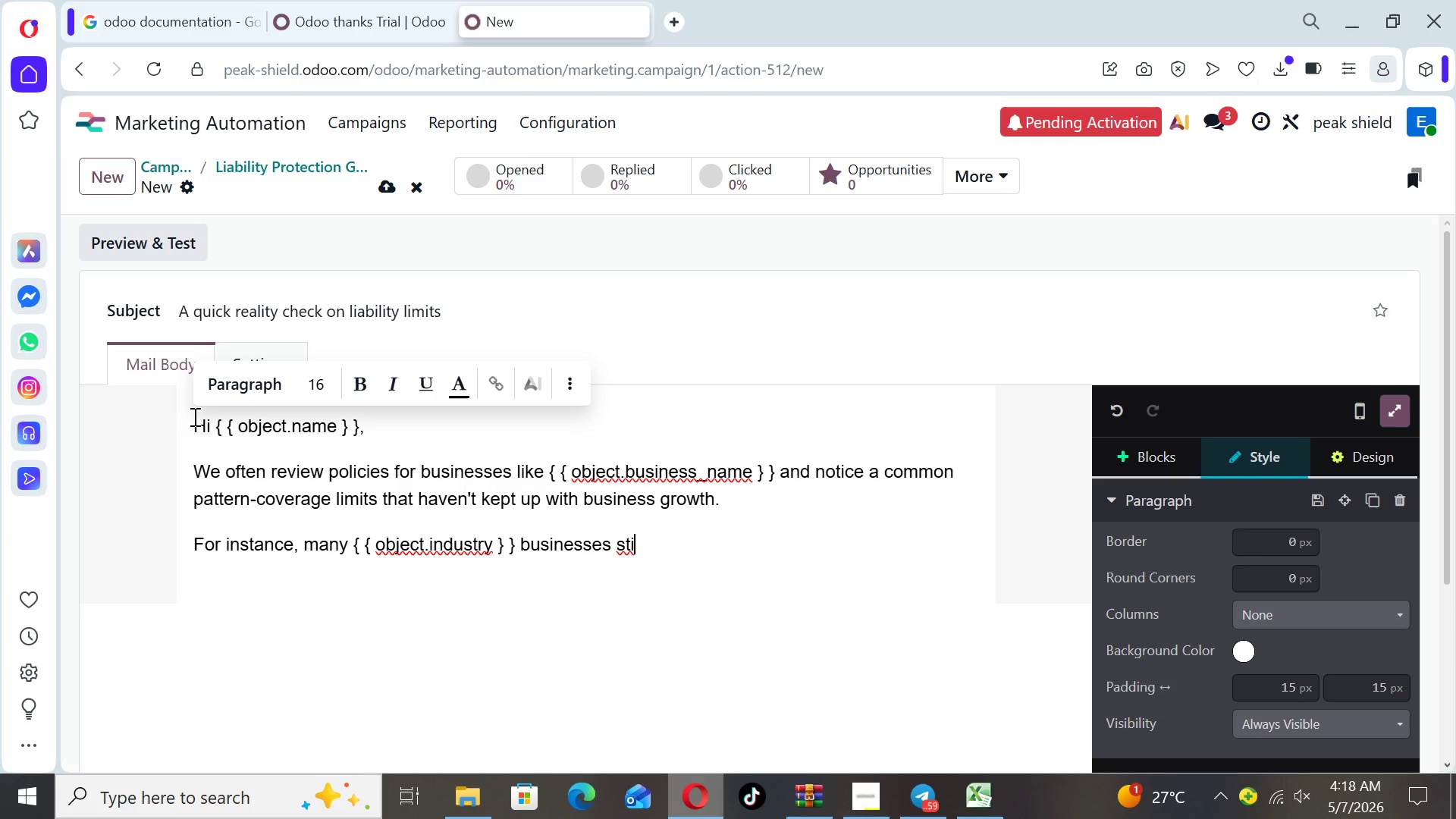 
key(Backspace)
 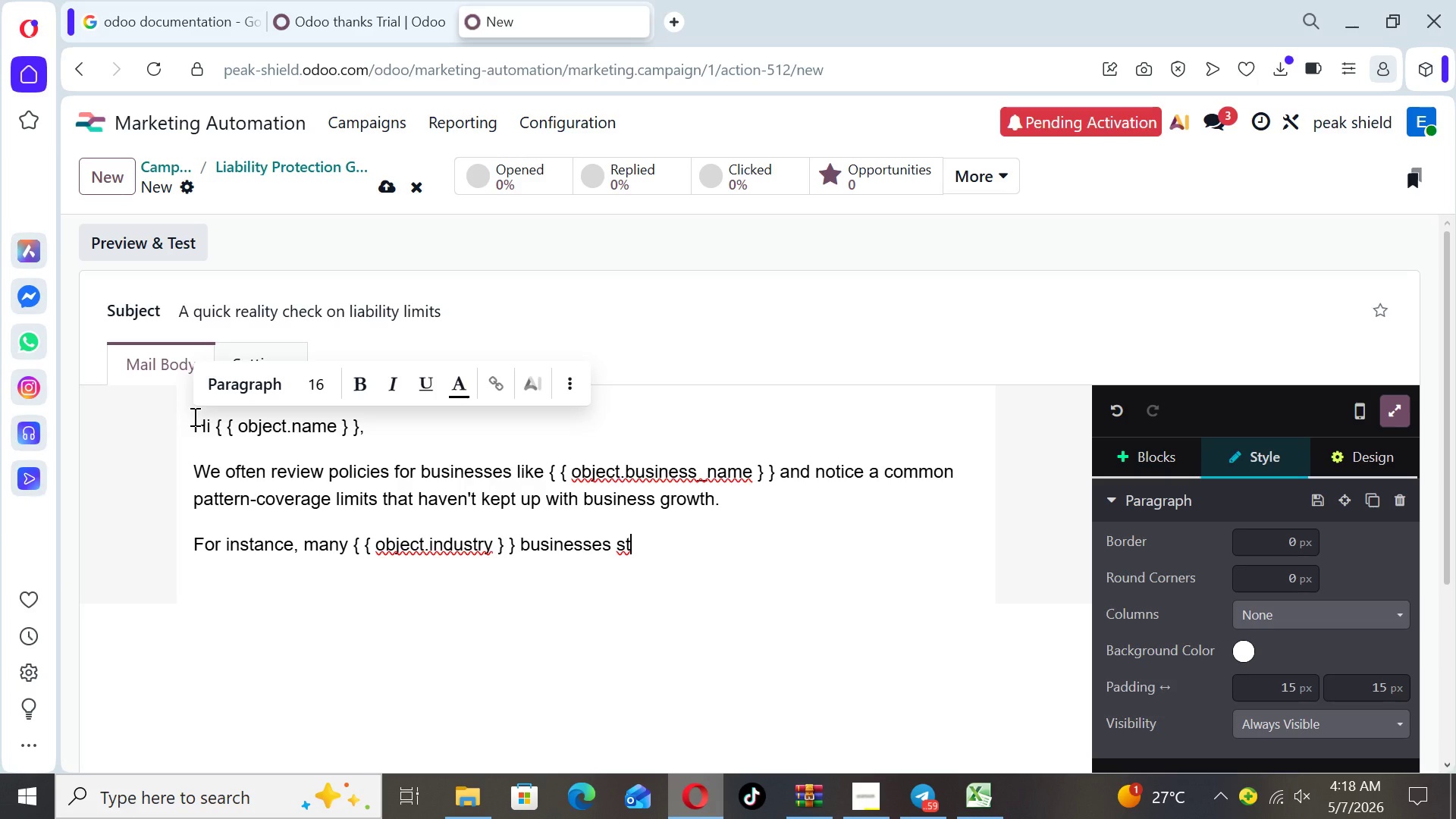 
type(ill )
 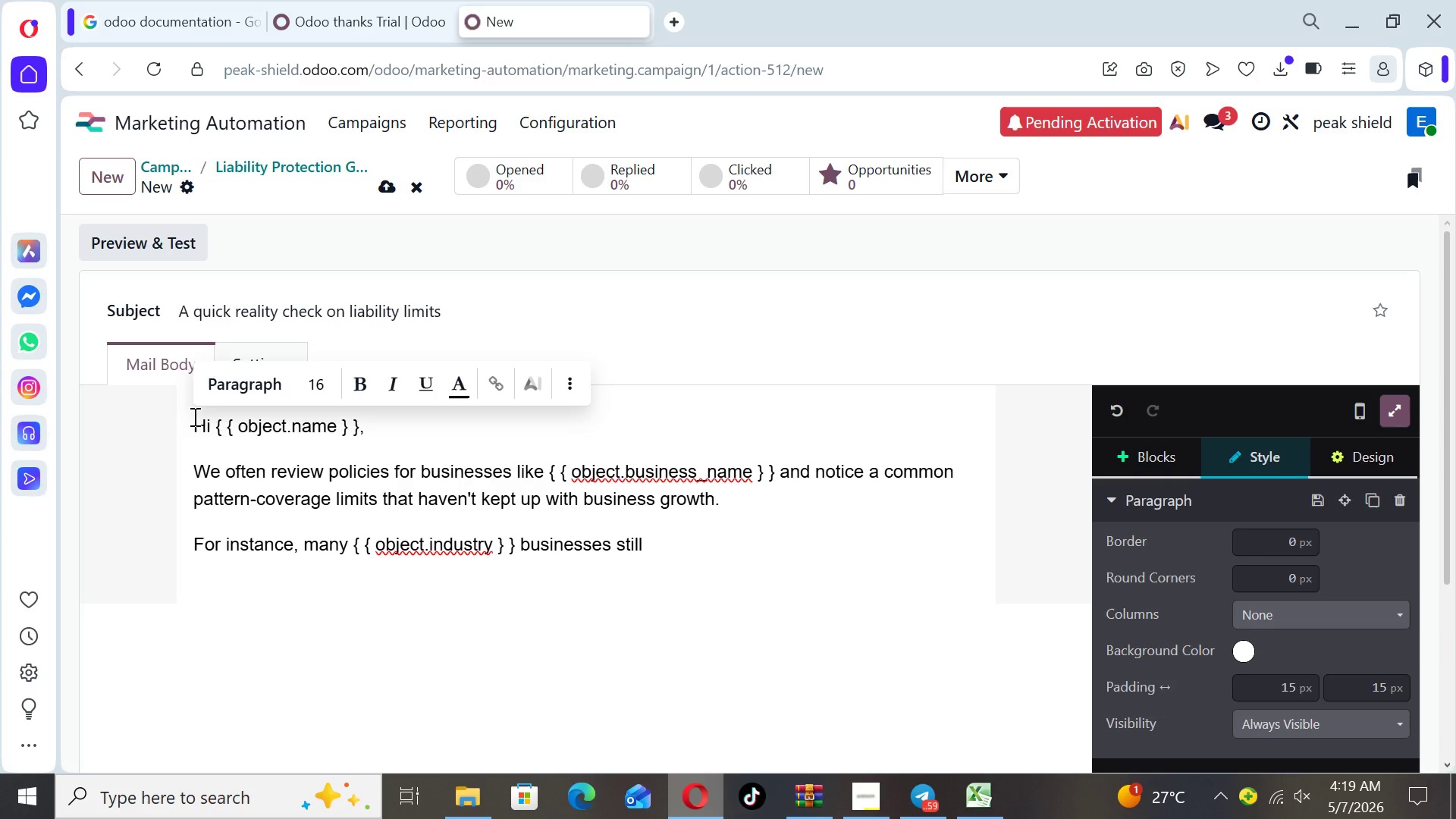 
type(carry lian)
key(Backspace)
type(bility)
 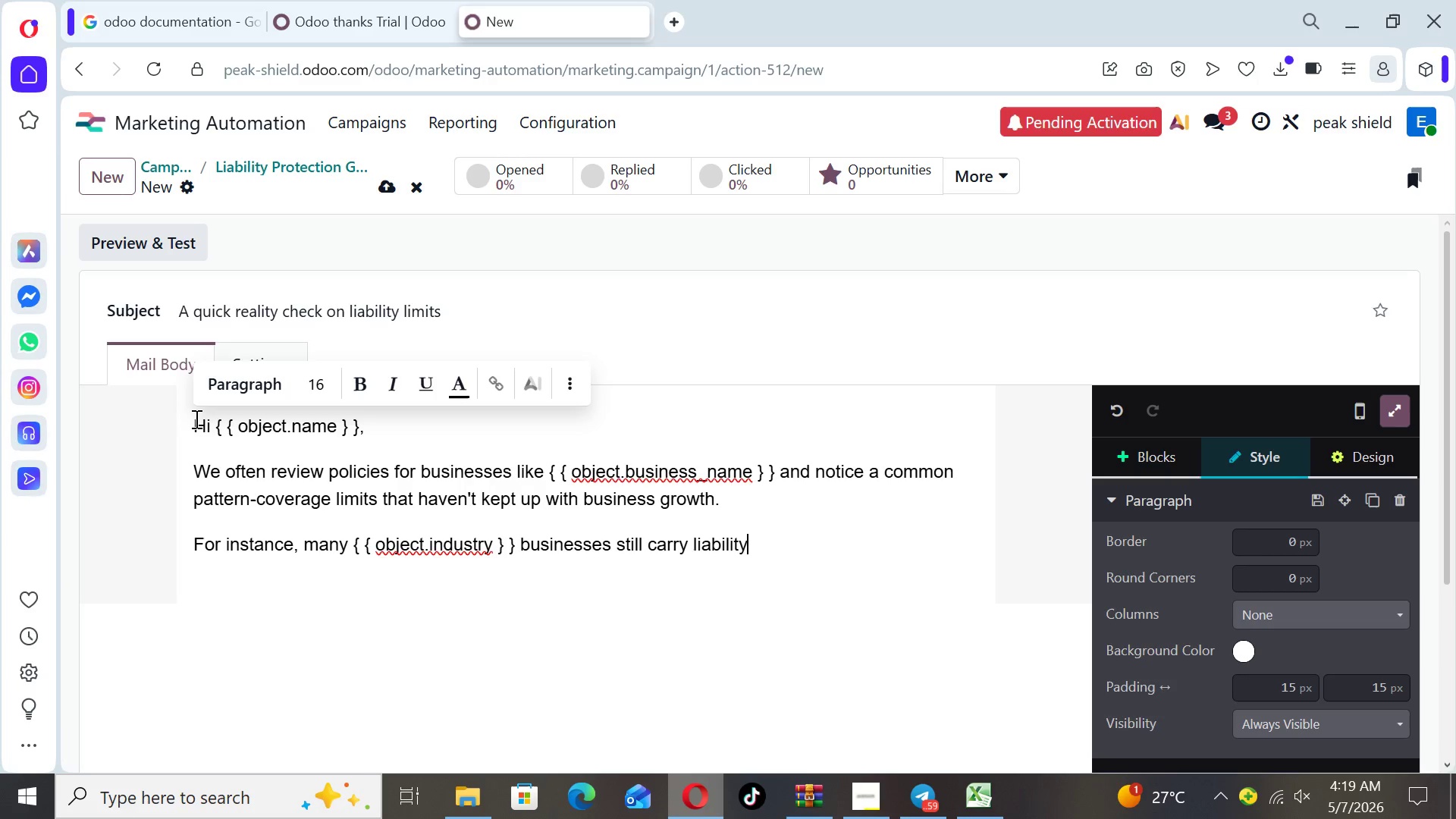 
type( limits around )
 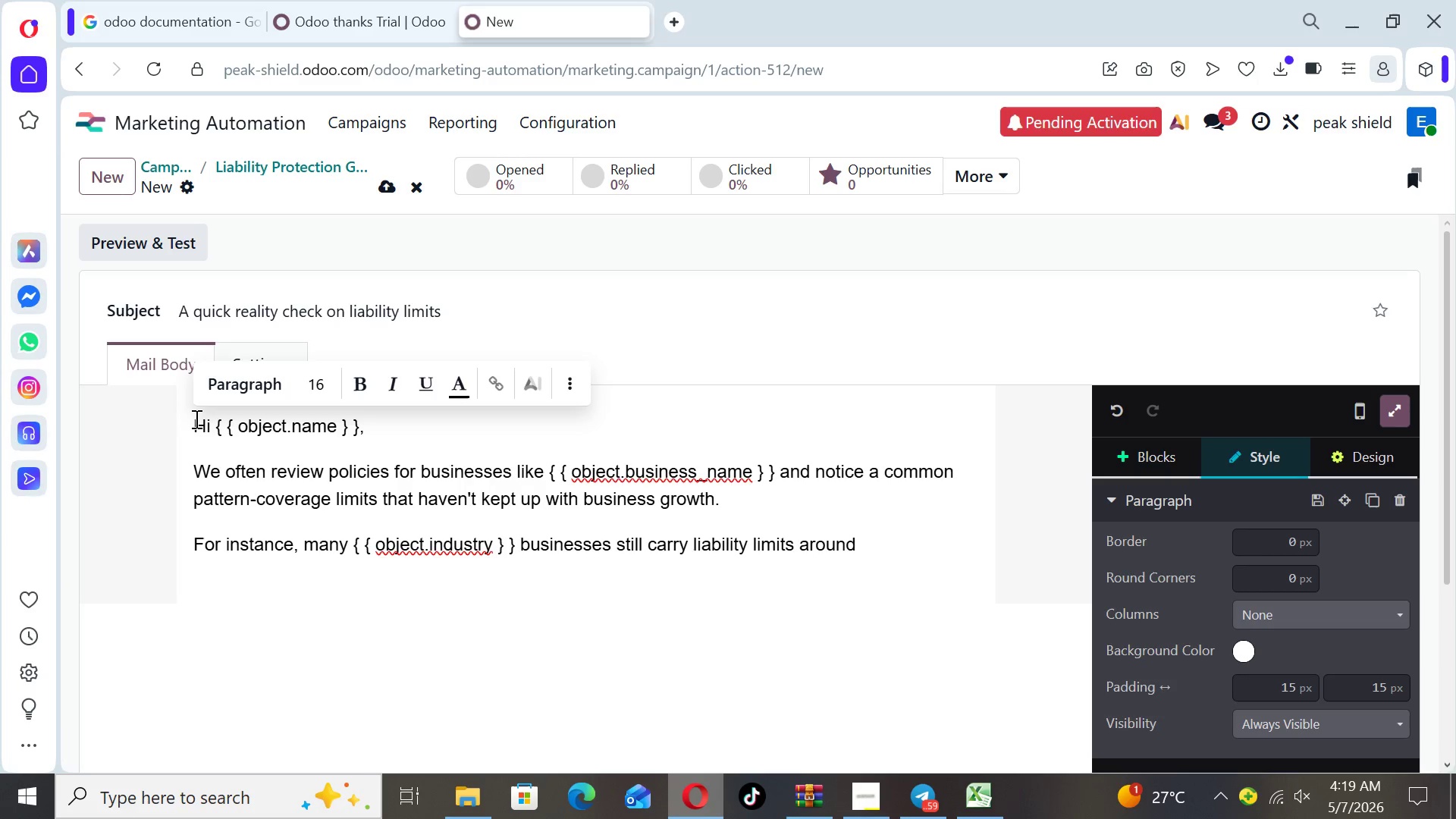 
key(Shift+BracketLeft)
 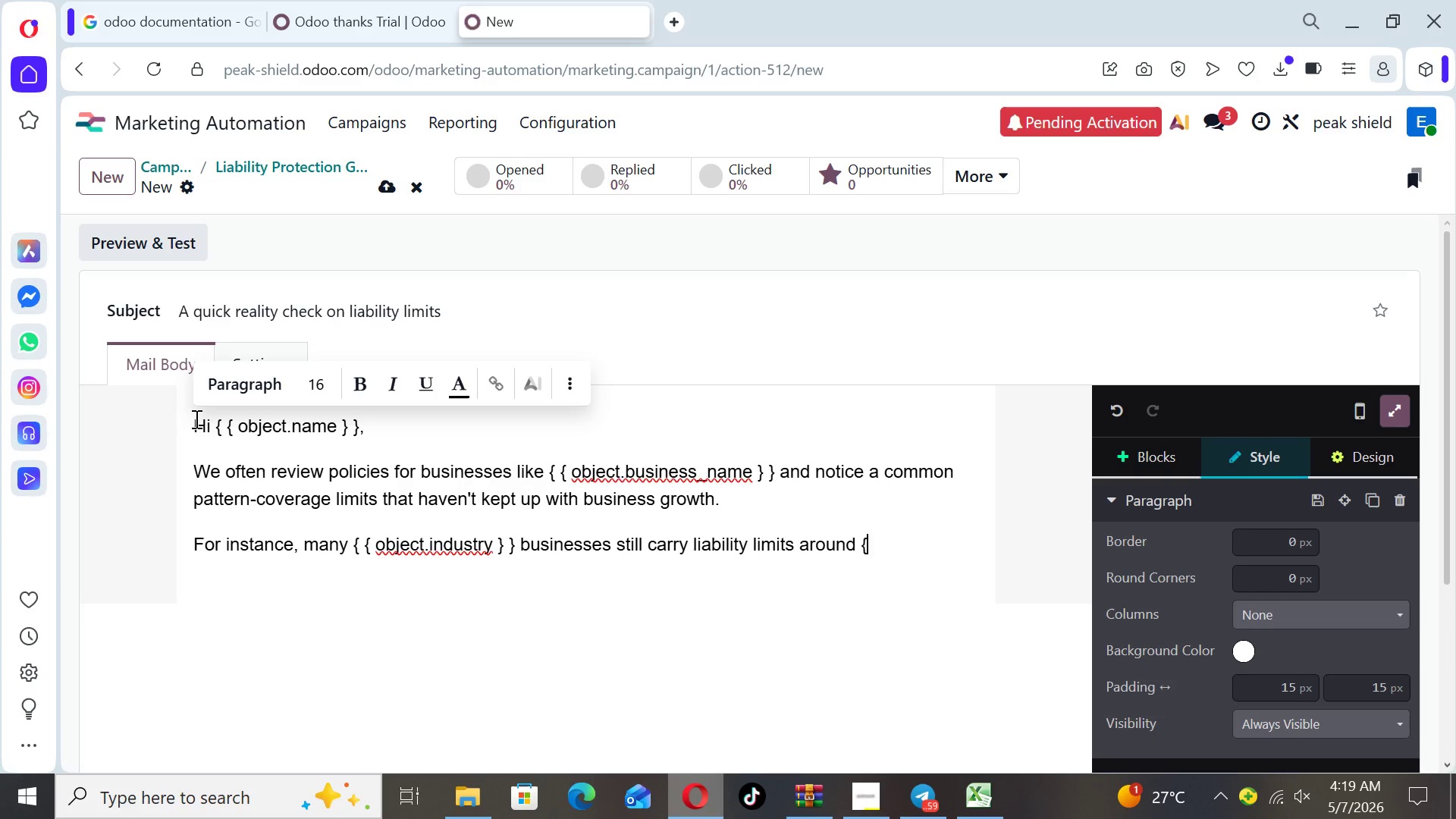 
key(Shift+BracketLeft)
 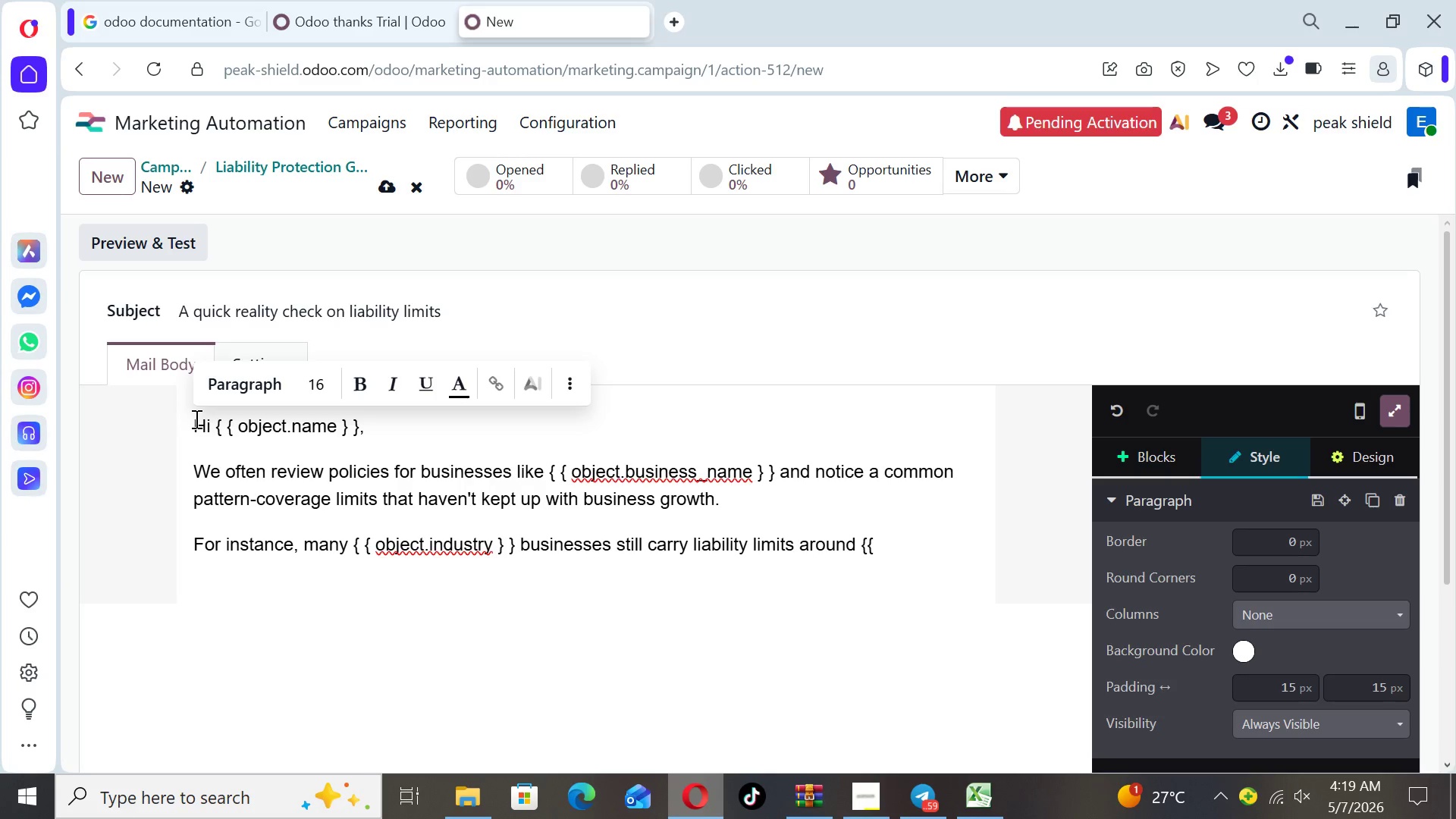 
key(Backspace)
 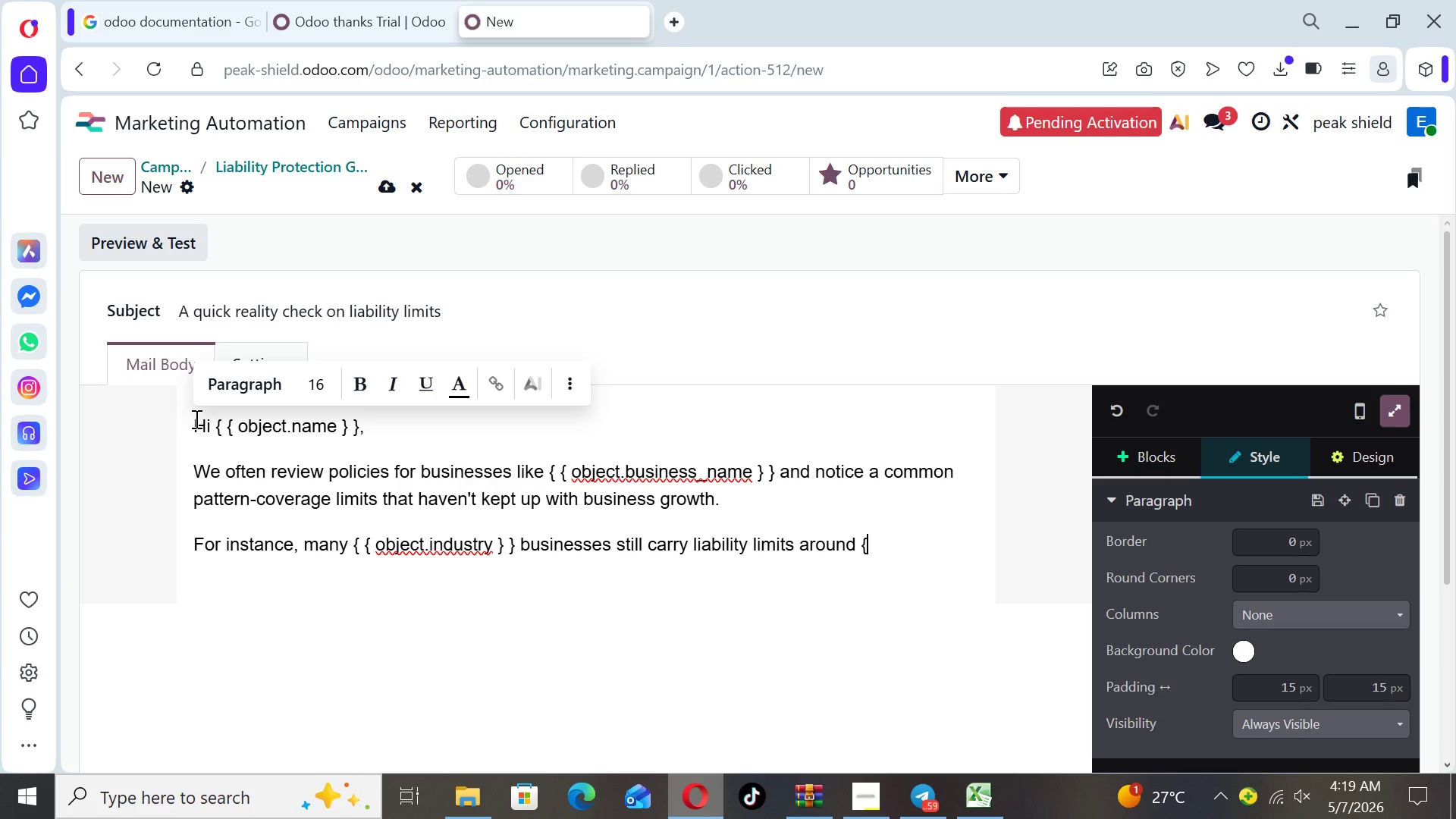 
key(Space)
 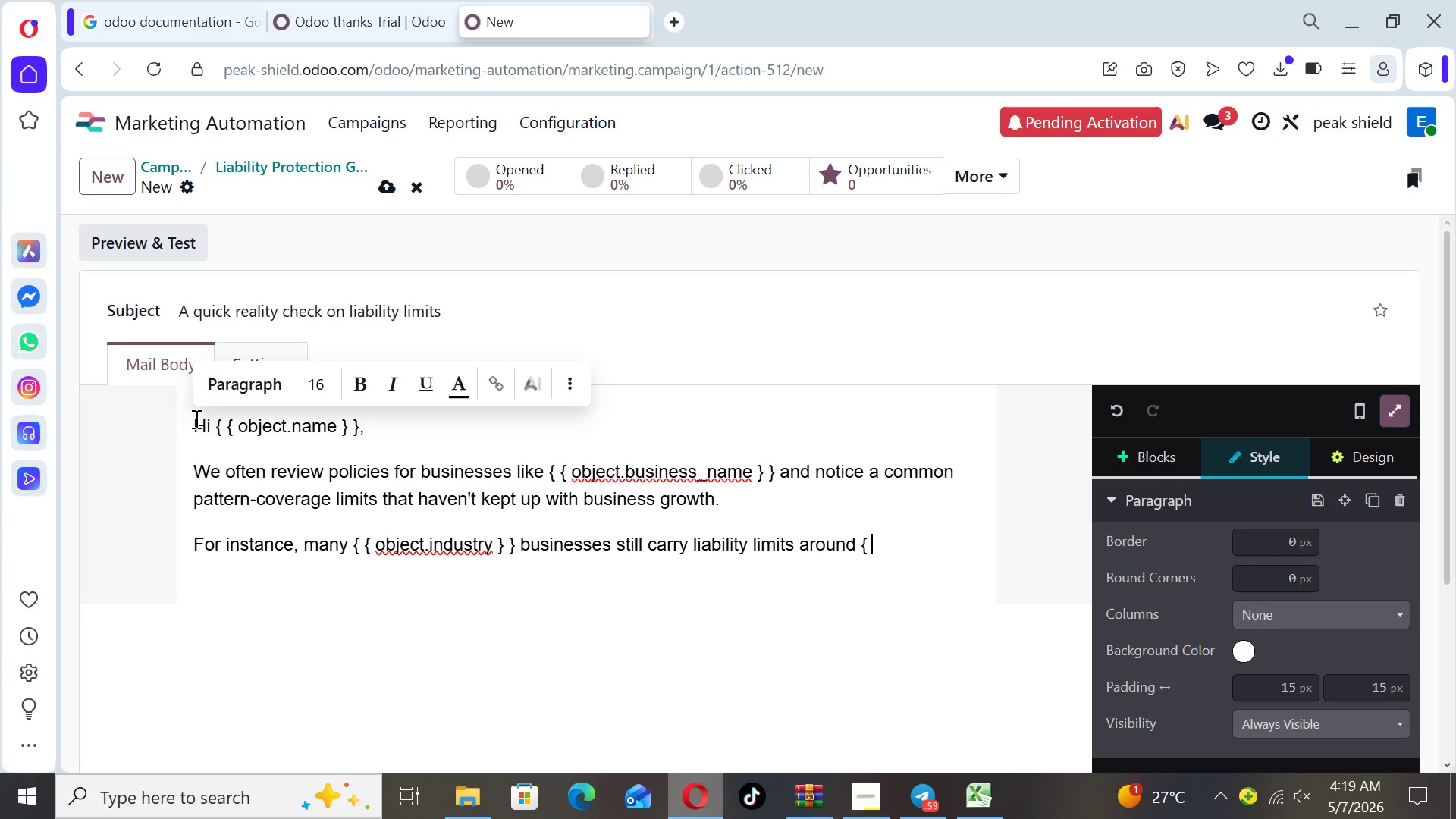 
key(Shift+BracketLeft)
 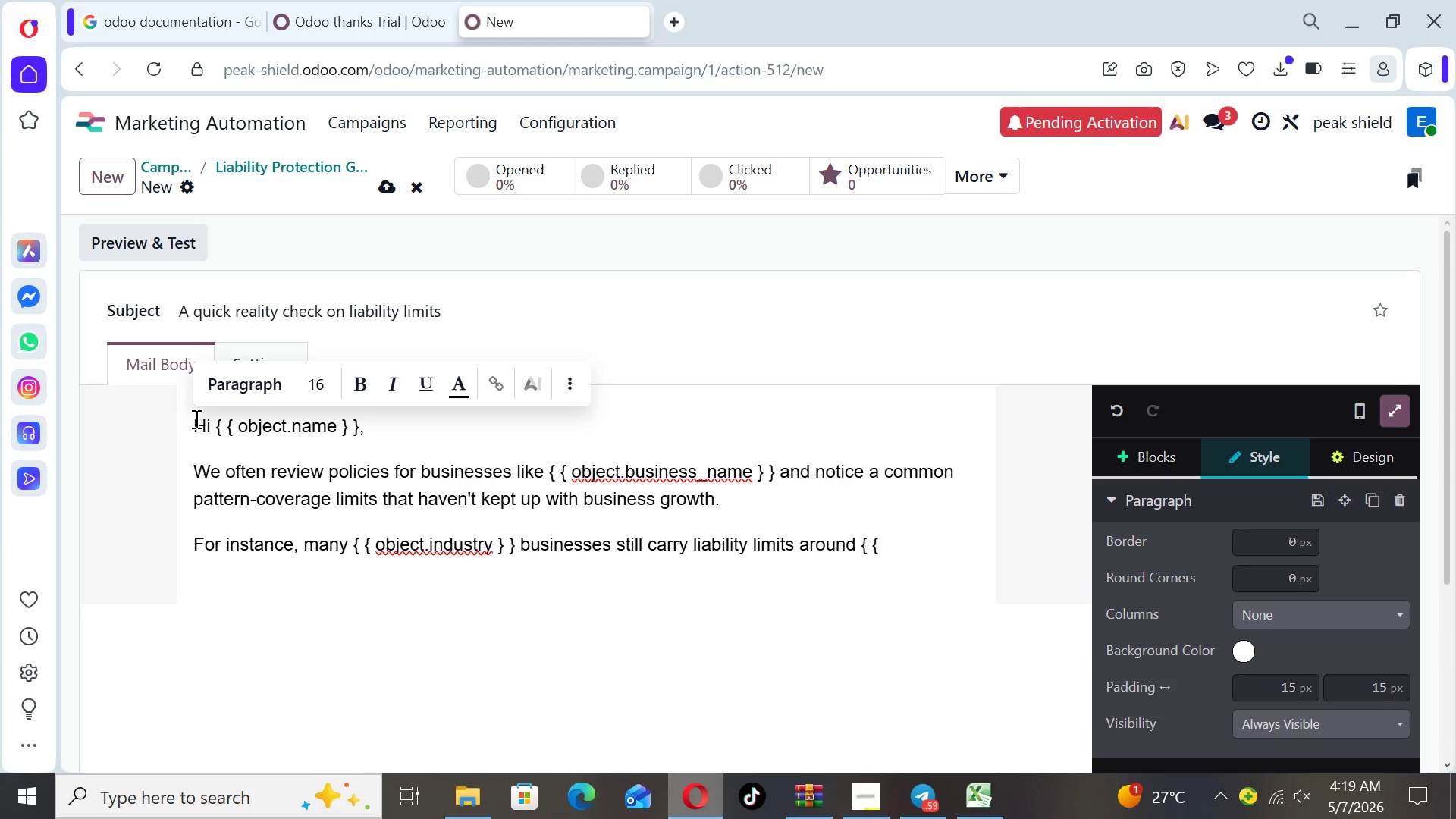 
type( object.current )
 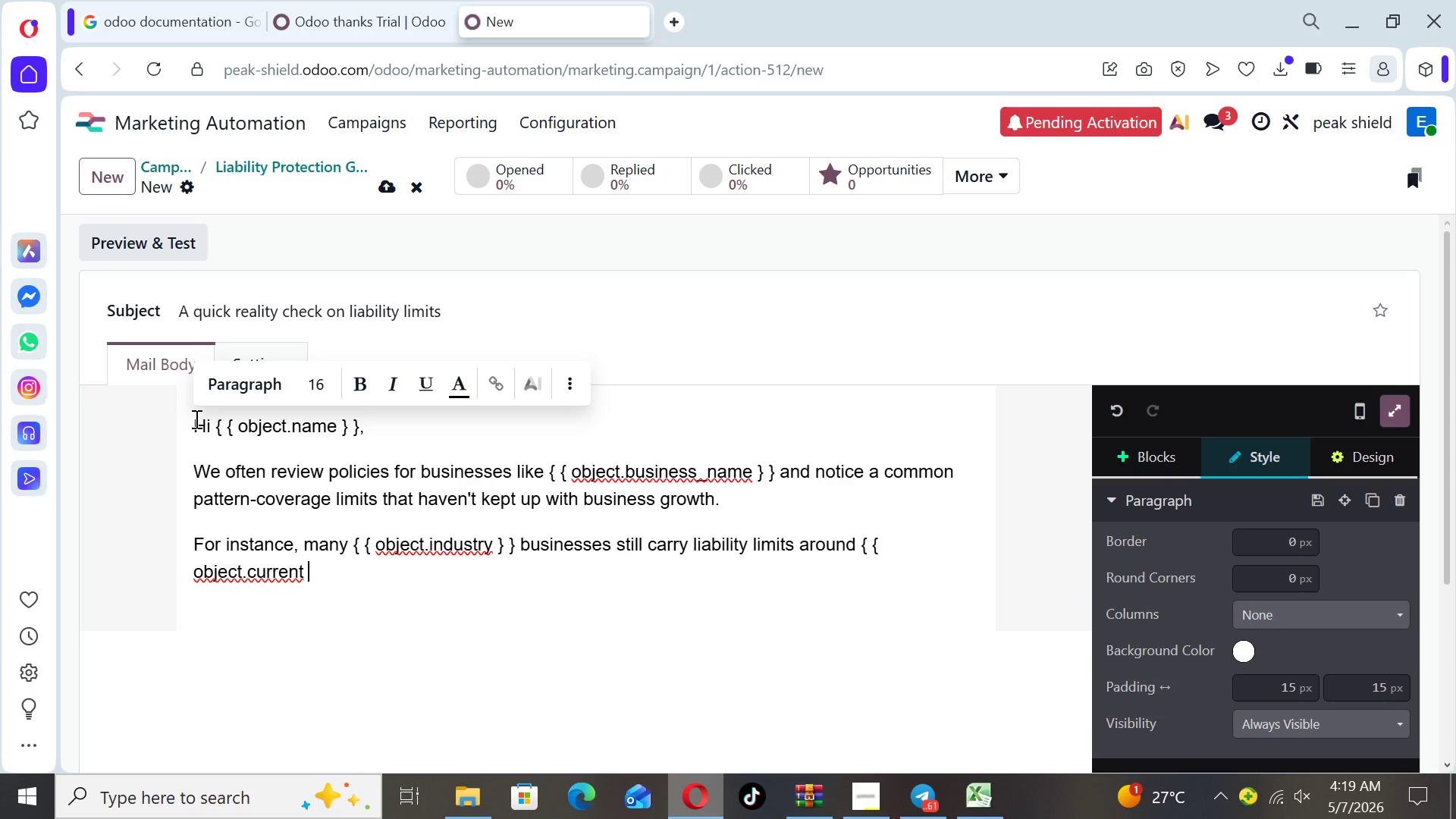 
key(Backspace)
type(_liability_limit } })
 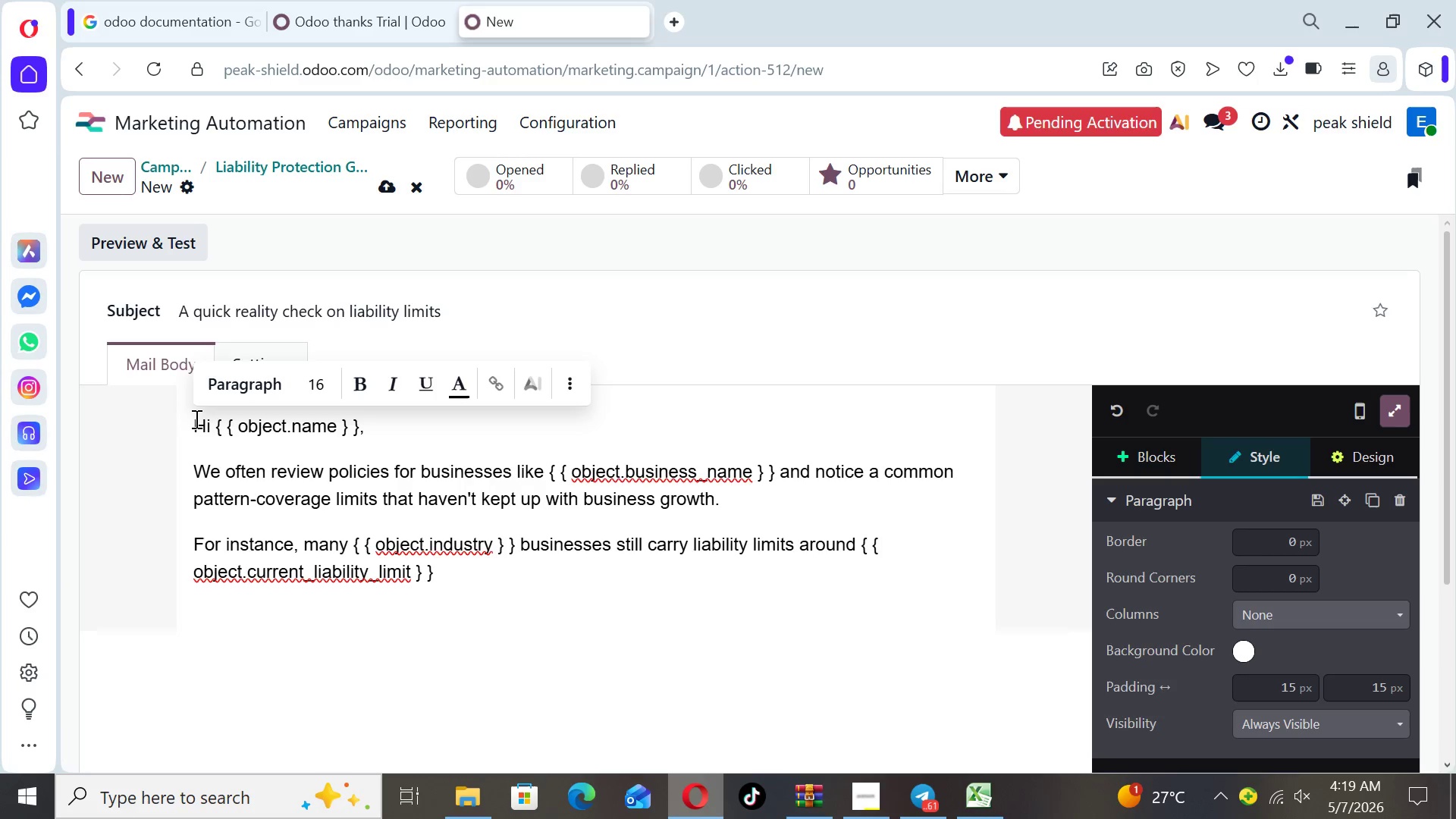 
wait(5.59)
 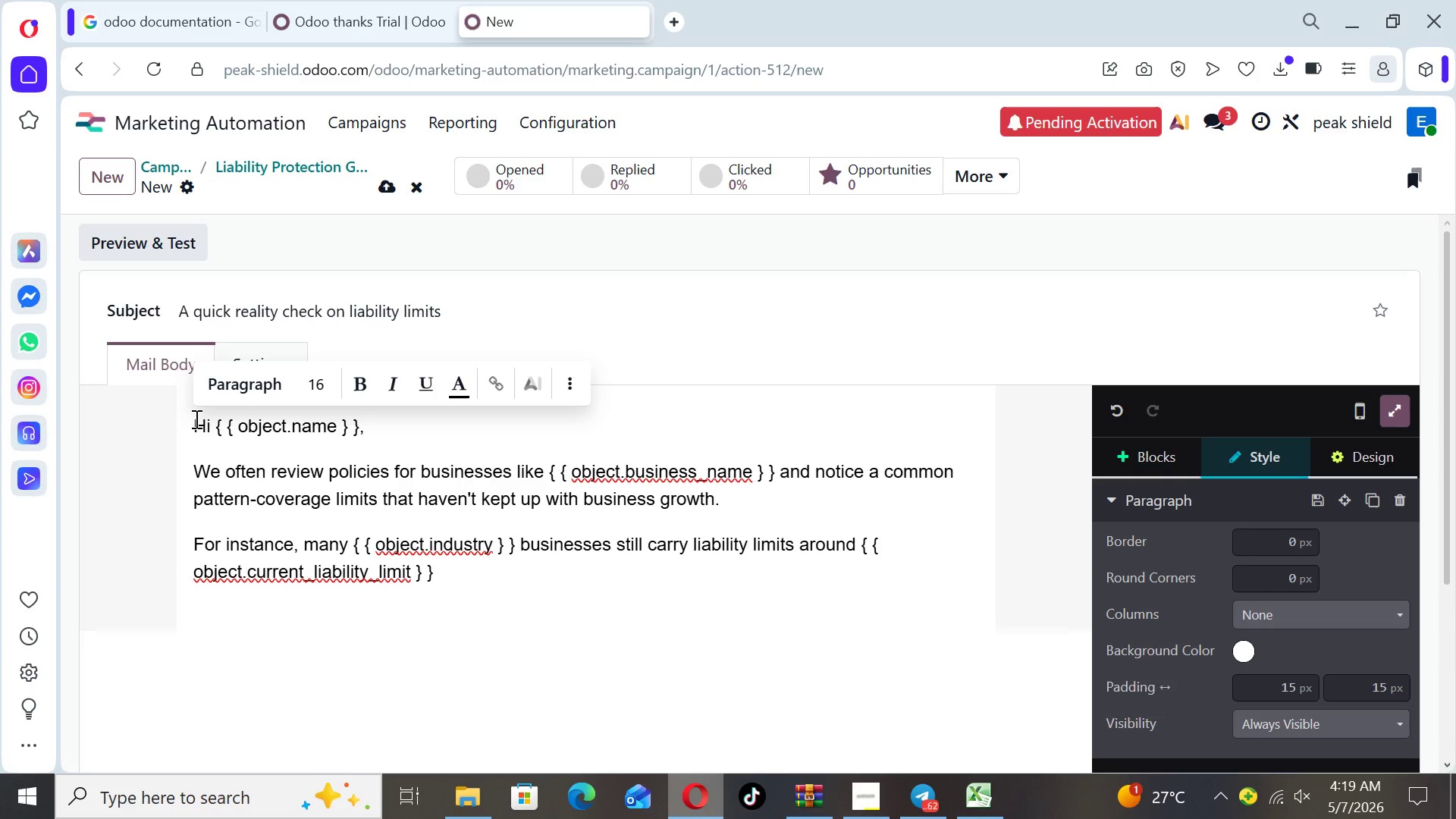 
type(, while actual claims)
 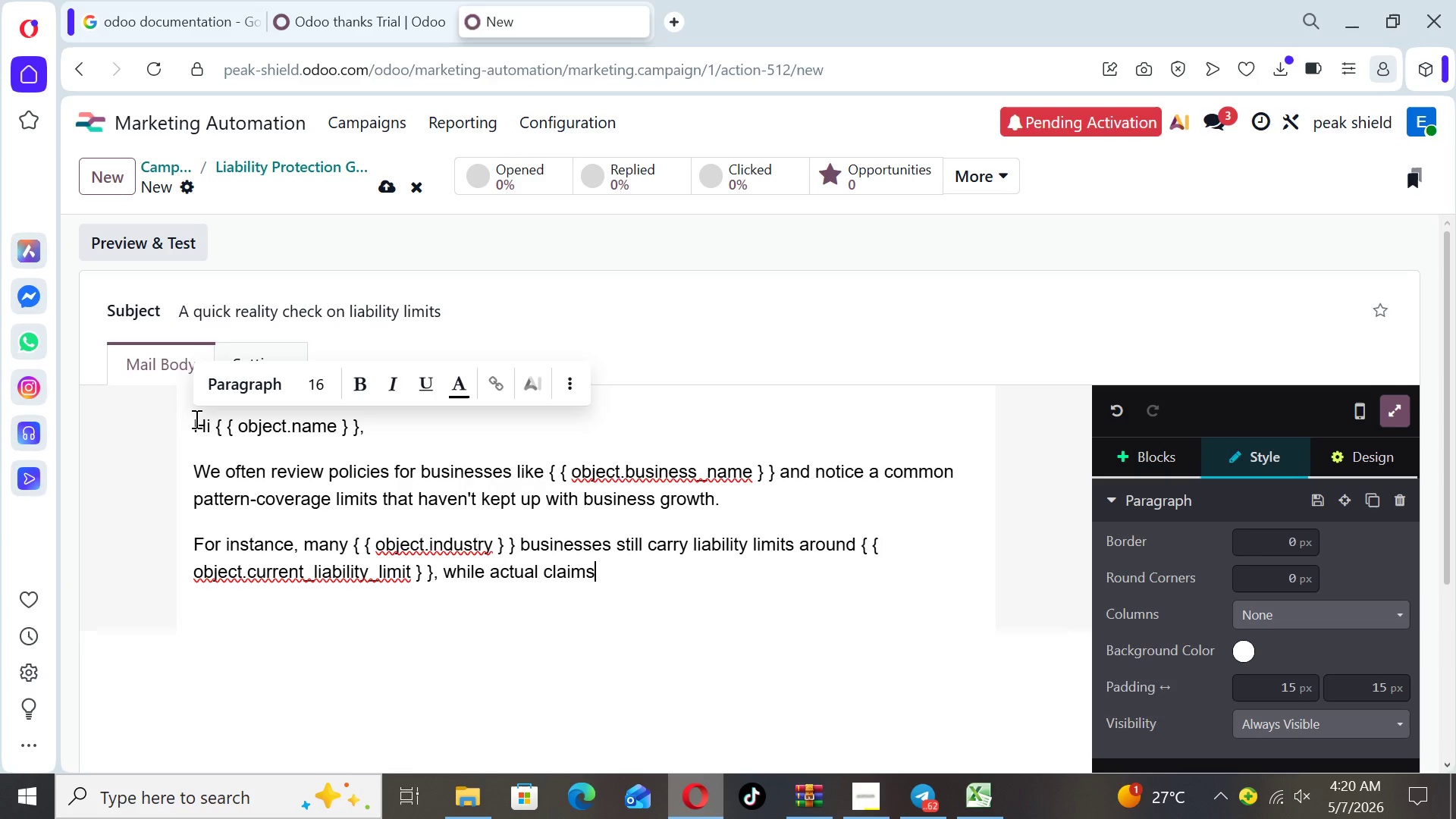 
type( today can easily exceed)
 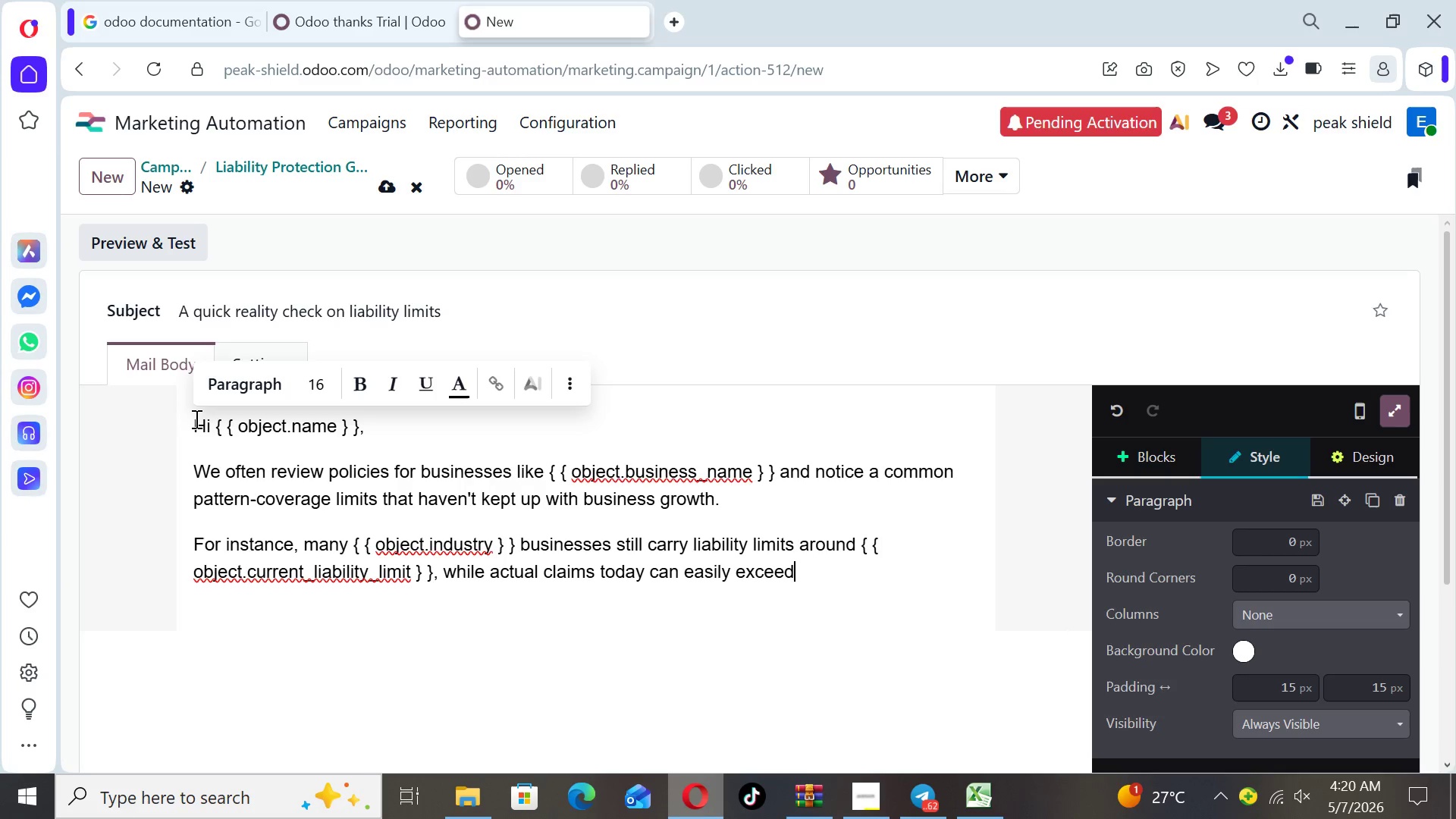 
type( $1M )
 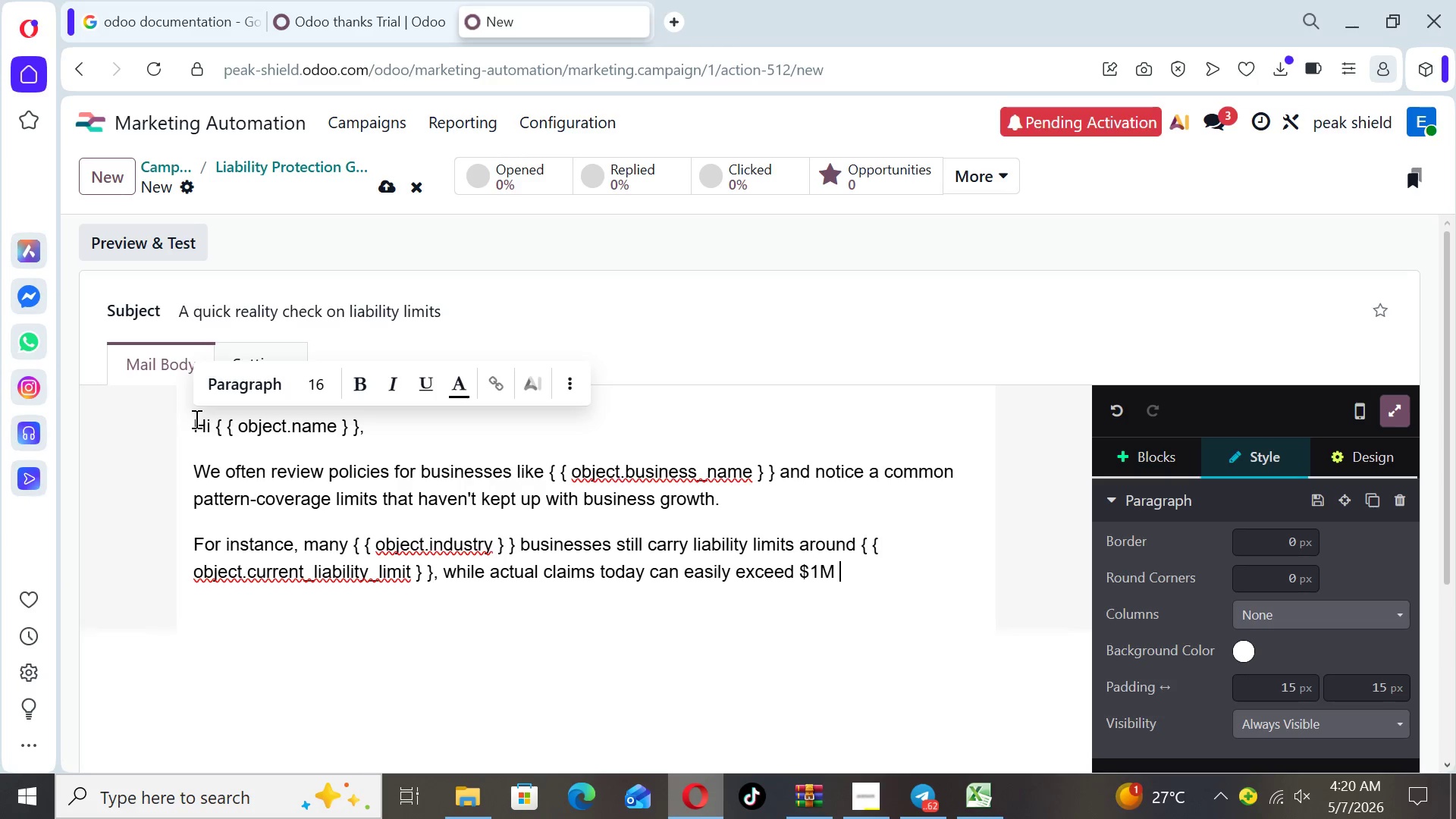 
type(depending on the sis)
key(Backspace)
type(tuation.)
 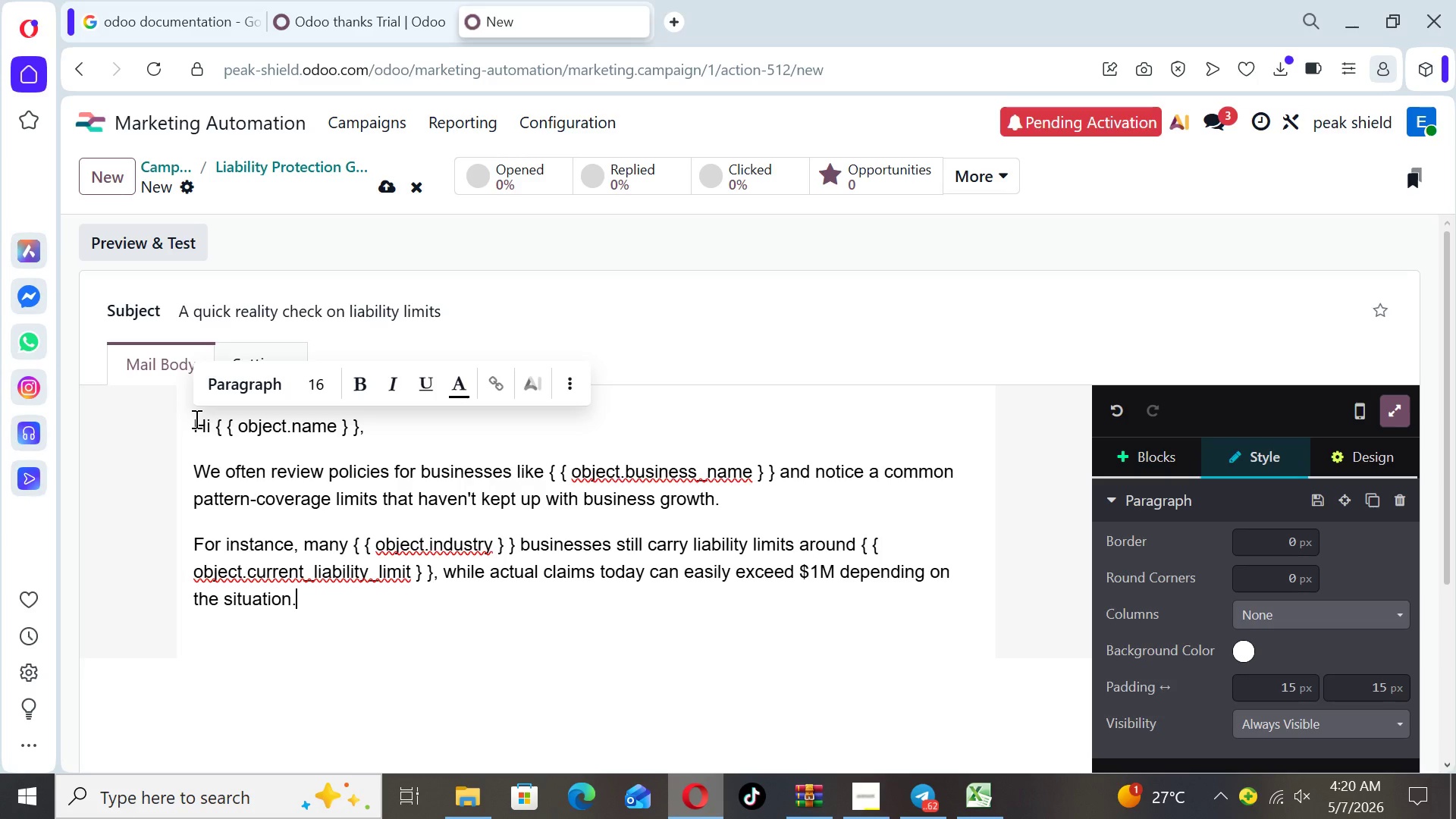 
key(Enter)
 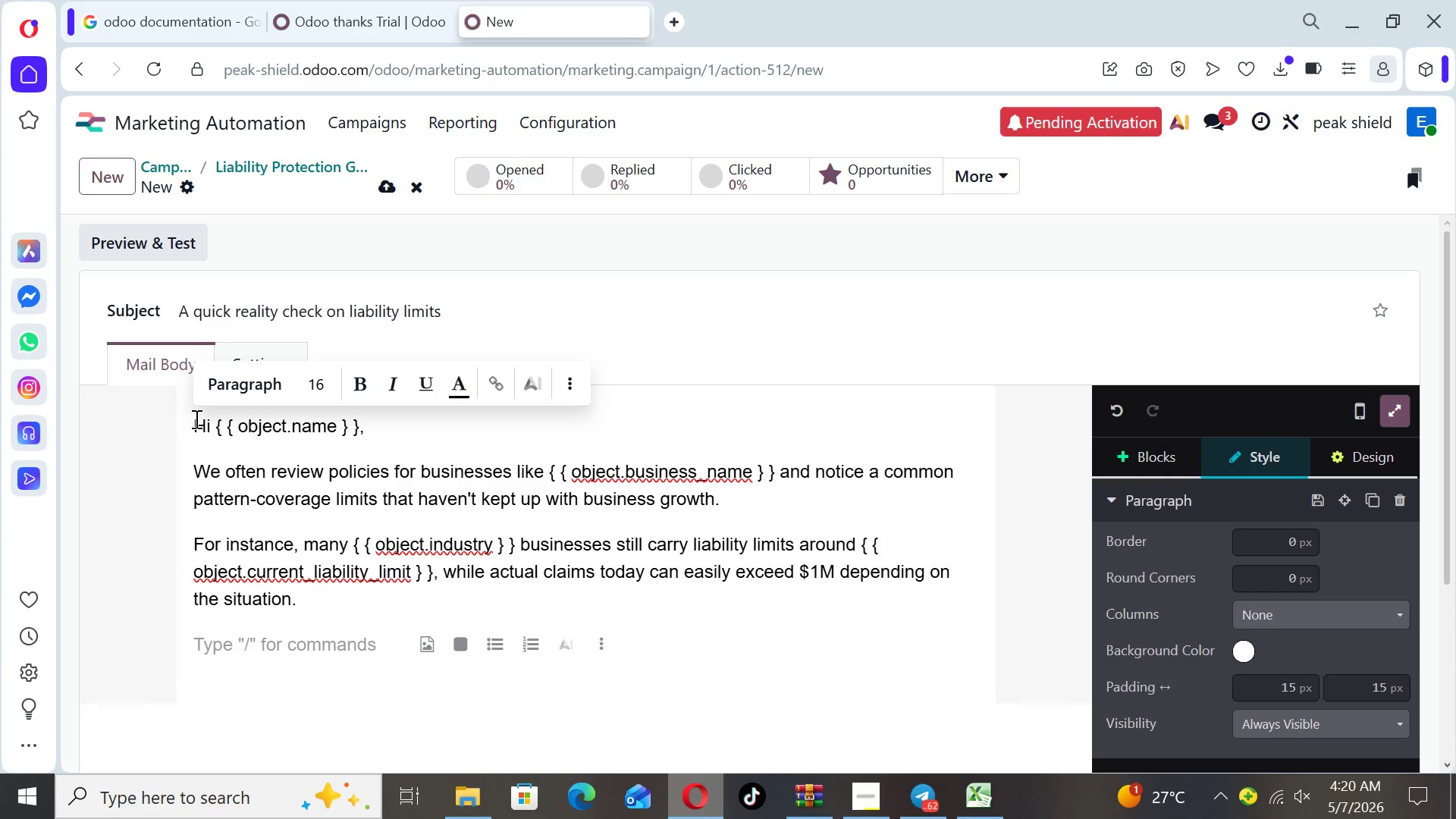 
type(This creats)
key(Backspace)
 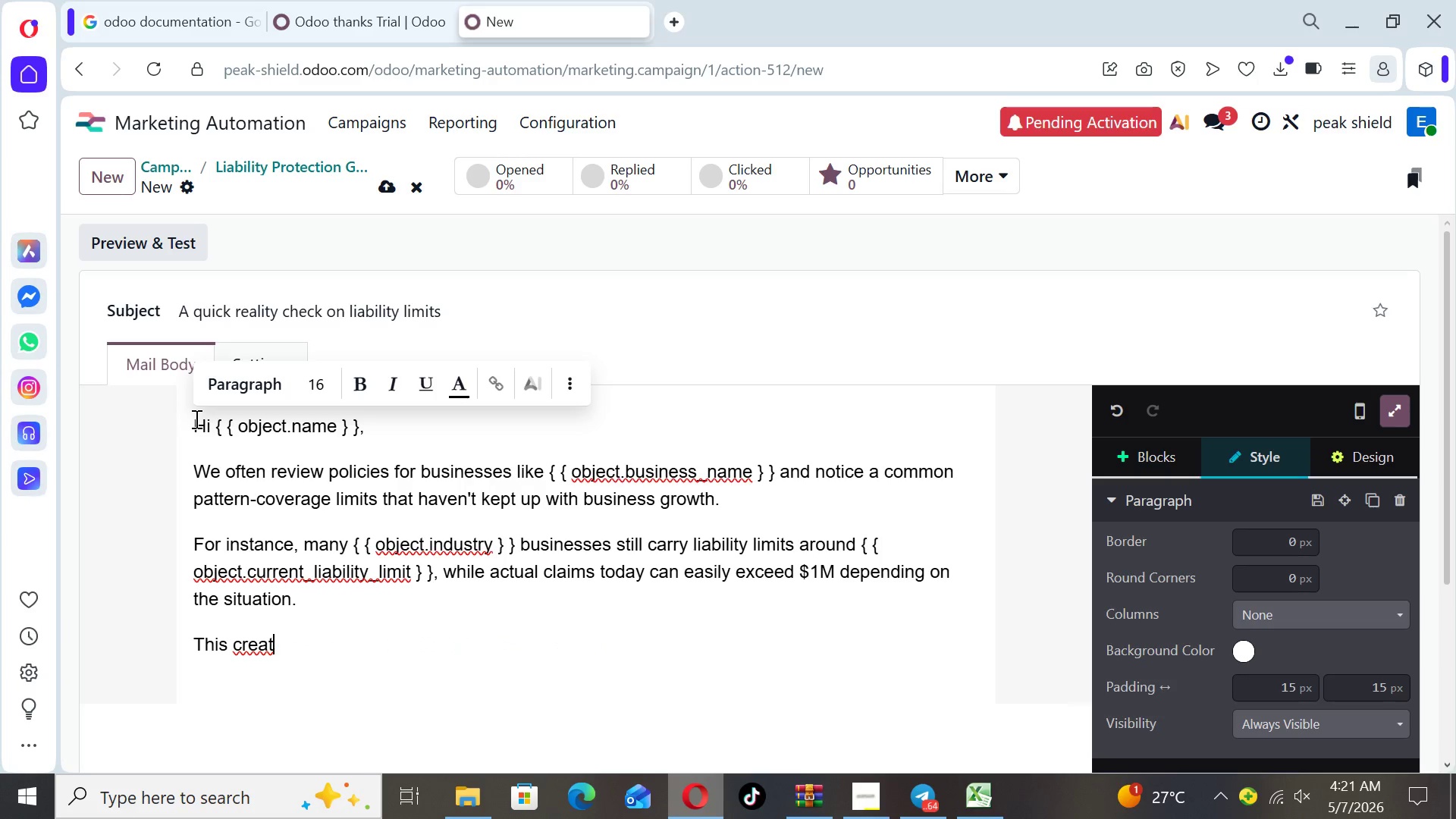 
wait(5.62)
 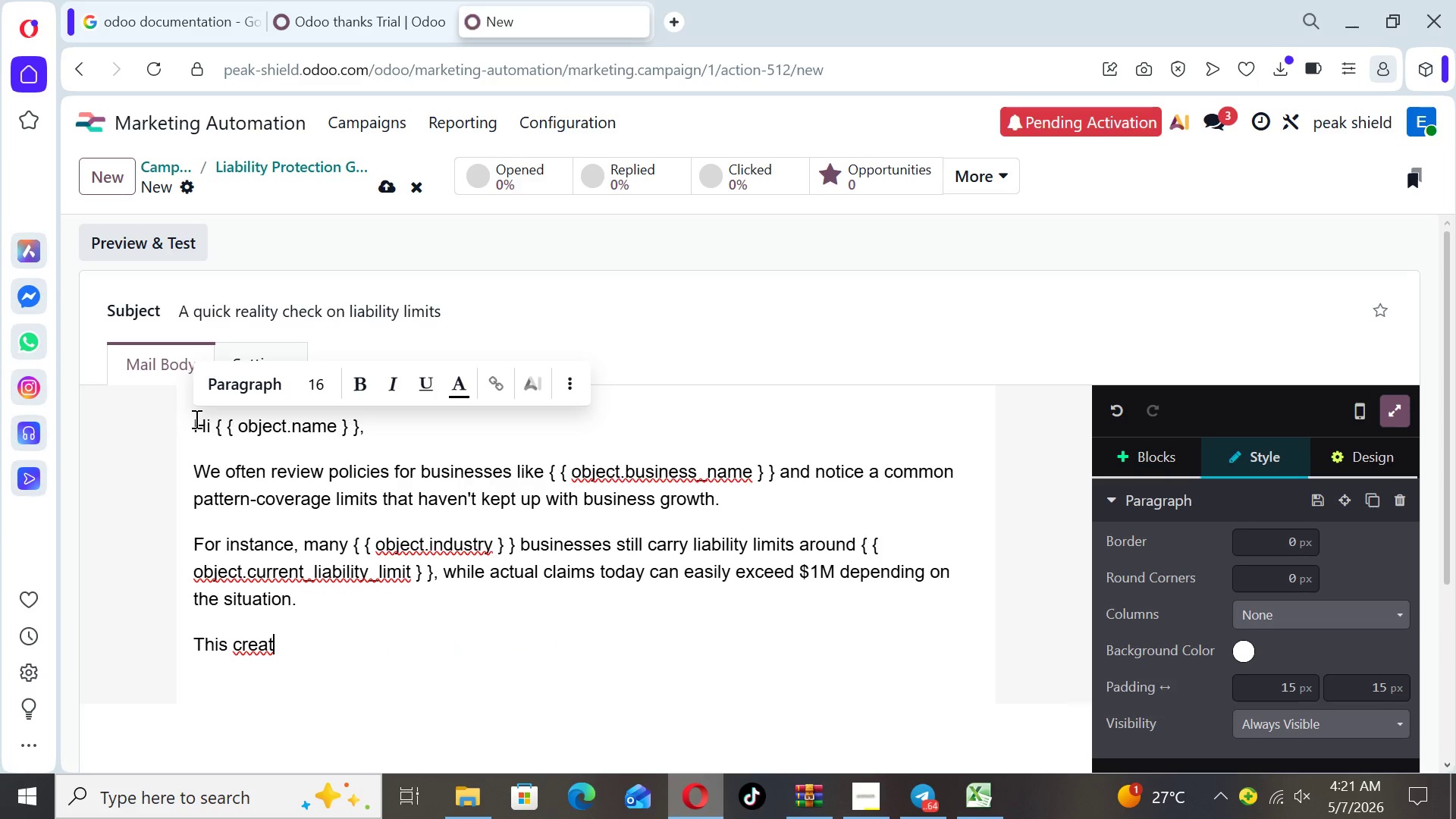 
type(es what we cal )
key(Backspace)
type(l a "protection")
key(Backspace)
type( gap")
 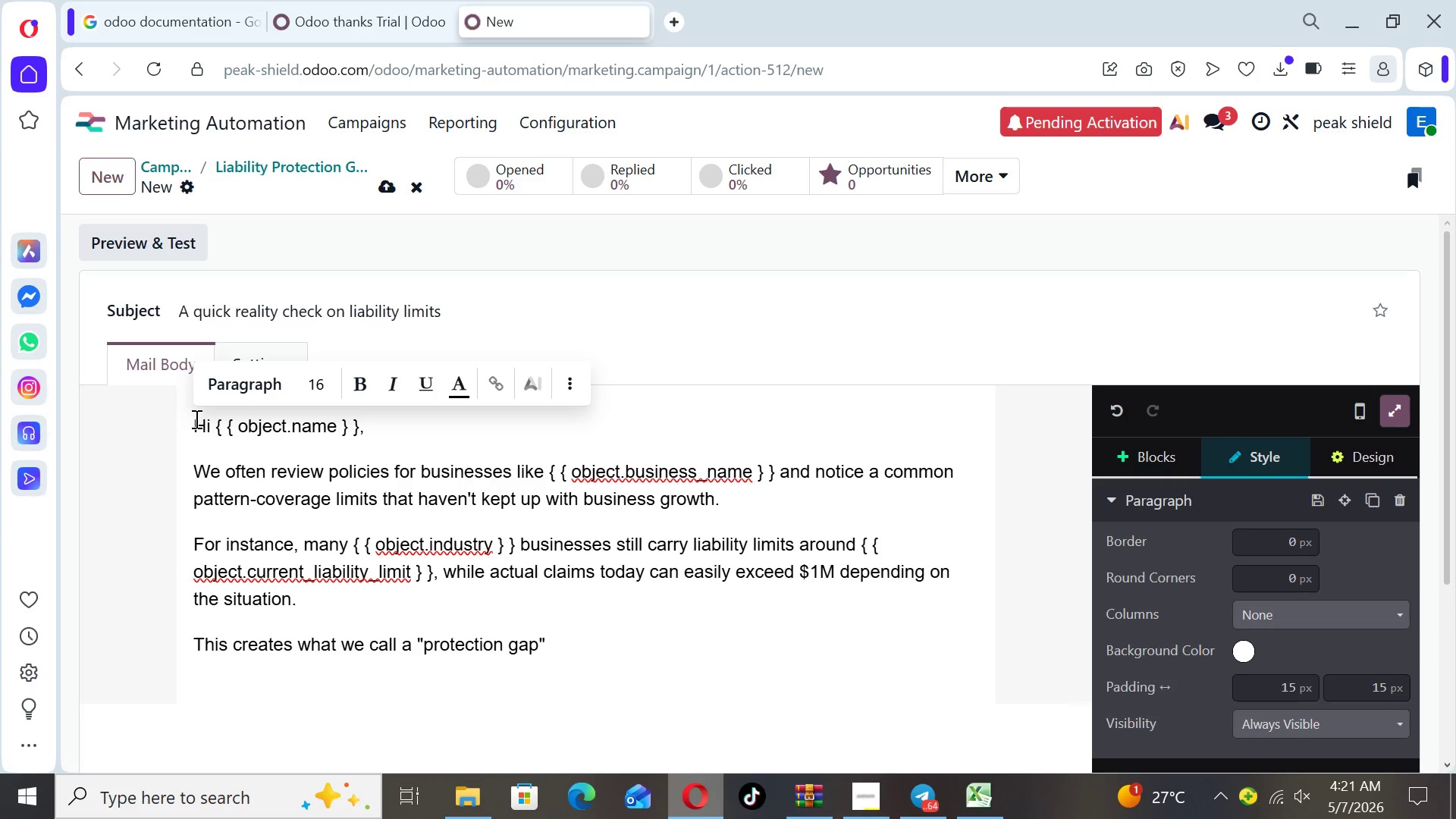 
wait(6.56)
 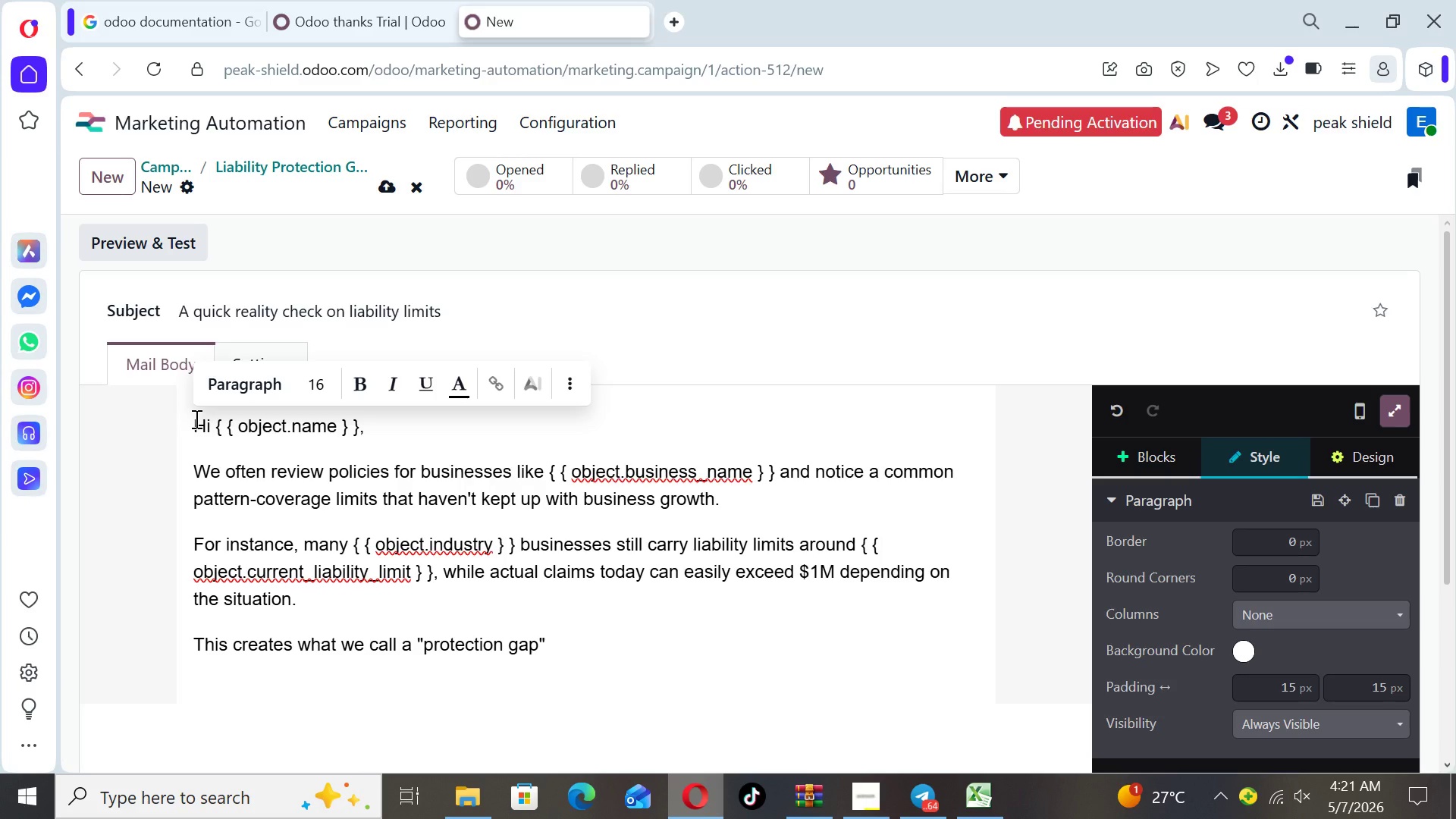 
type( where your)
 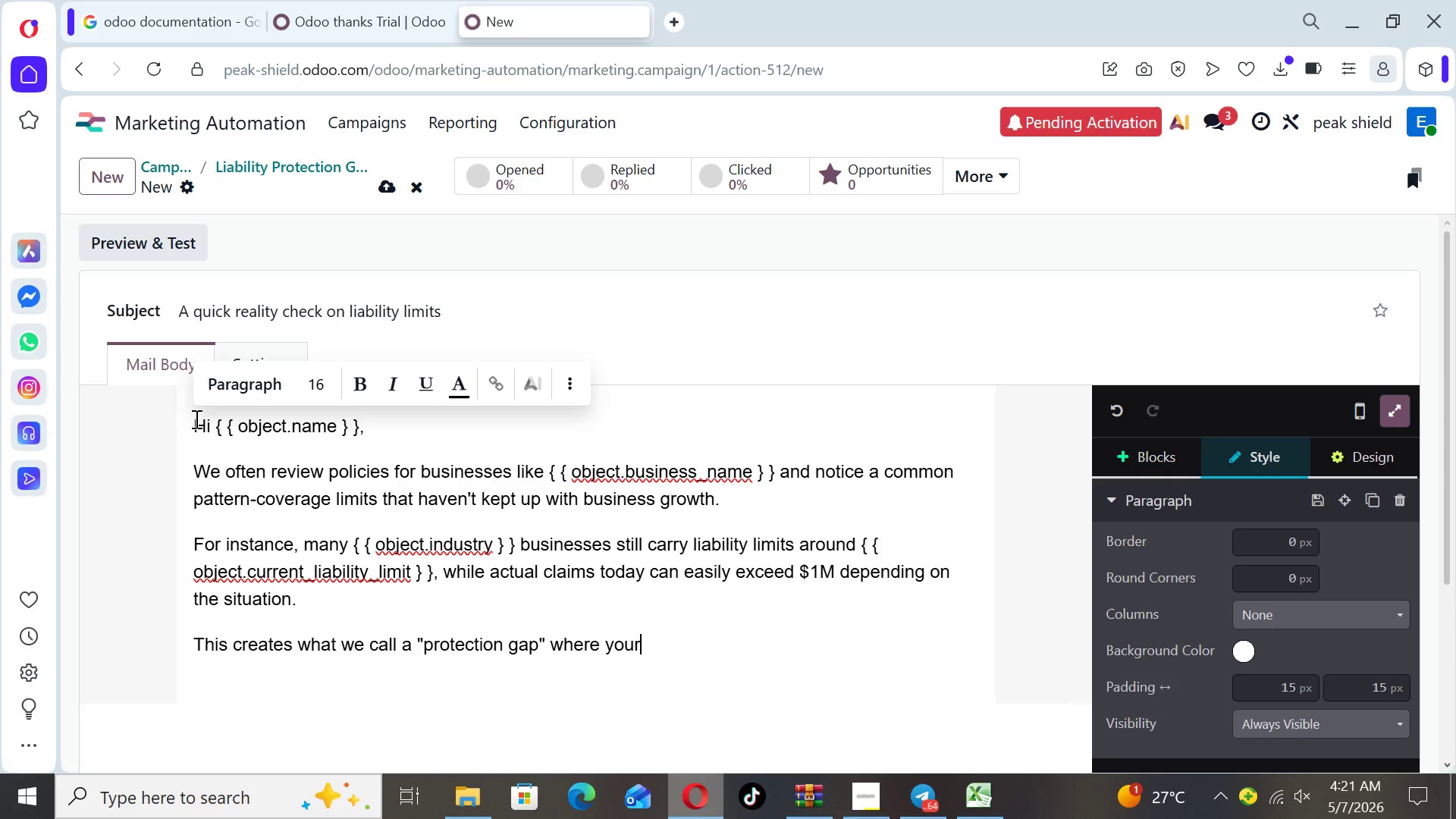 
type( policy exists)
 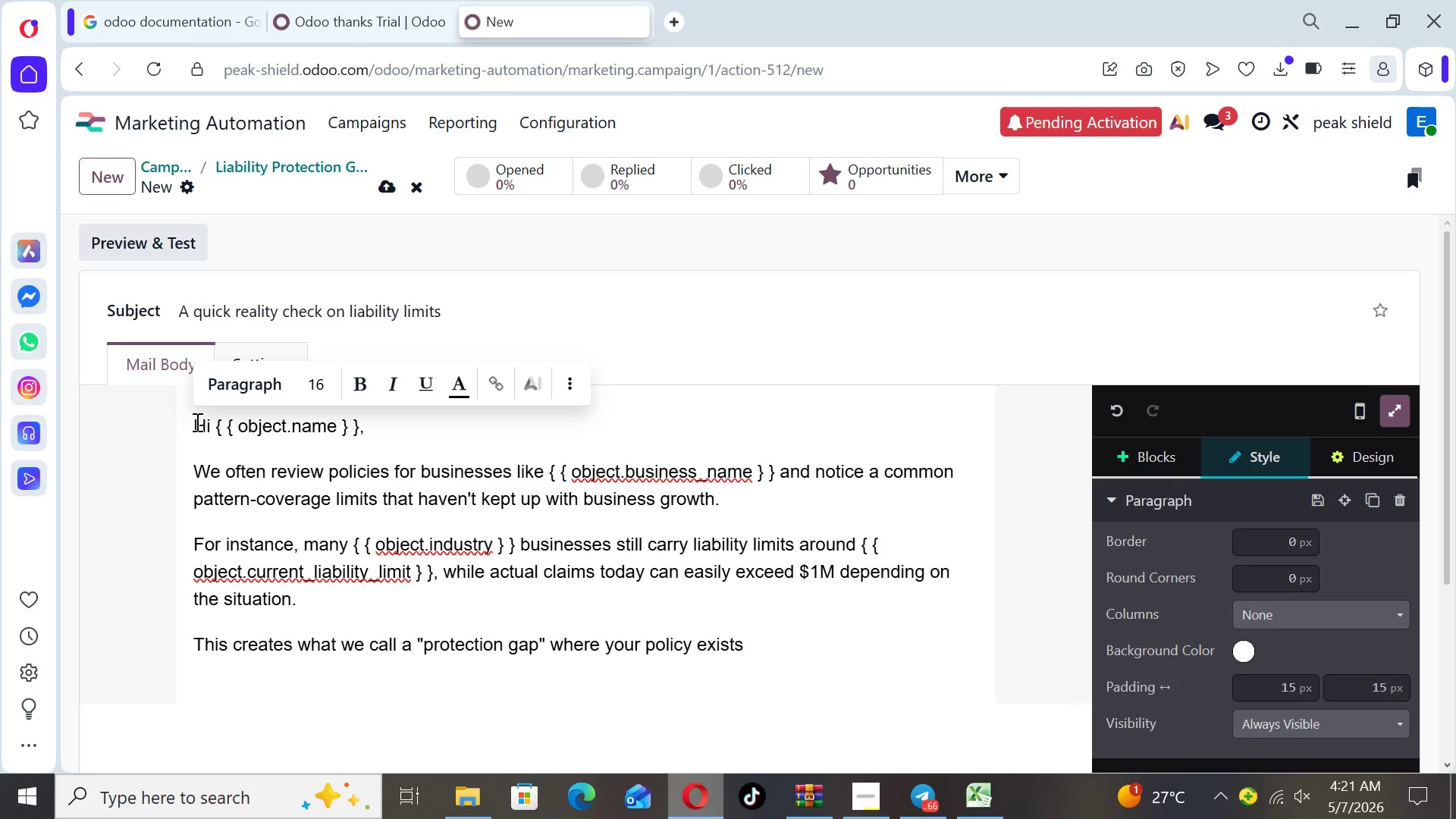 
type(, but may not fully protect)
 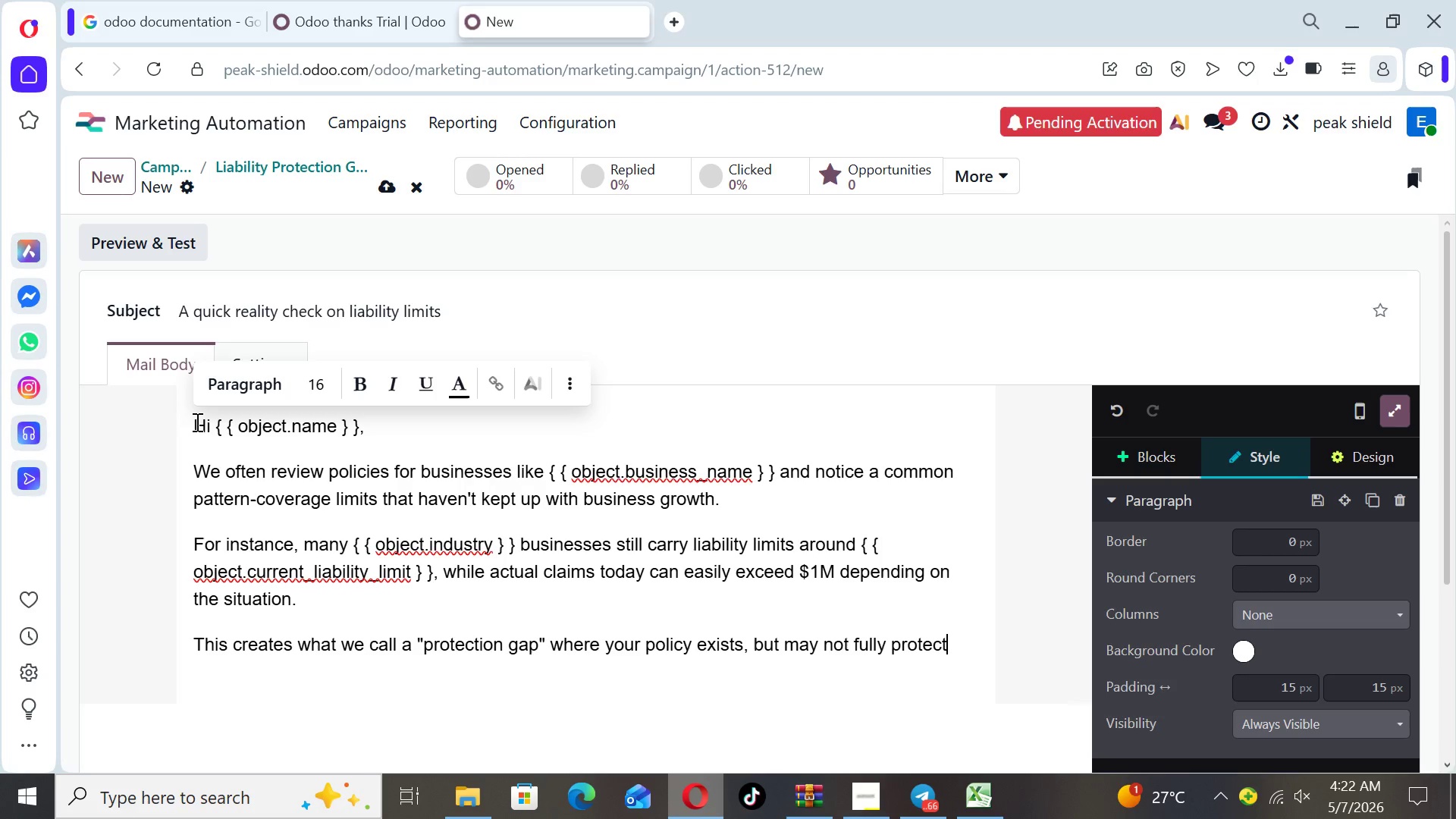 
wait(7.38)
 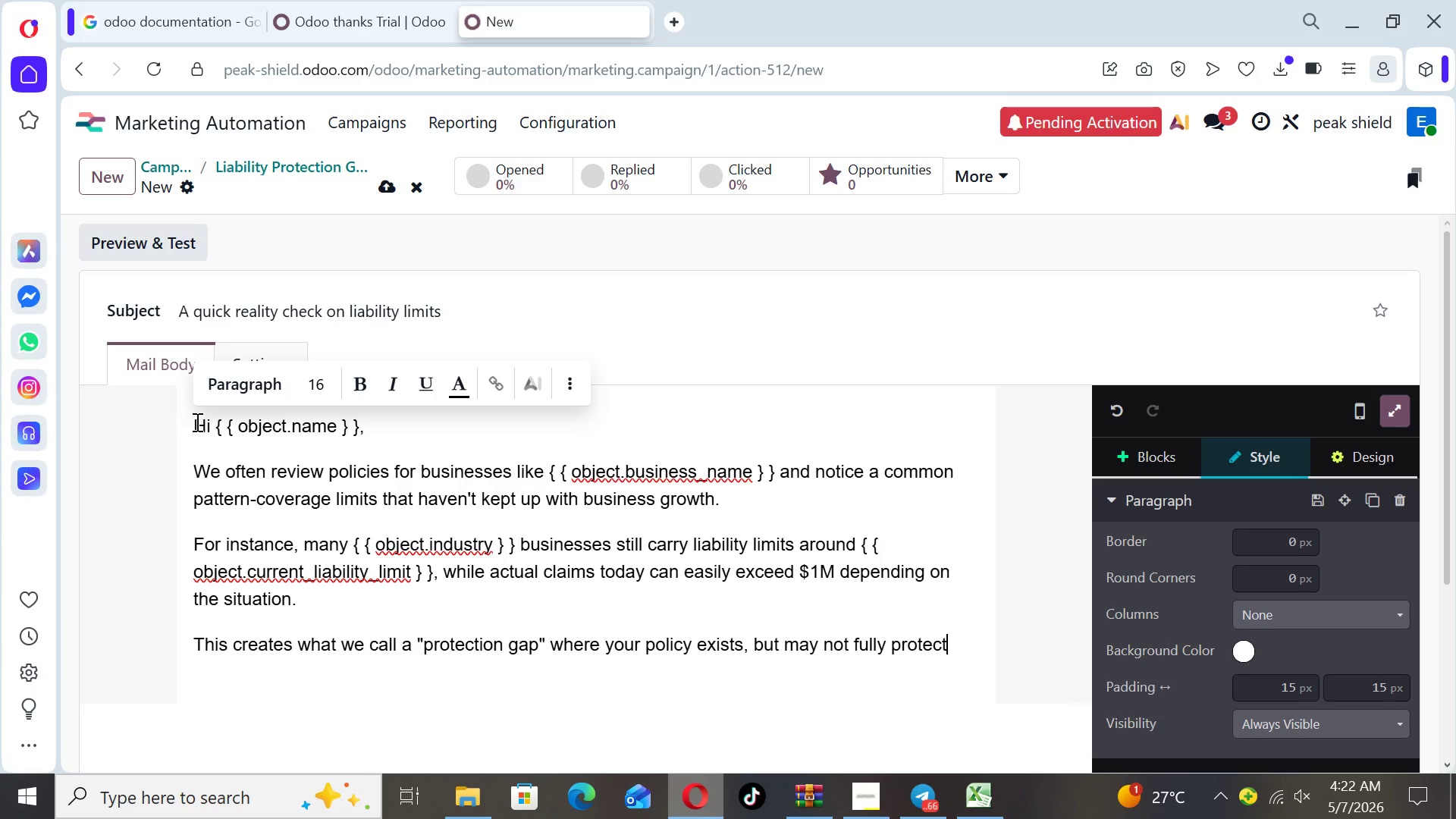 
type( your business in a worst-case ce)
key(Backspace)
key(Backspace)
type(scenario.)
 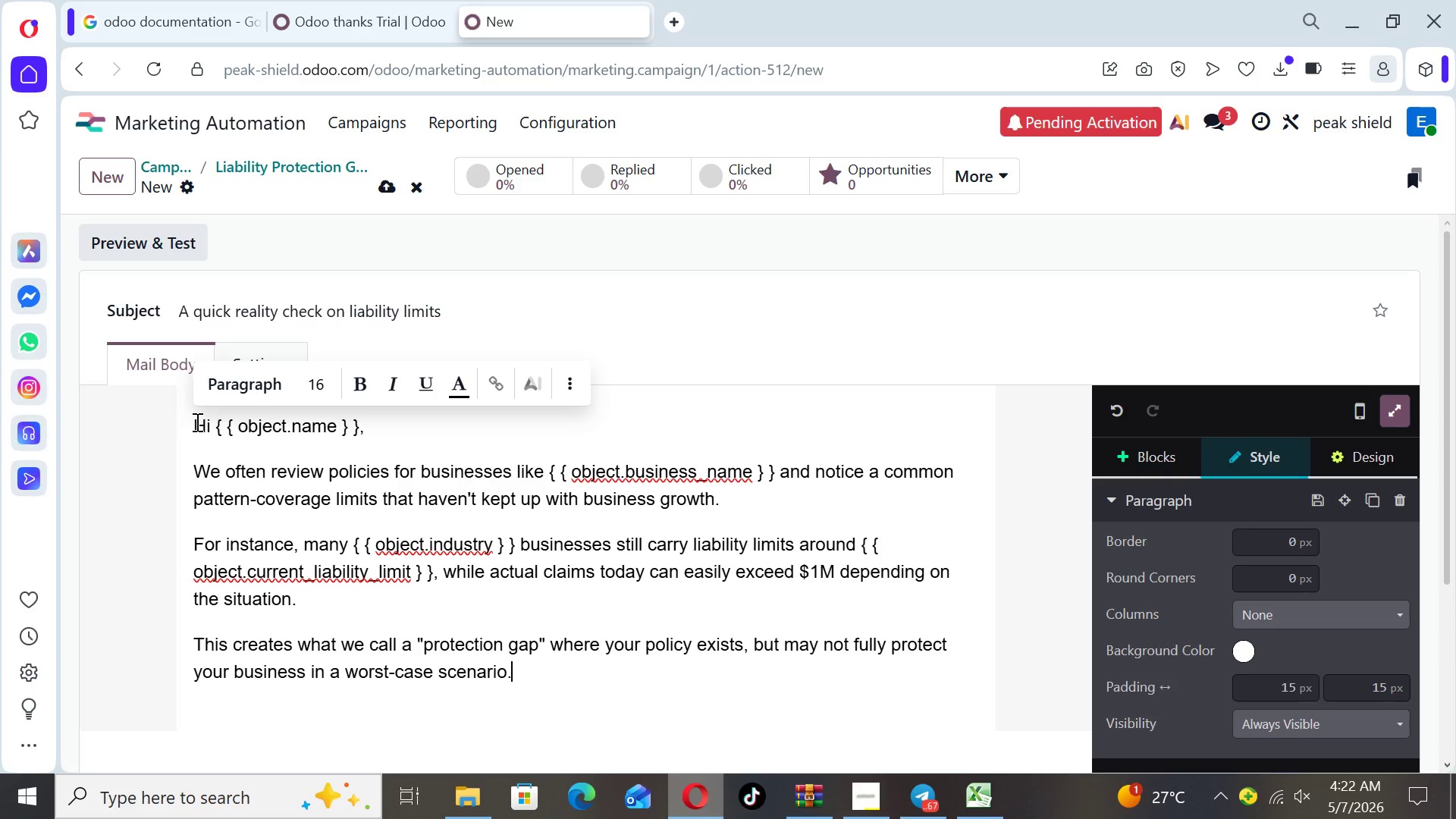 
key(Enter)
 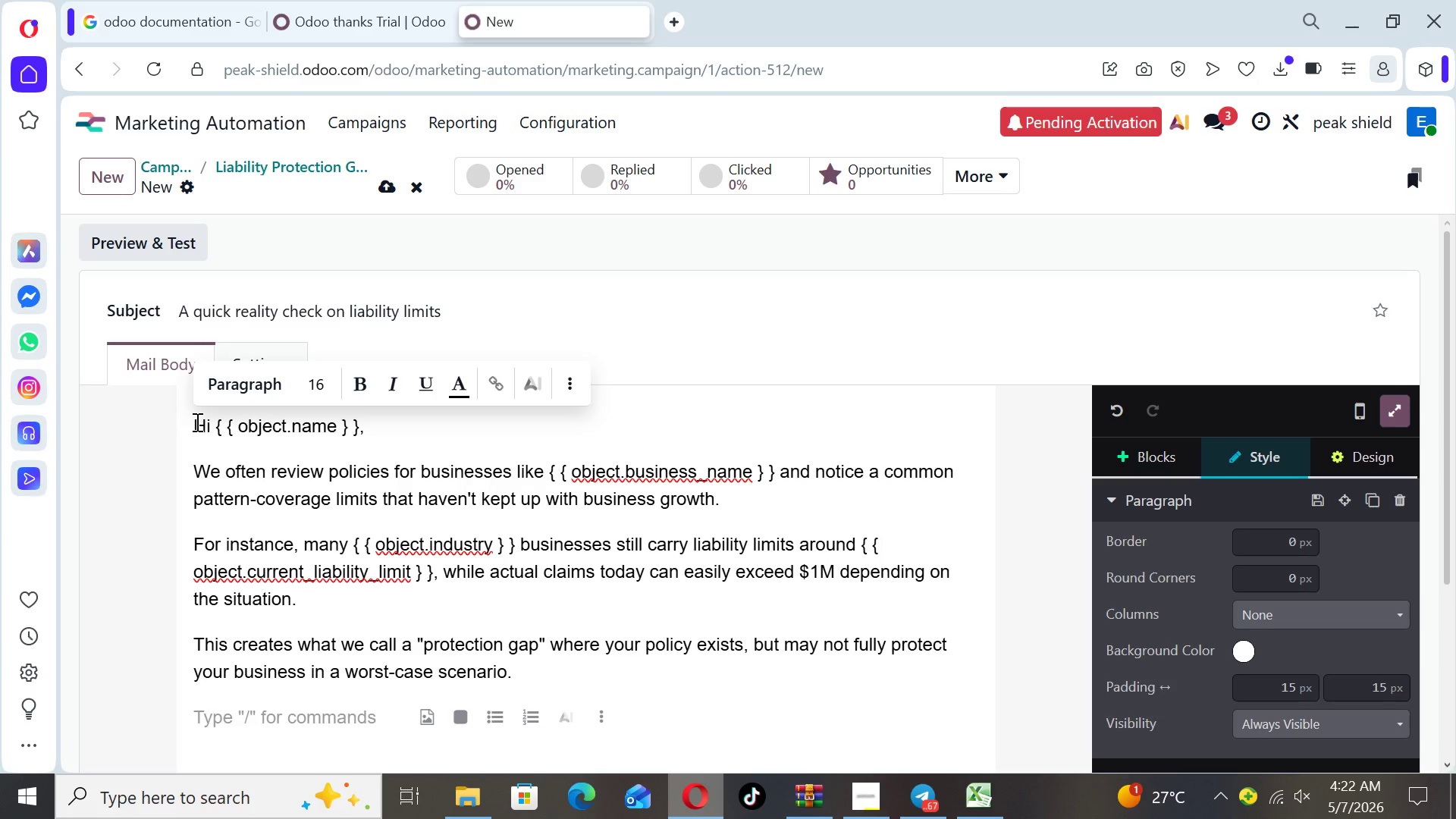 
type(It's not about alarm, it's about)
 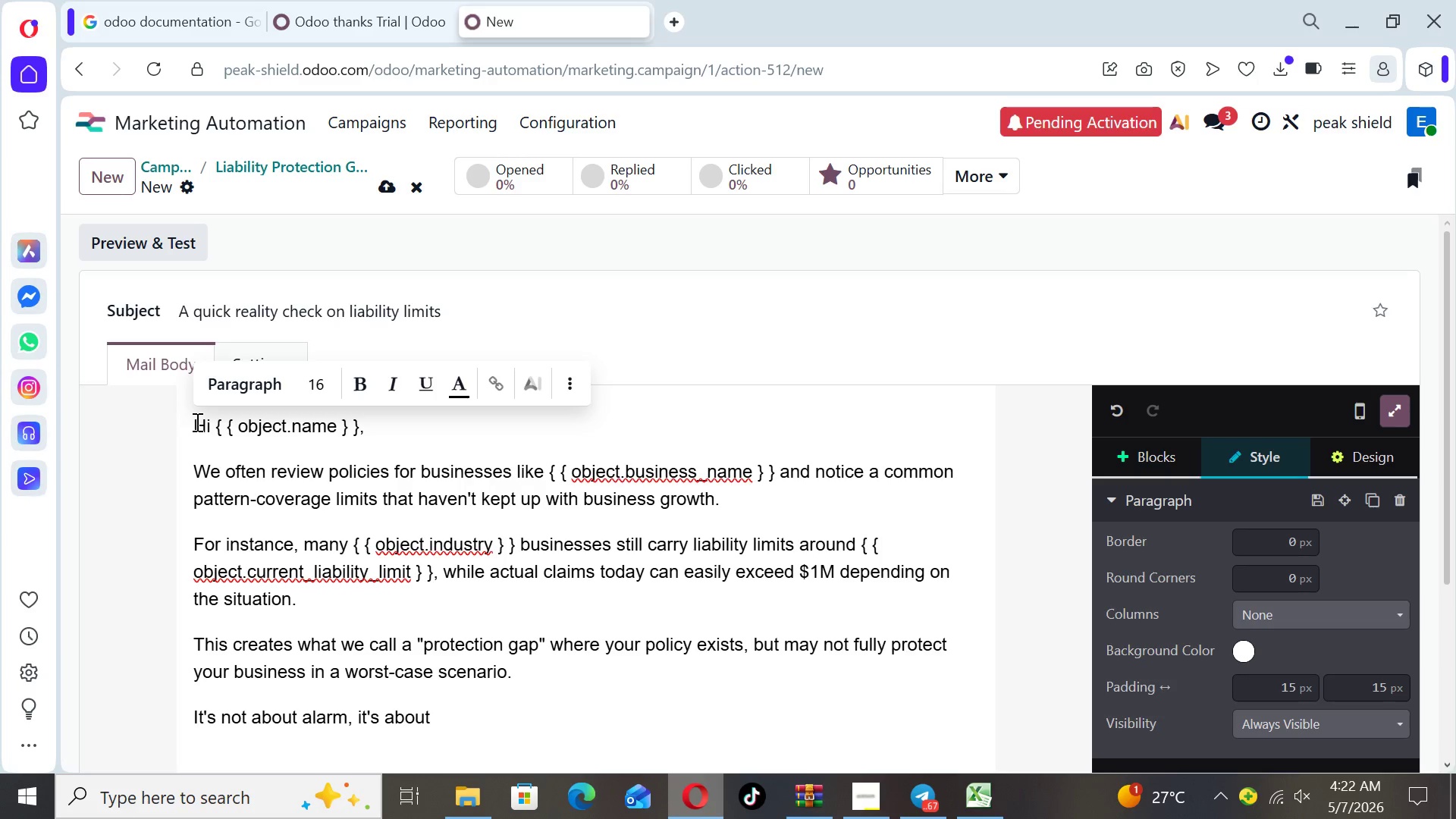 
type( alignment. Making sure your coverage matches t)
key(Backspace)
type(your)
 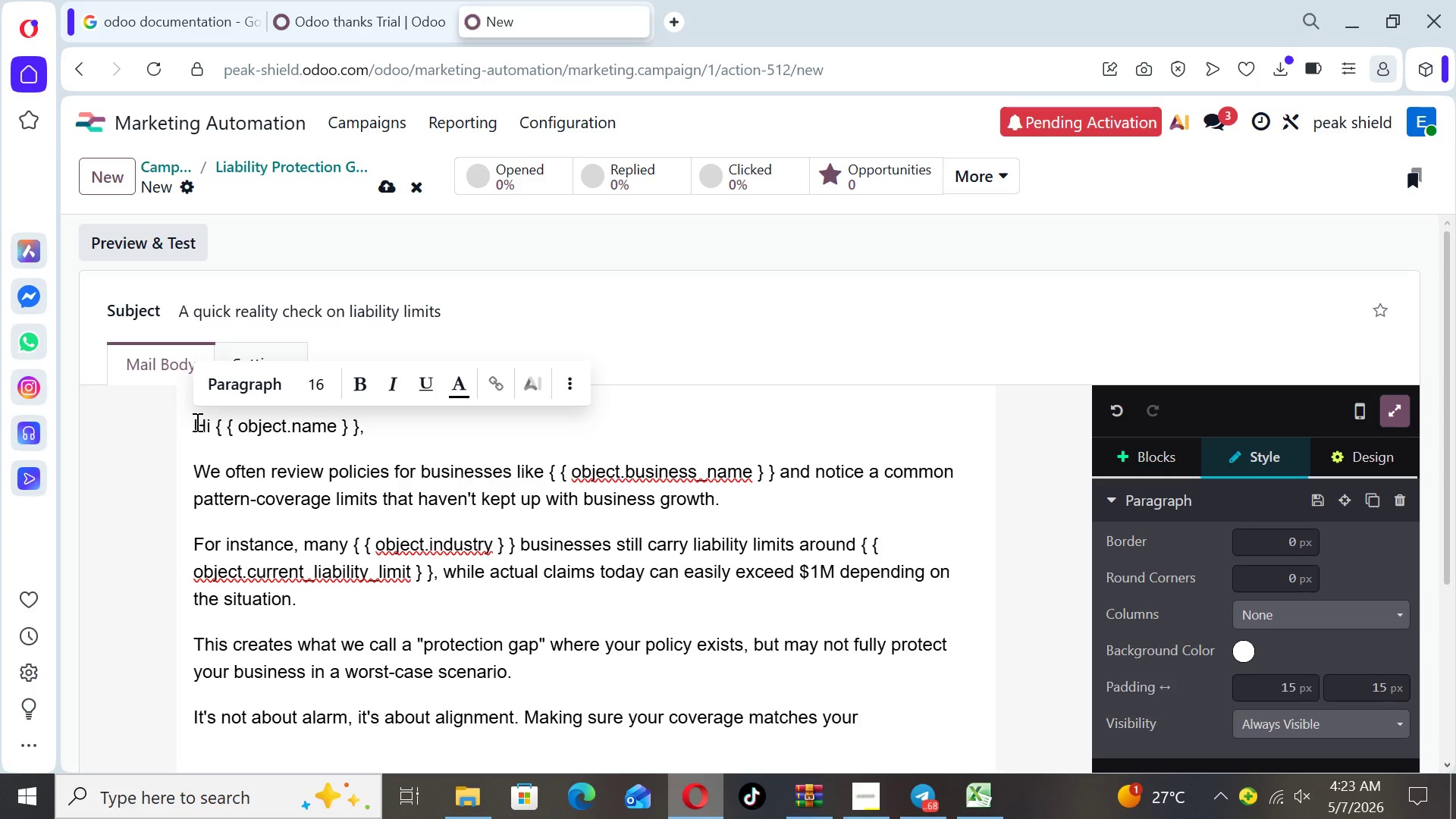 
type( current lev el )
 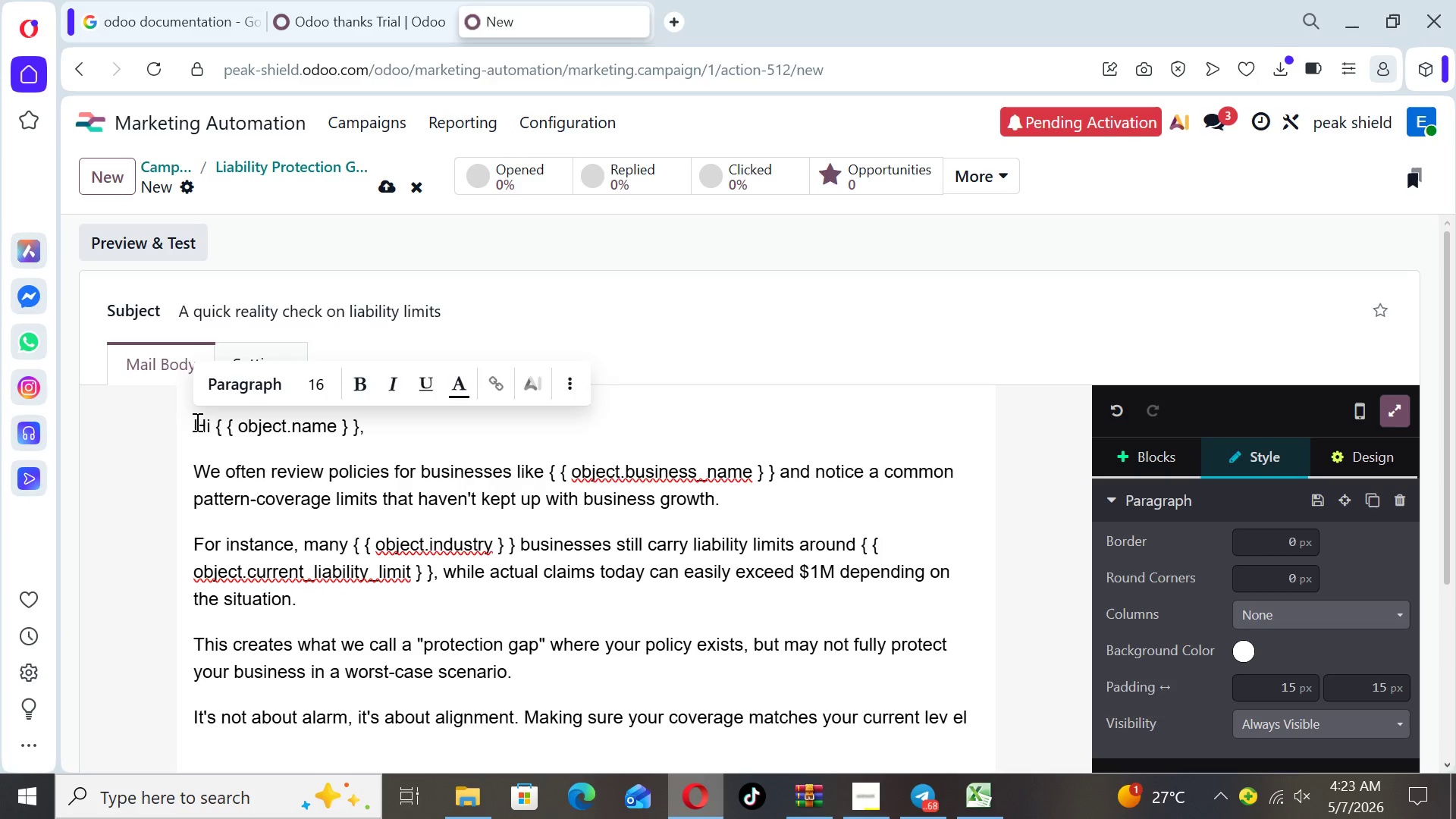 
key(ArrowLeft)
 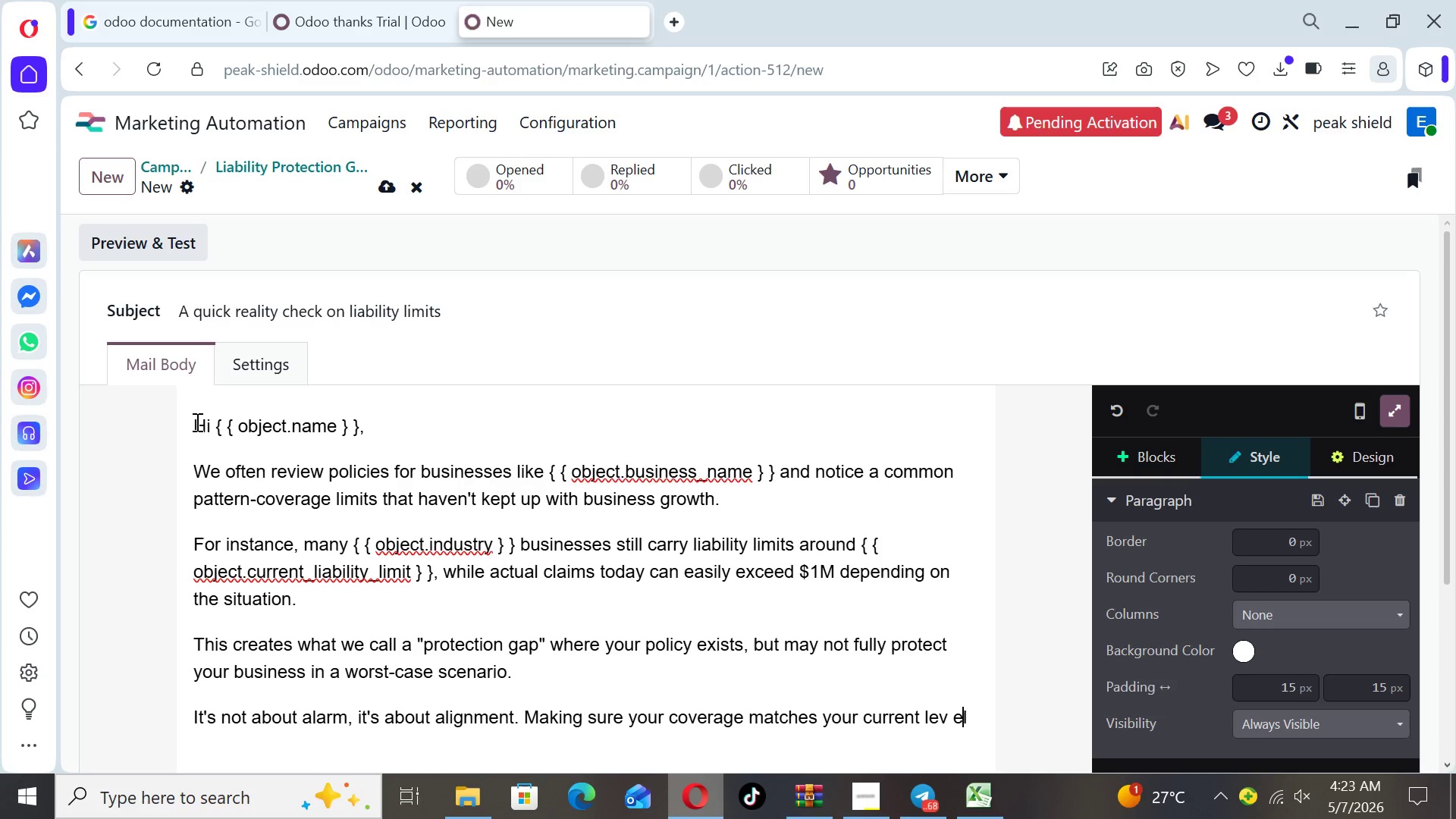 
key(ArrowLeft)
 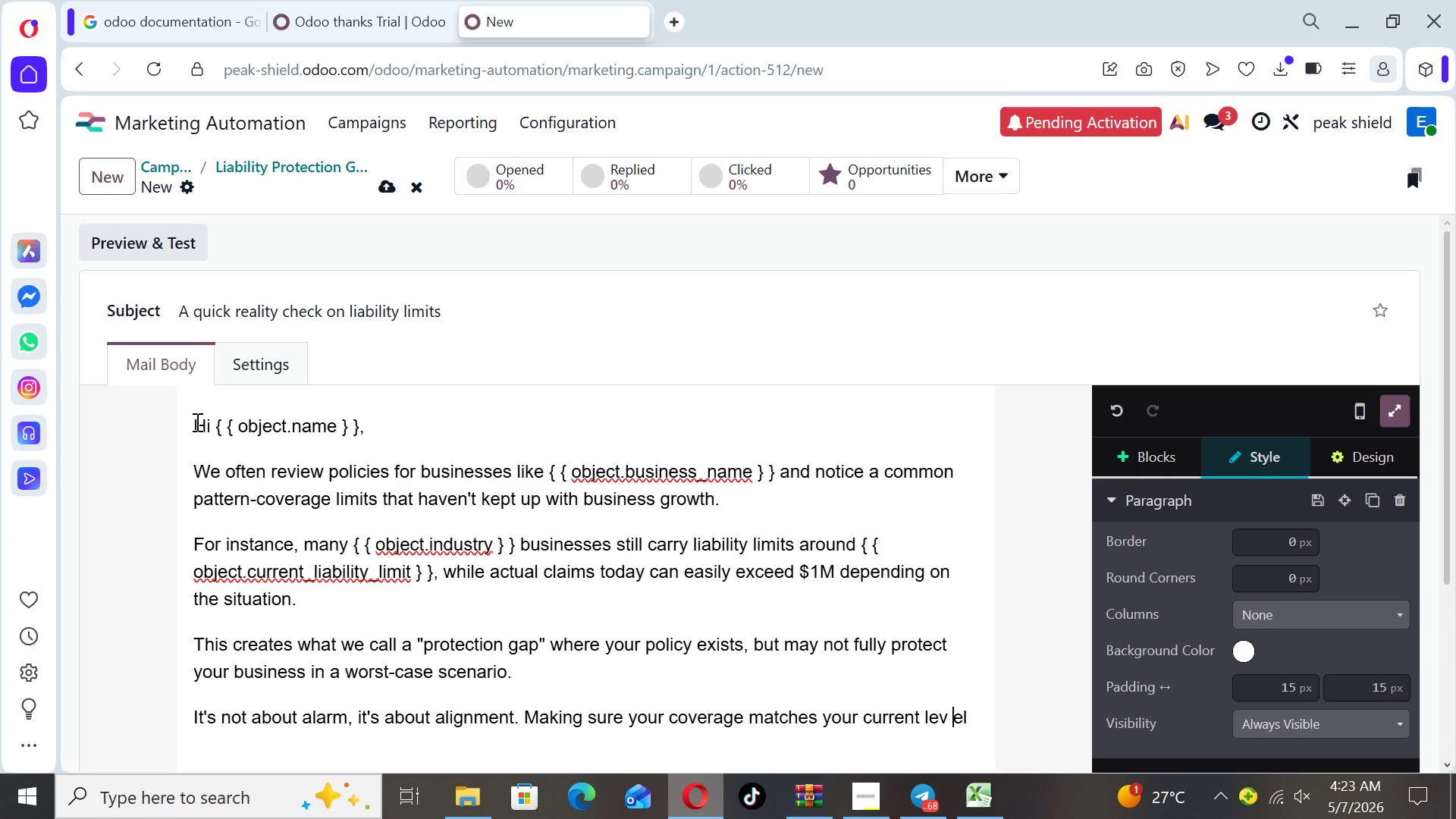 
key(ArrowLeft)
 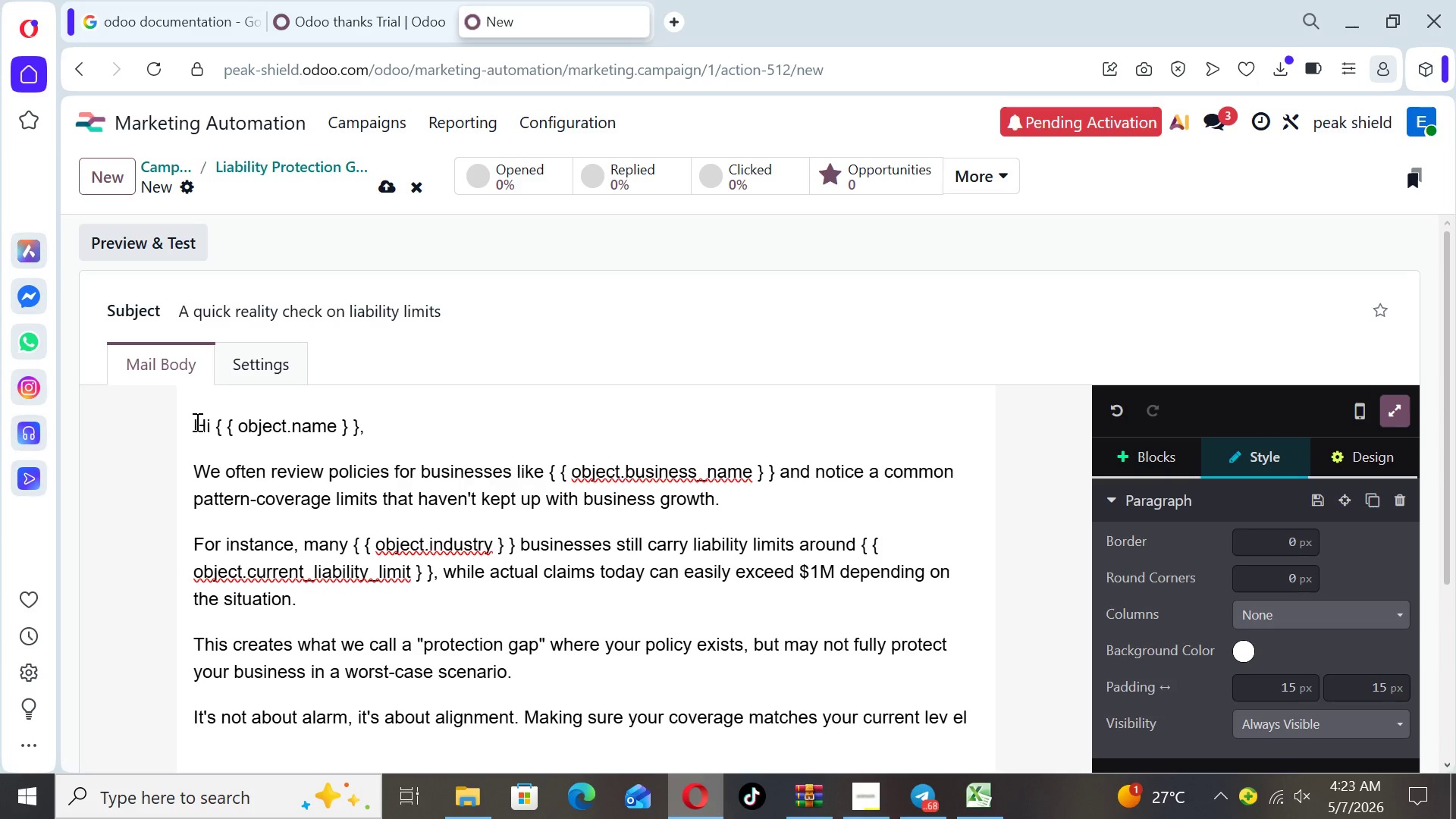 
key(Backspace)
 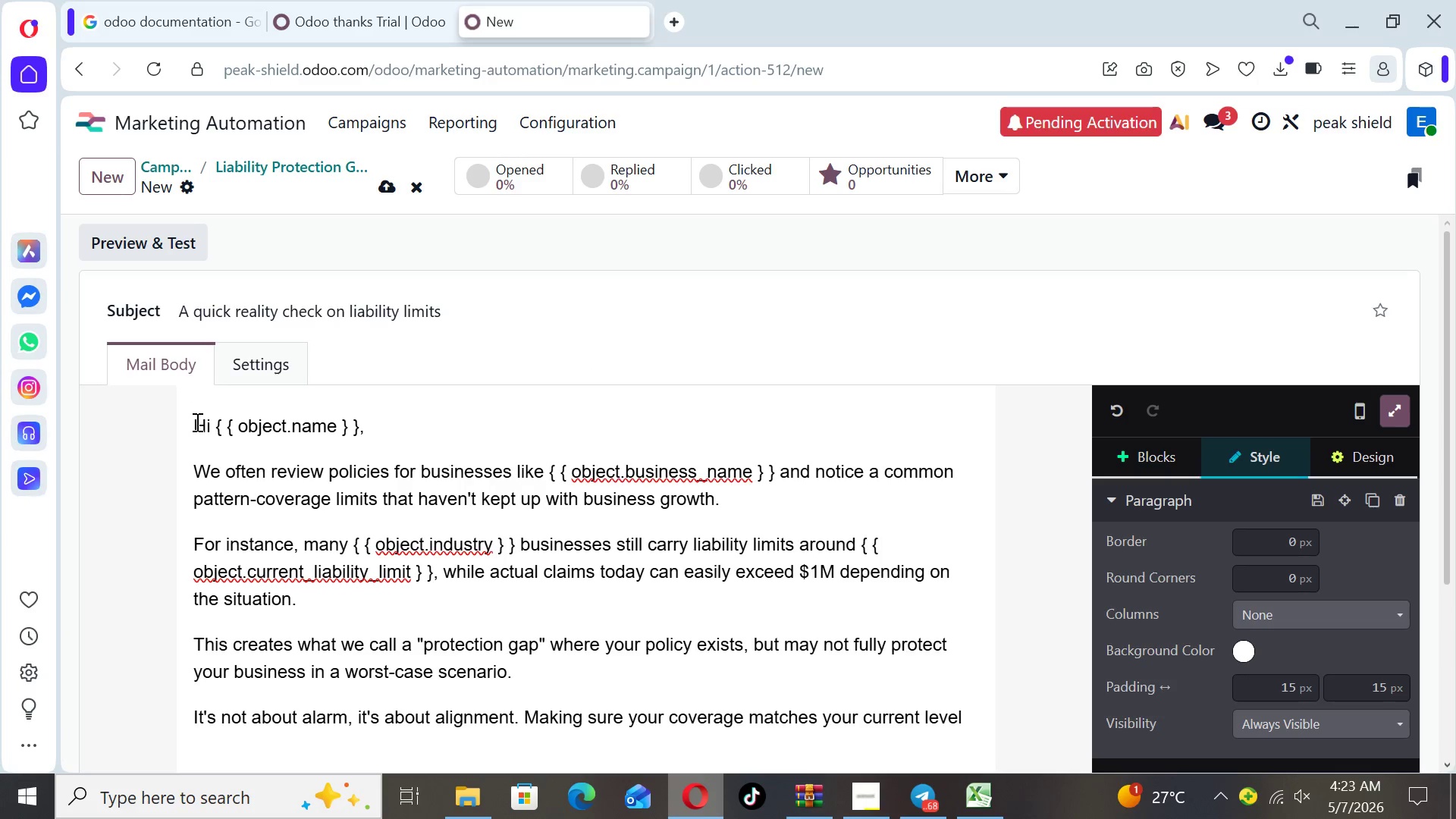 
key(ArrowRight)
 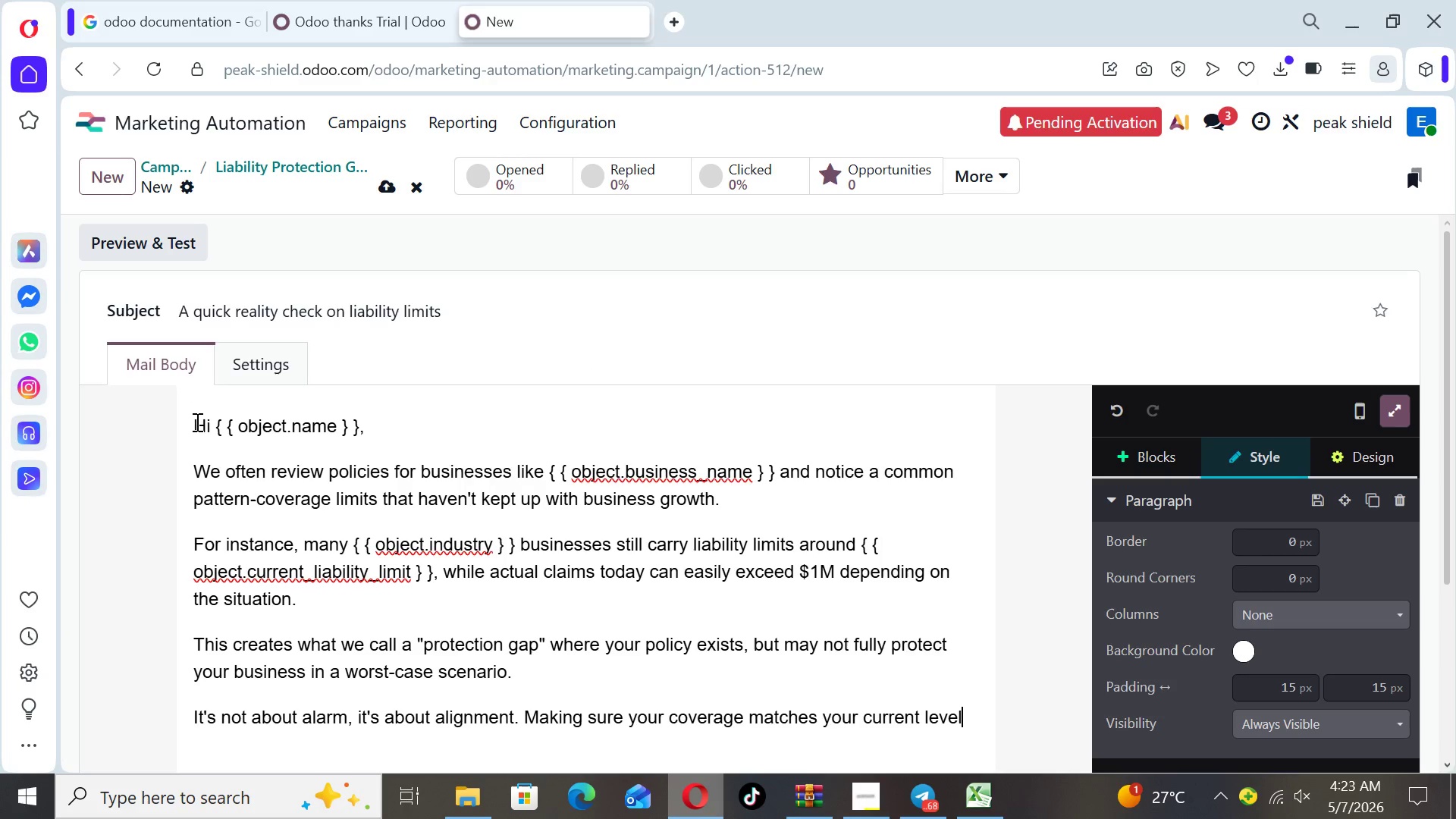 
key(ArrowRight)
 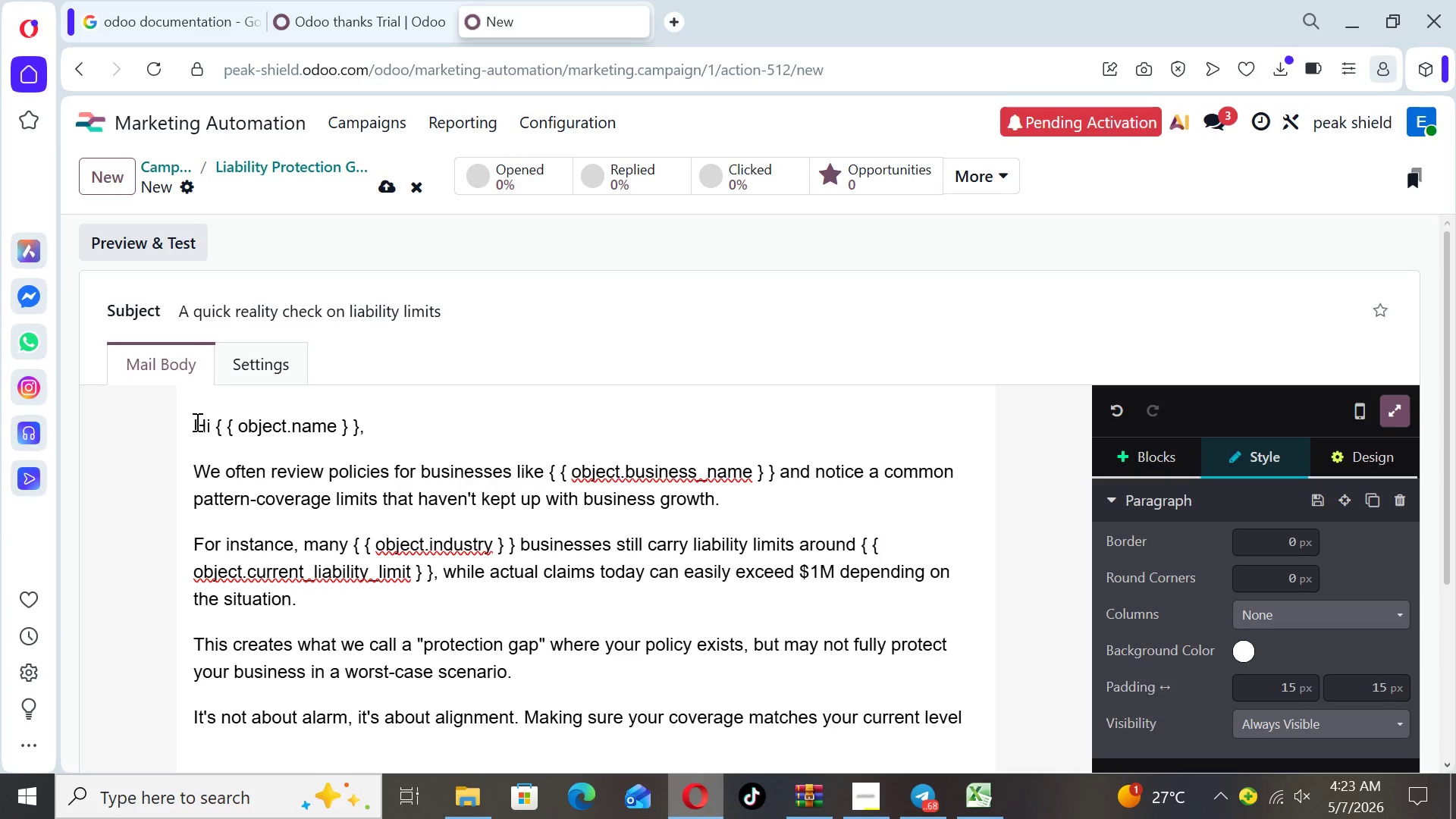 
type( of risk)
 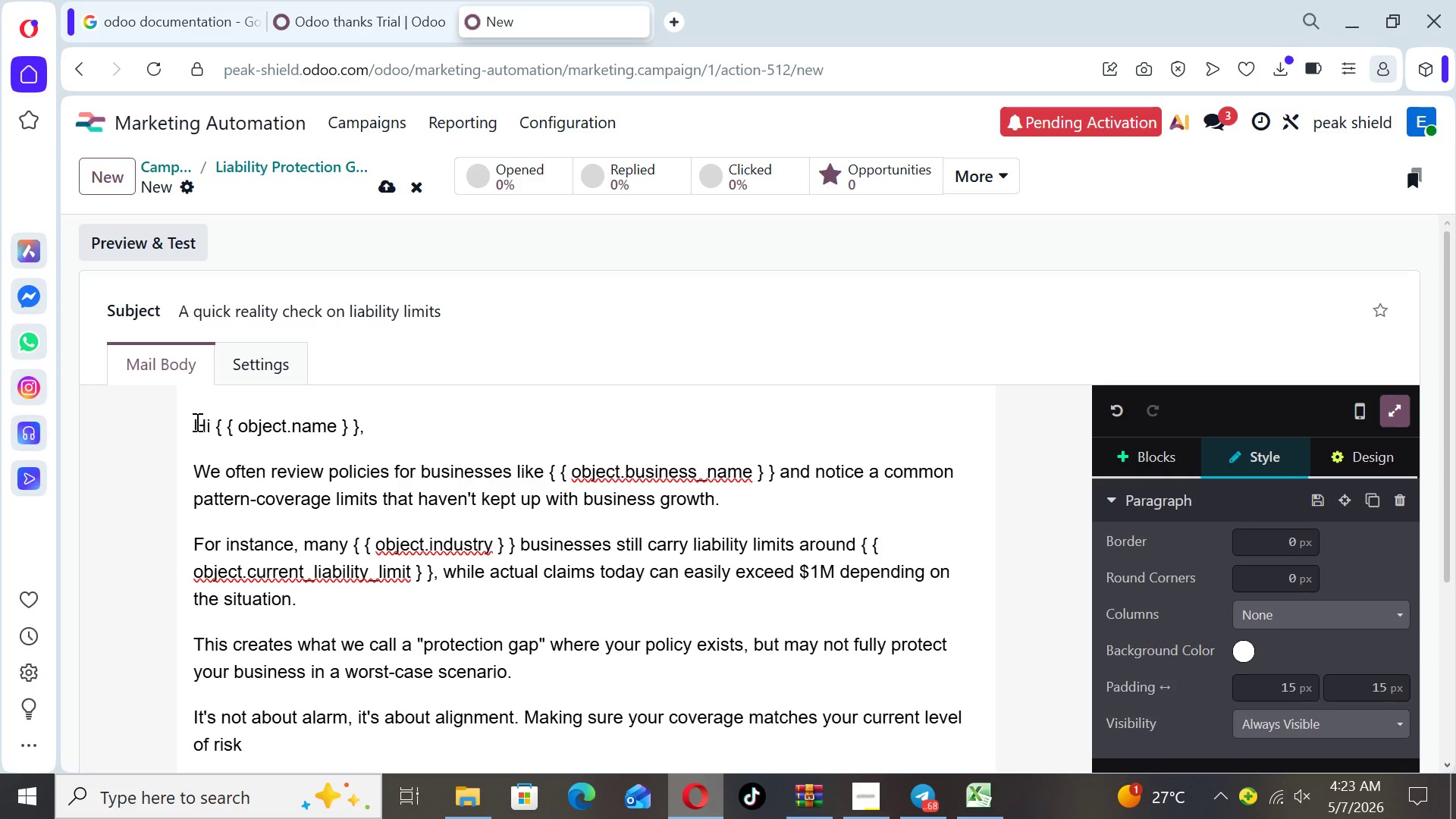 
key(Period)
 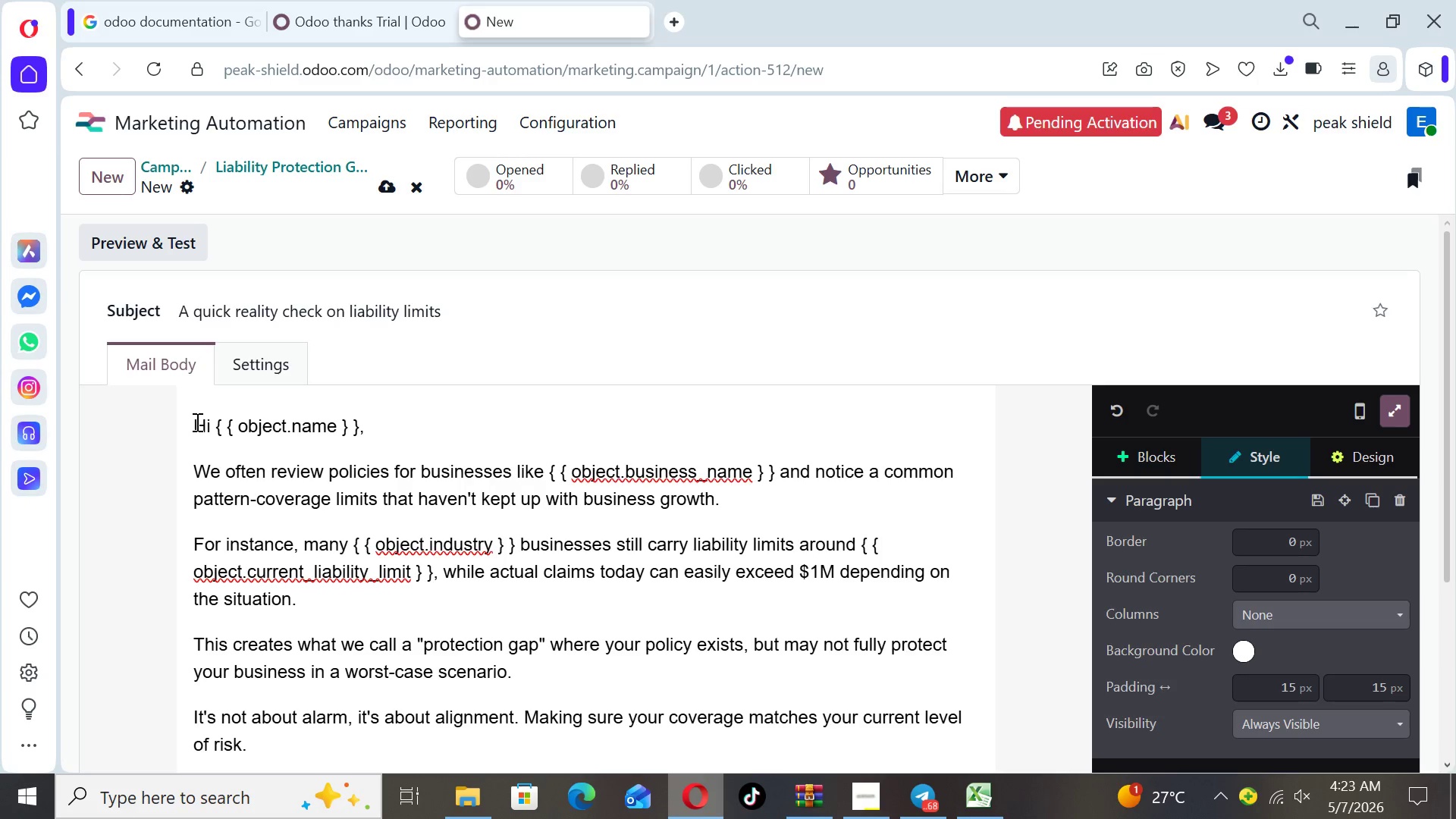 
key(Enter)
 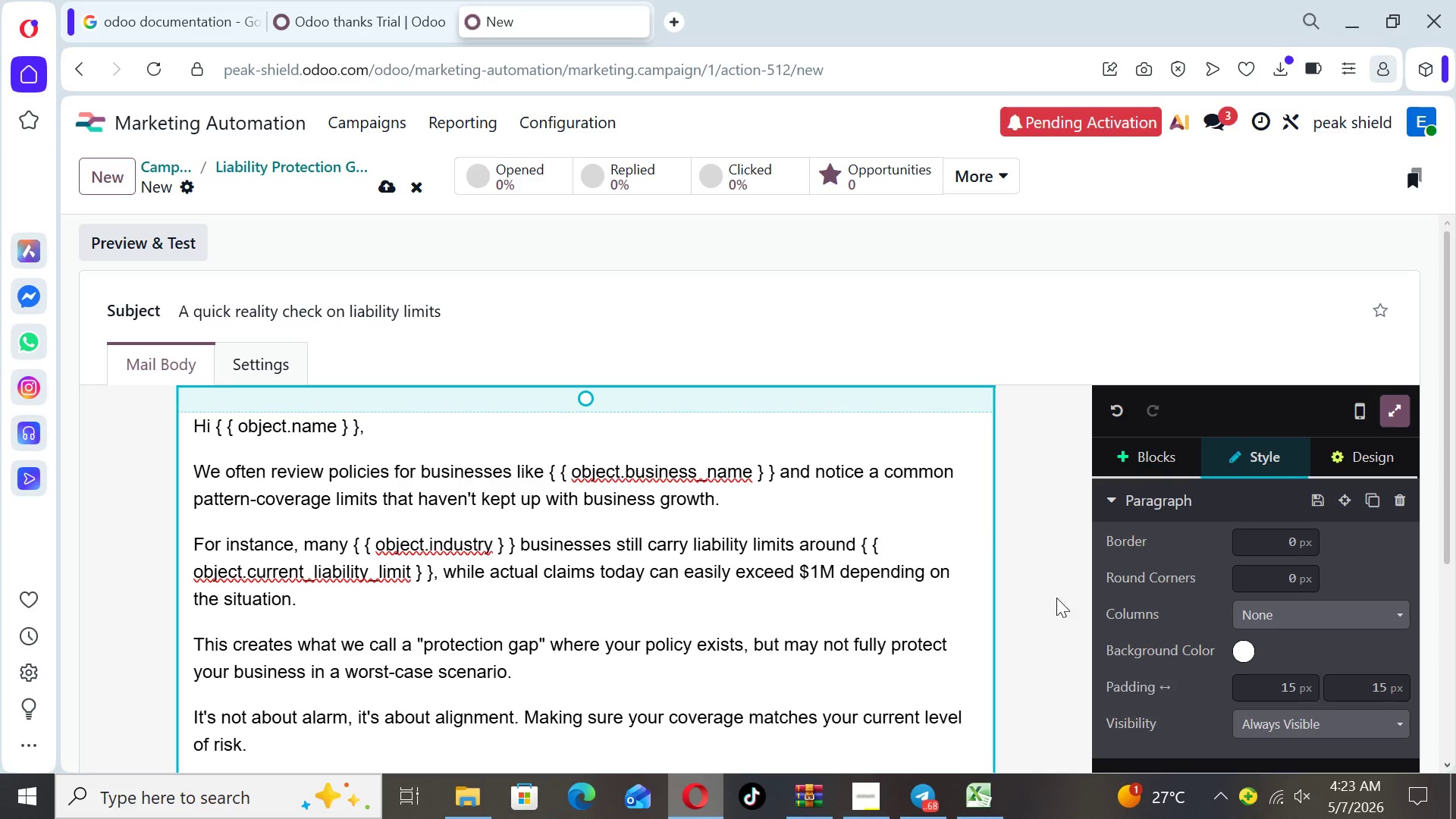 
left_click([1068, 626])
 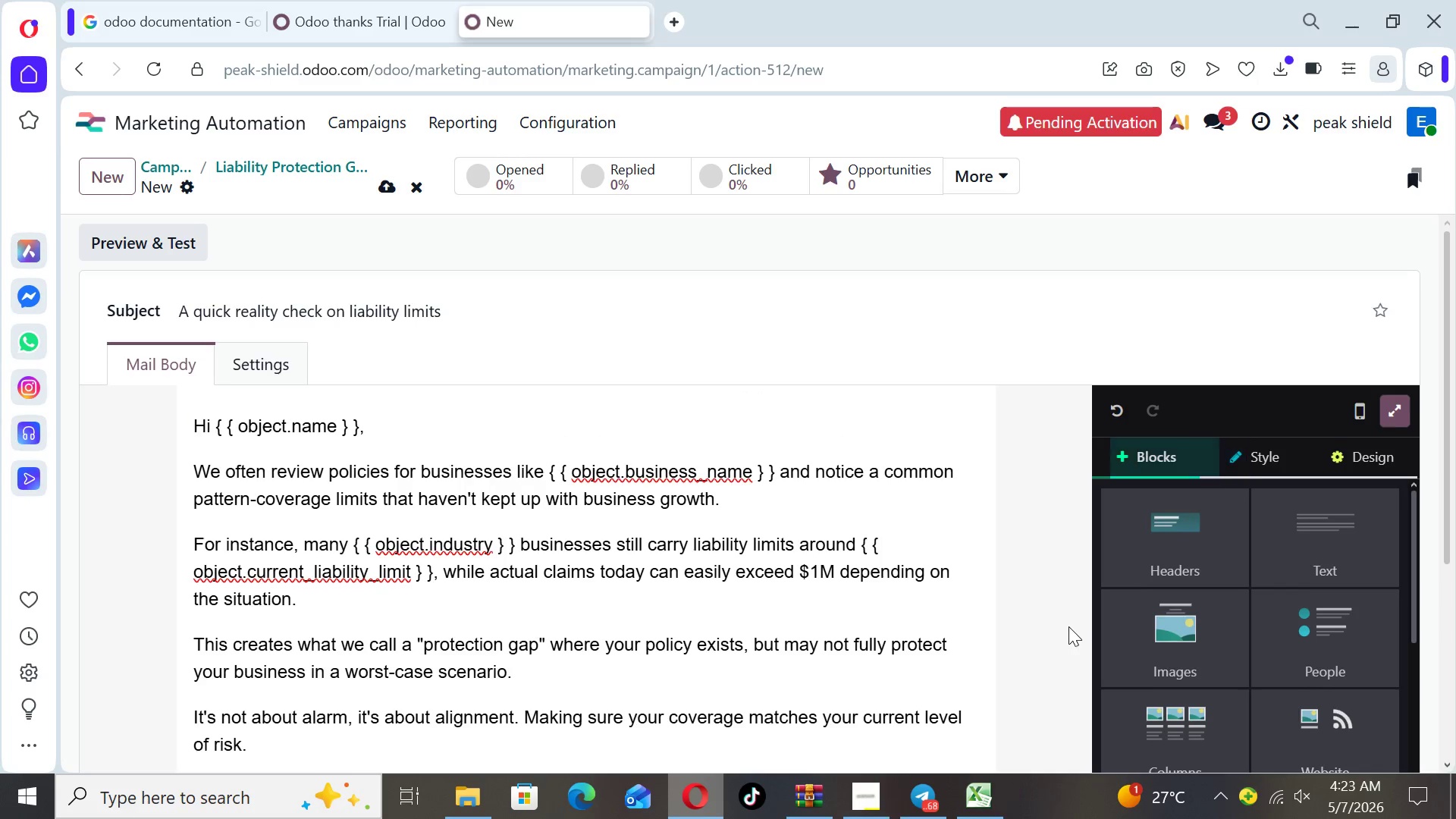 
key(ArrowDown)
 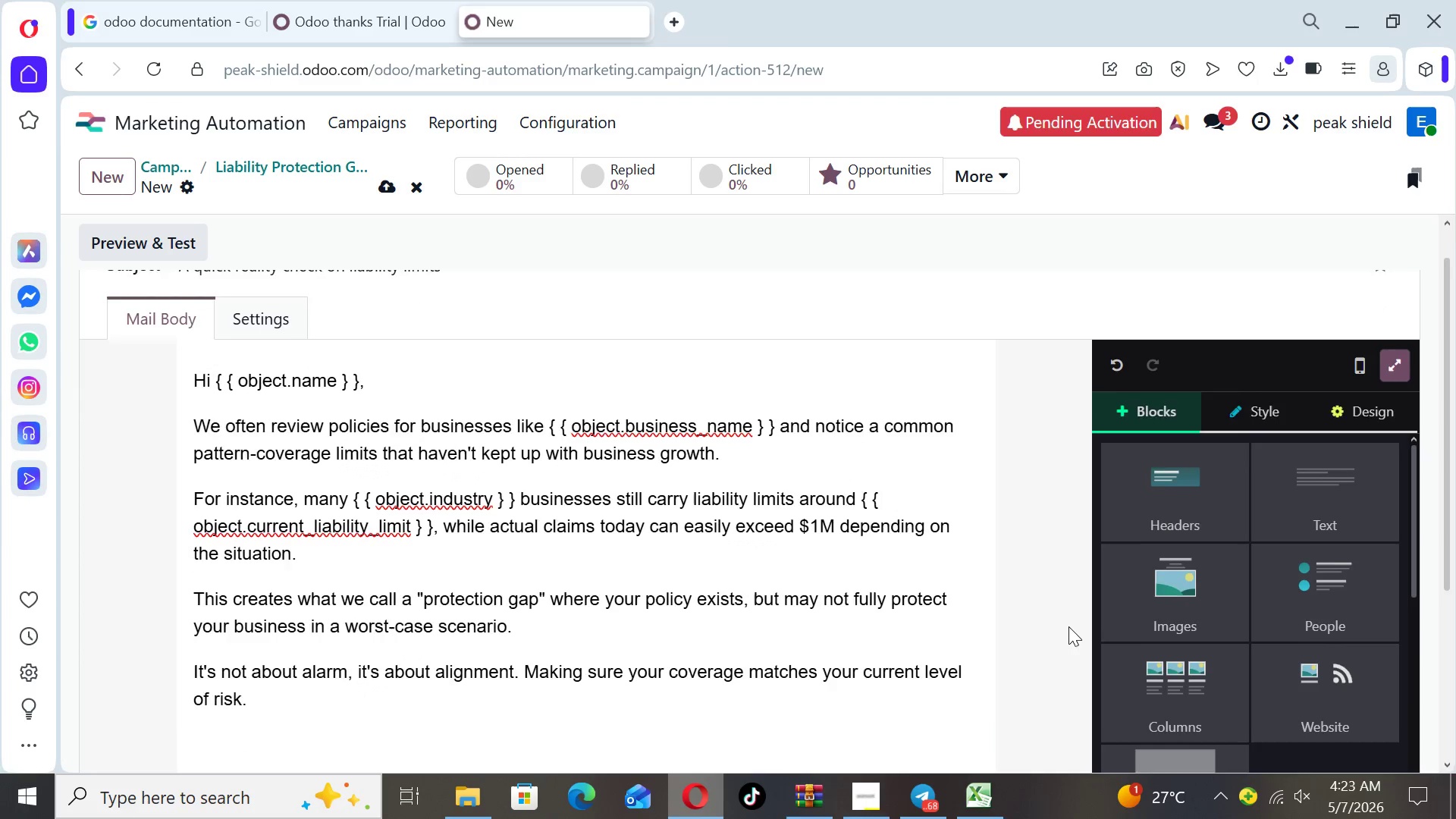 
key(ArrowDown)
 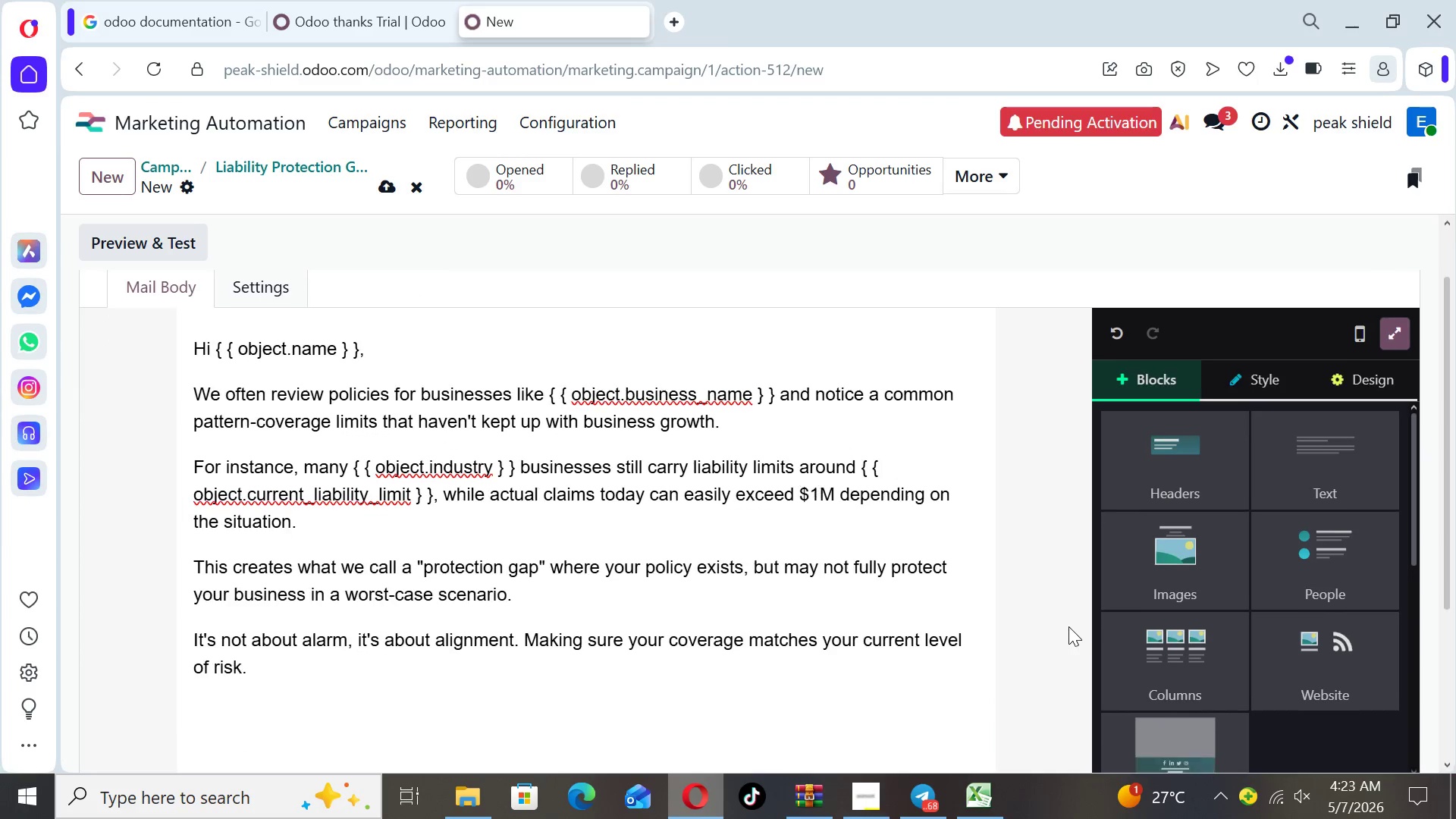 
key(ArrowDown)
 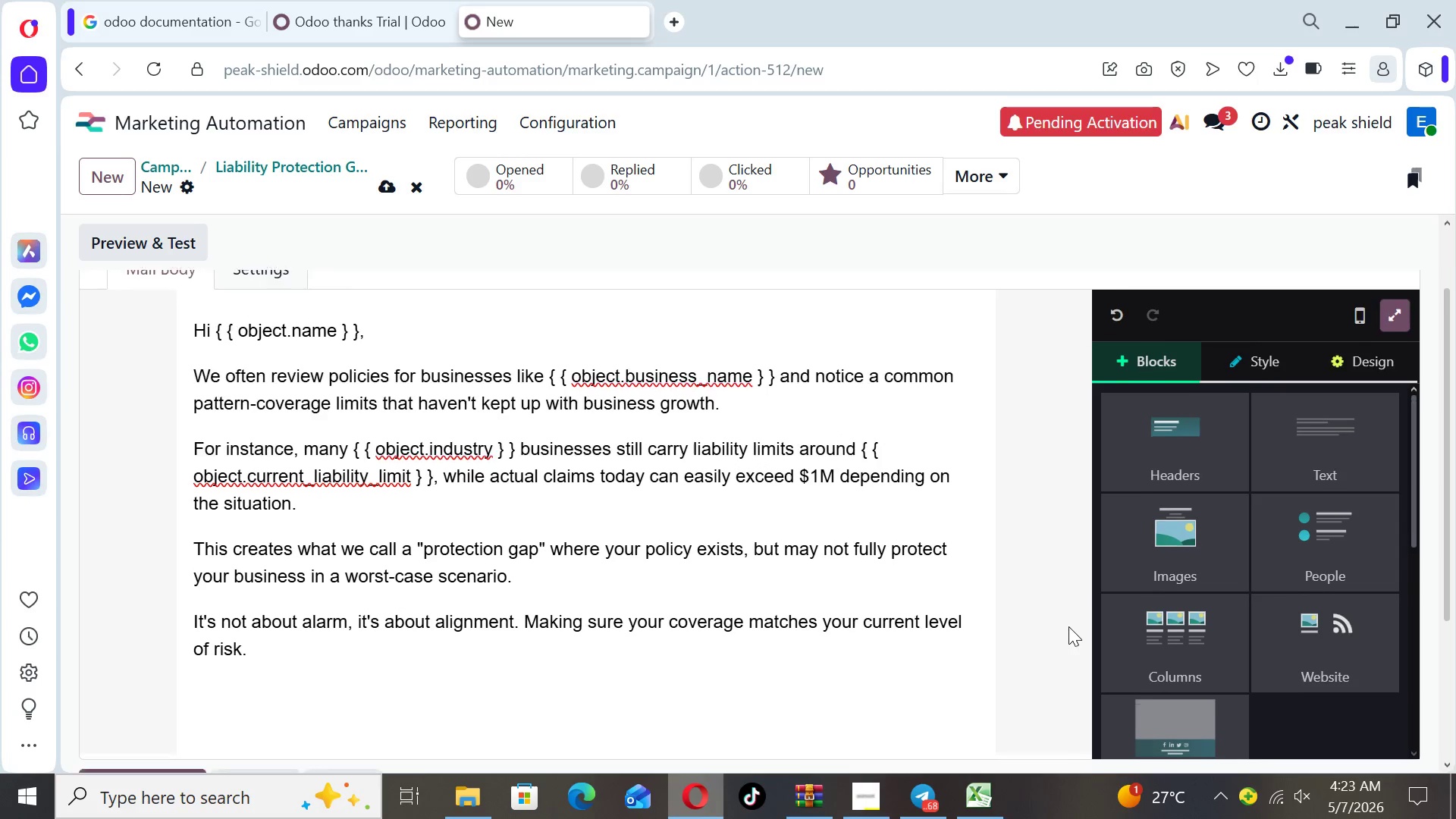 
key(ArrowDown)
 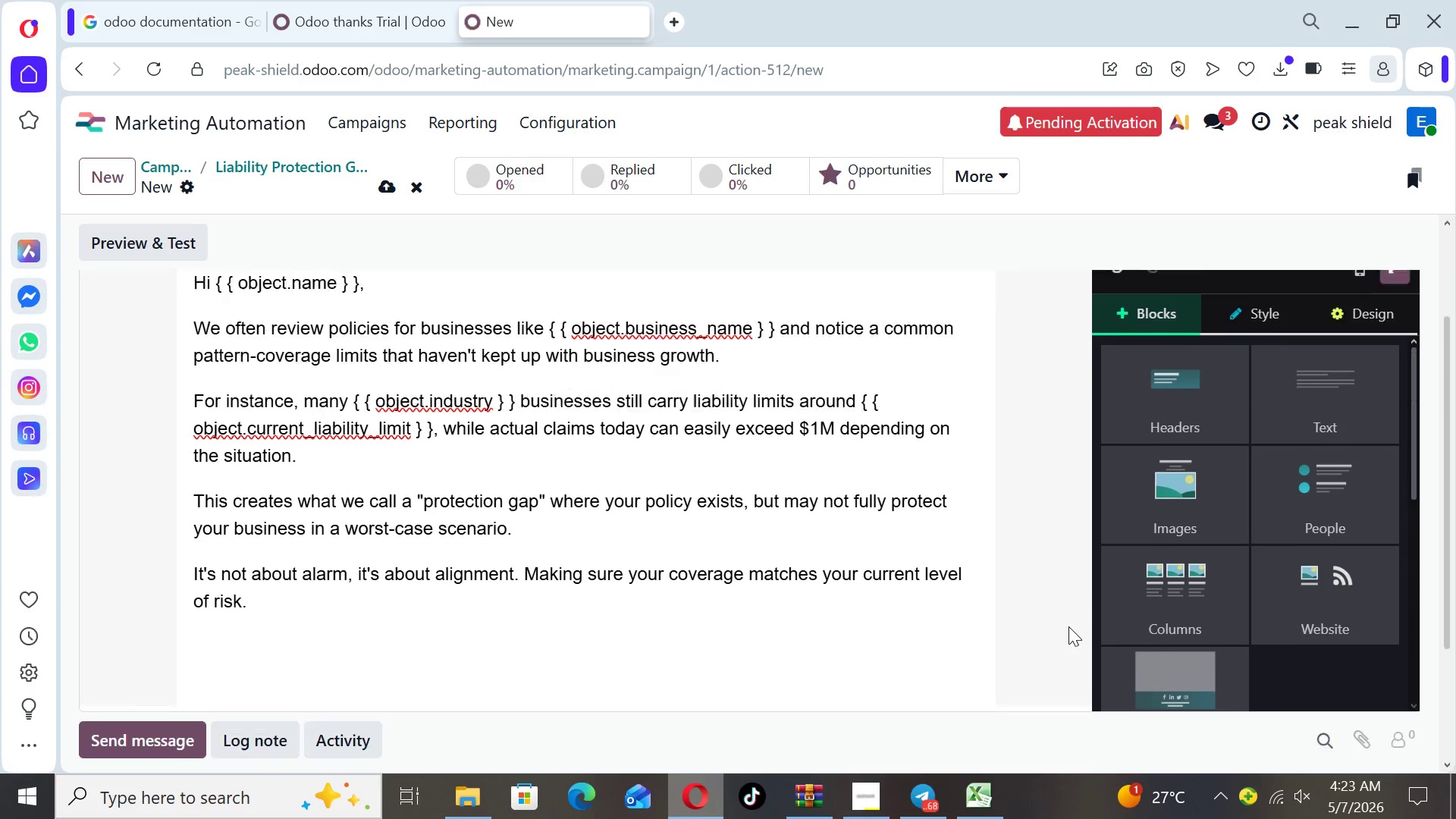 
key(ArrowDown)
 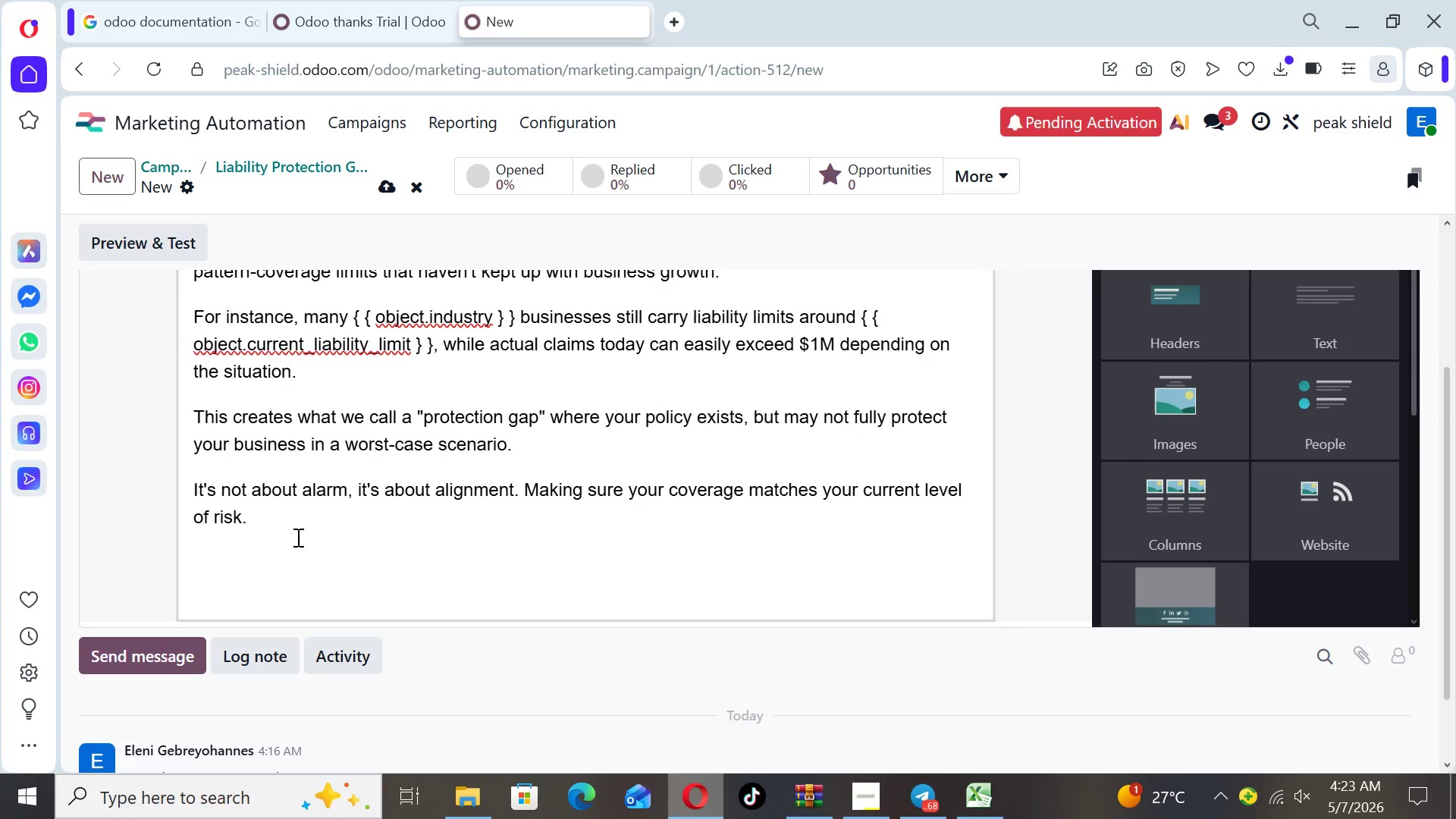 
left_click([259, 544])
 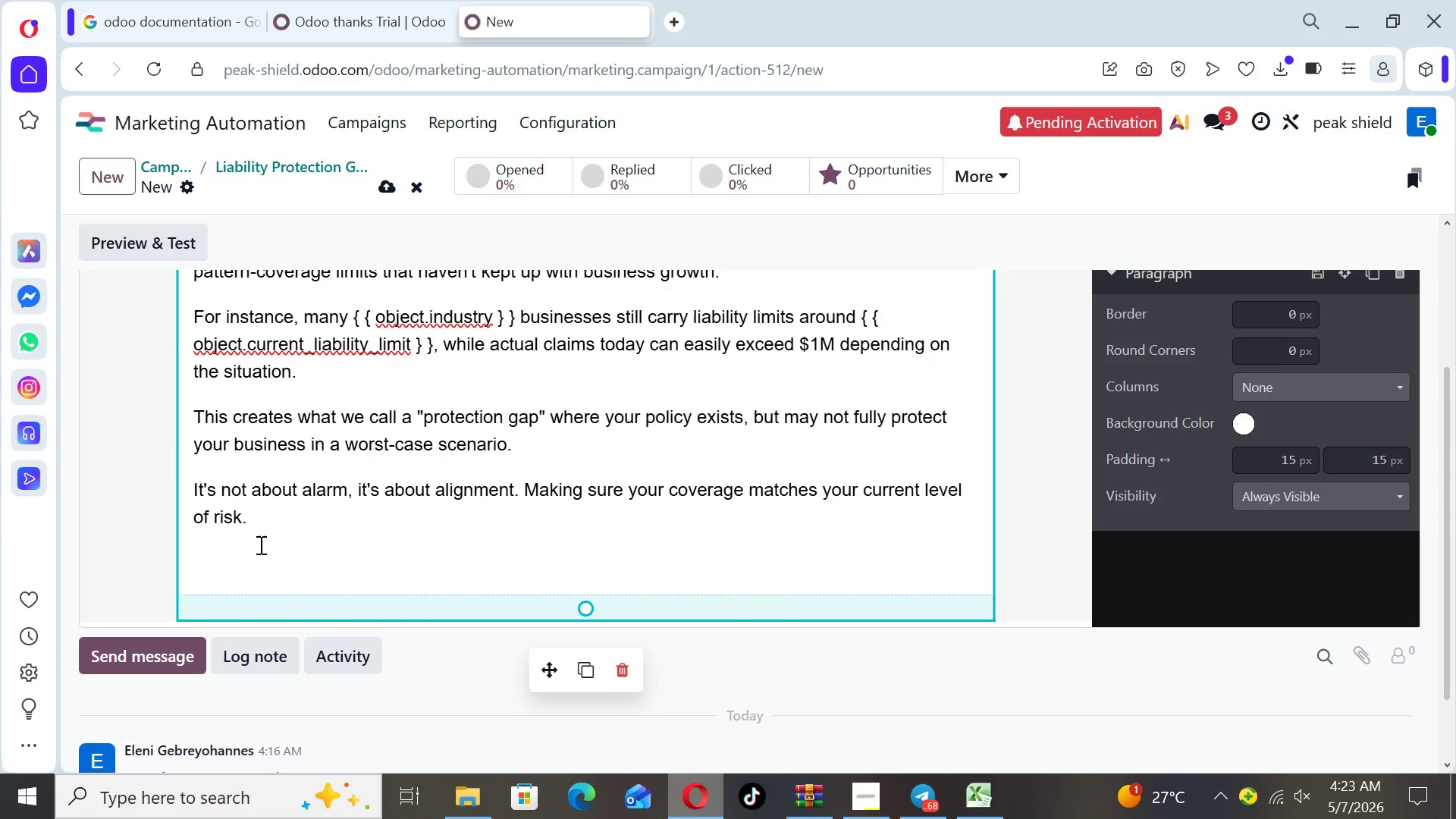 
key(CapsLock)
 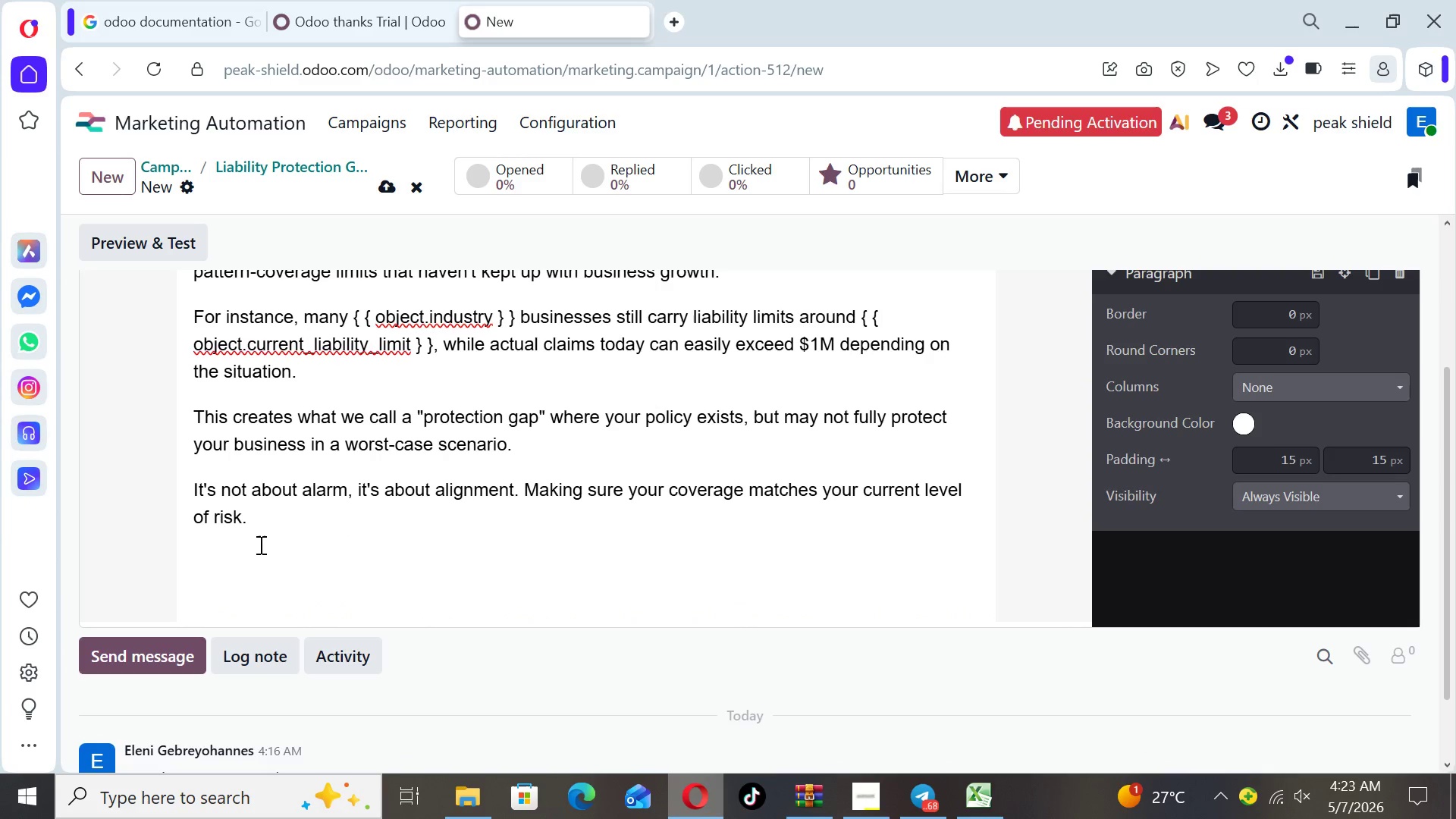 
key(I)
 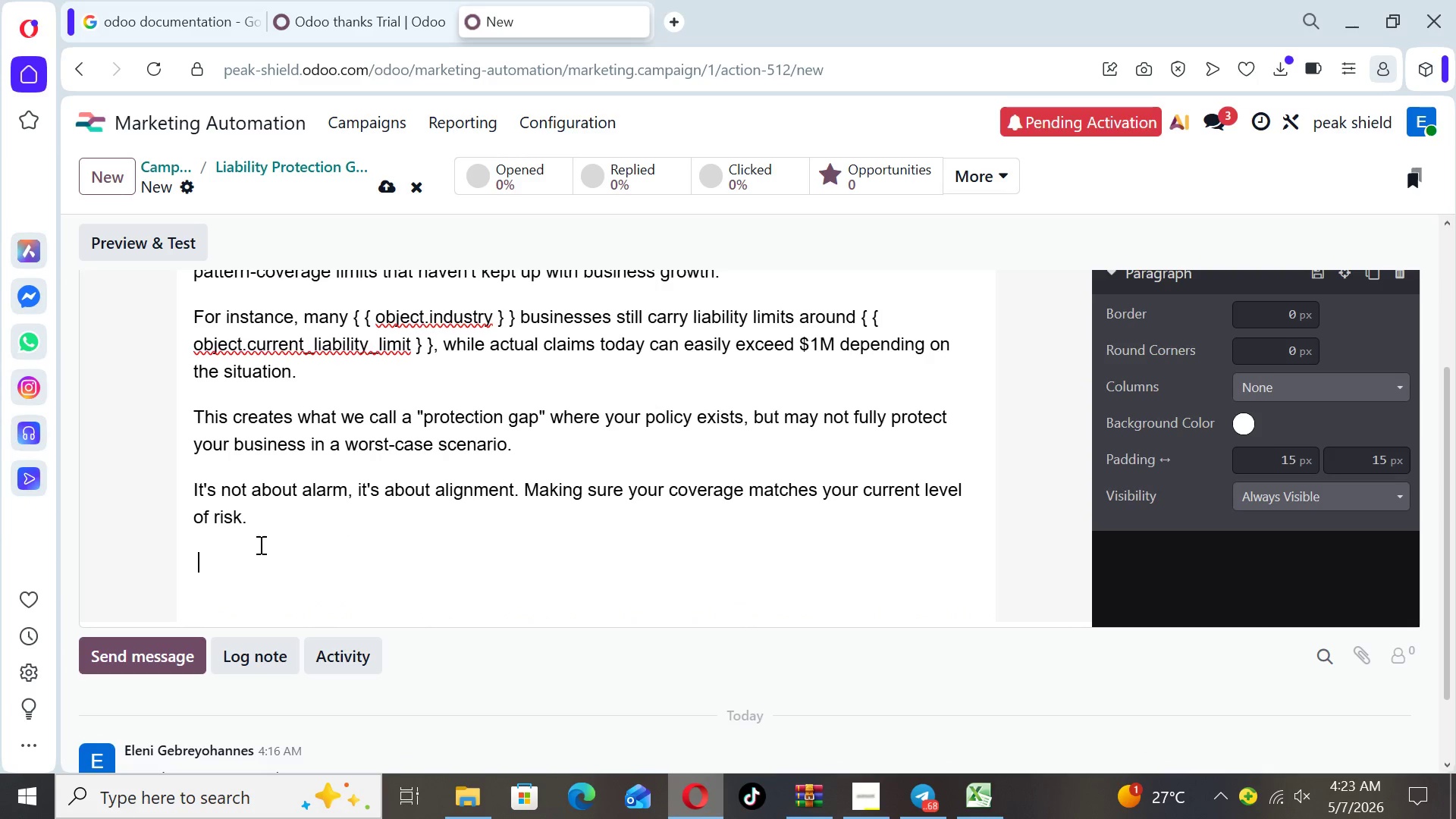 
key(CapsLock)
 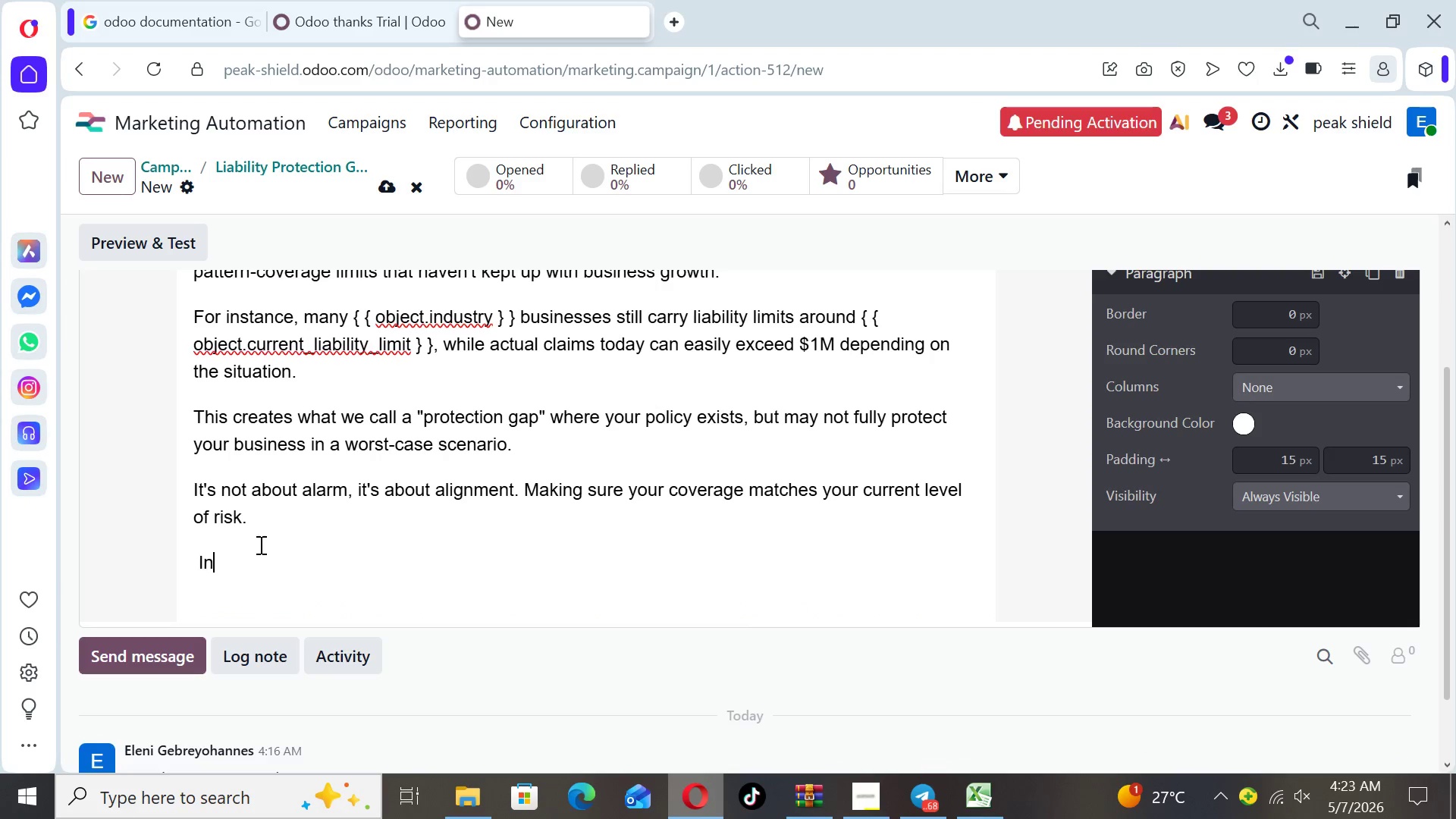 
key(N)
 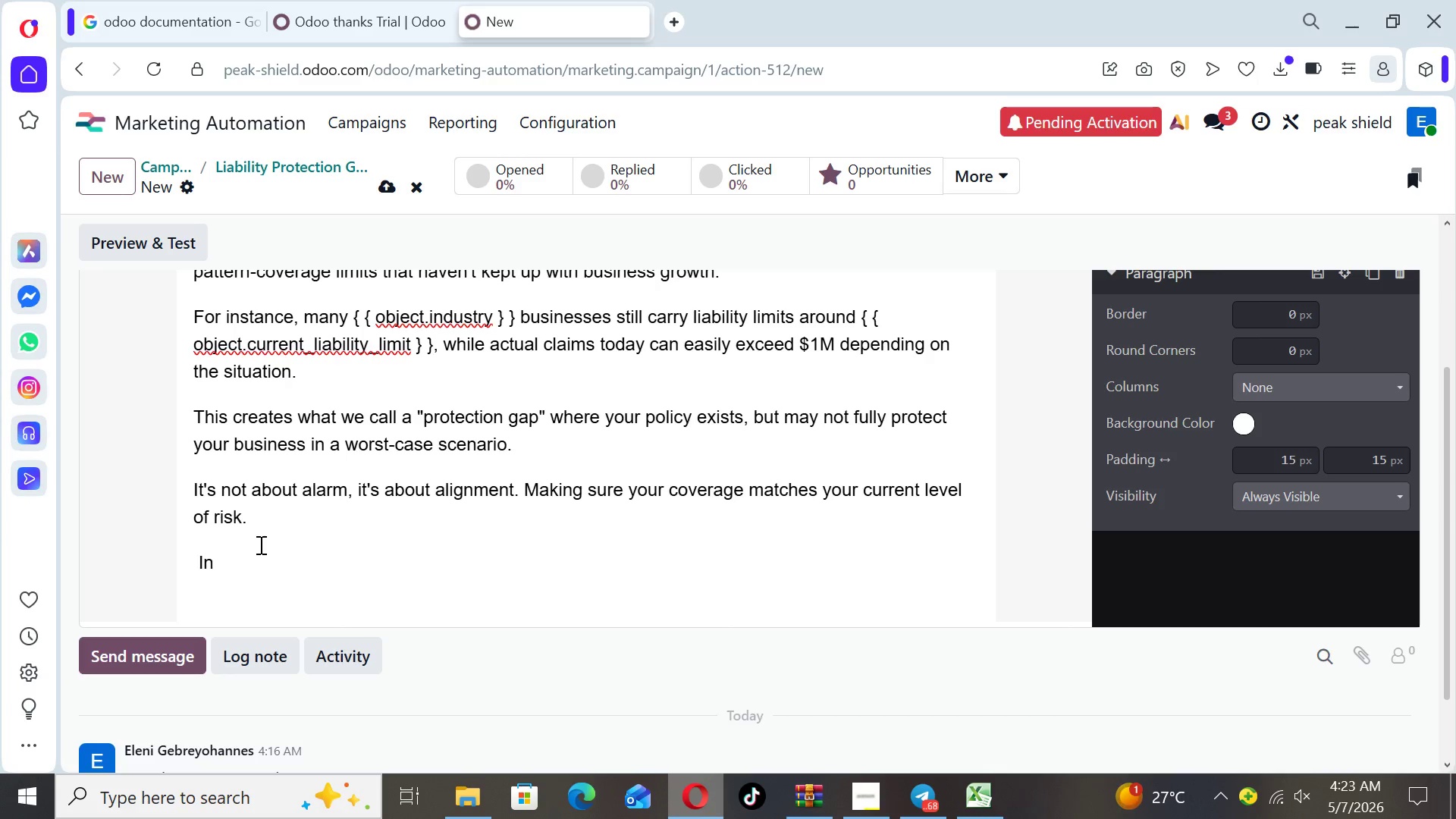 
key(Space)
 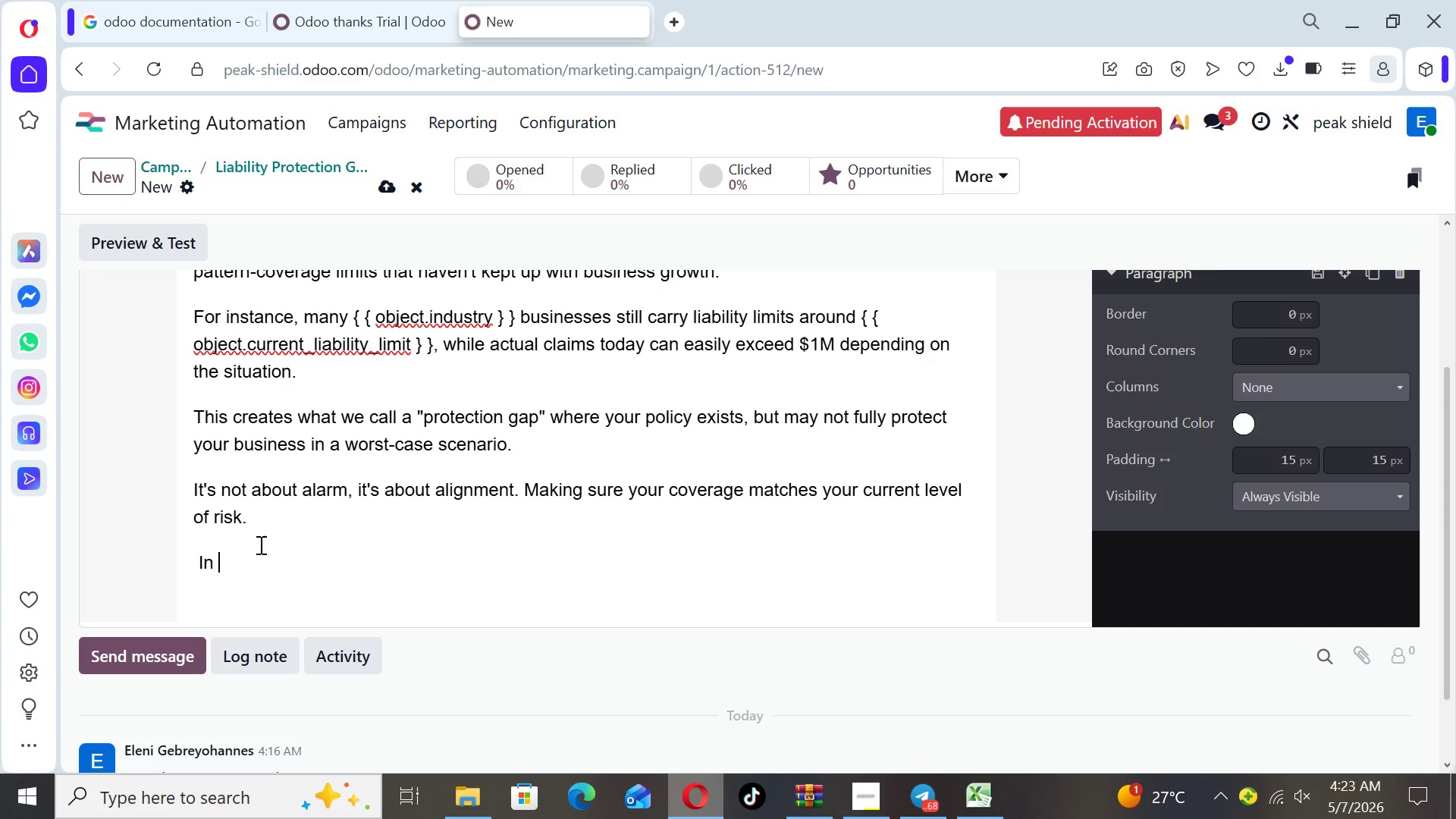 
key(O)
 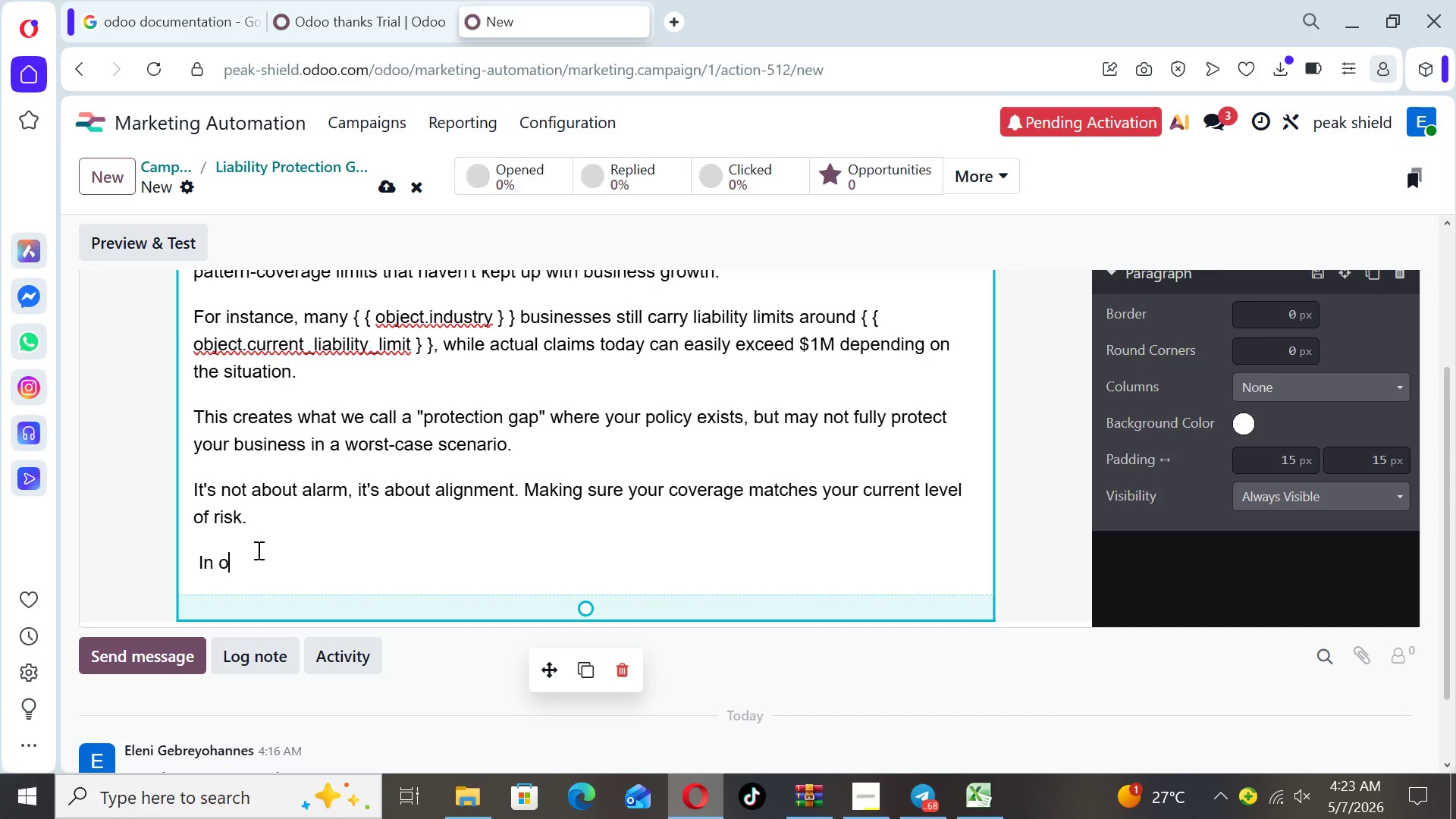 
type(ur)
key(Backspace)
key(Backspace)
type(r next email)
 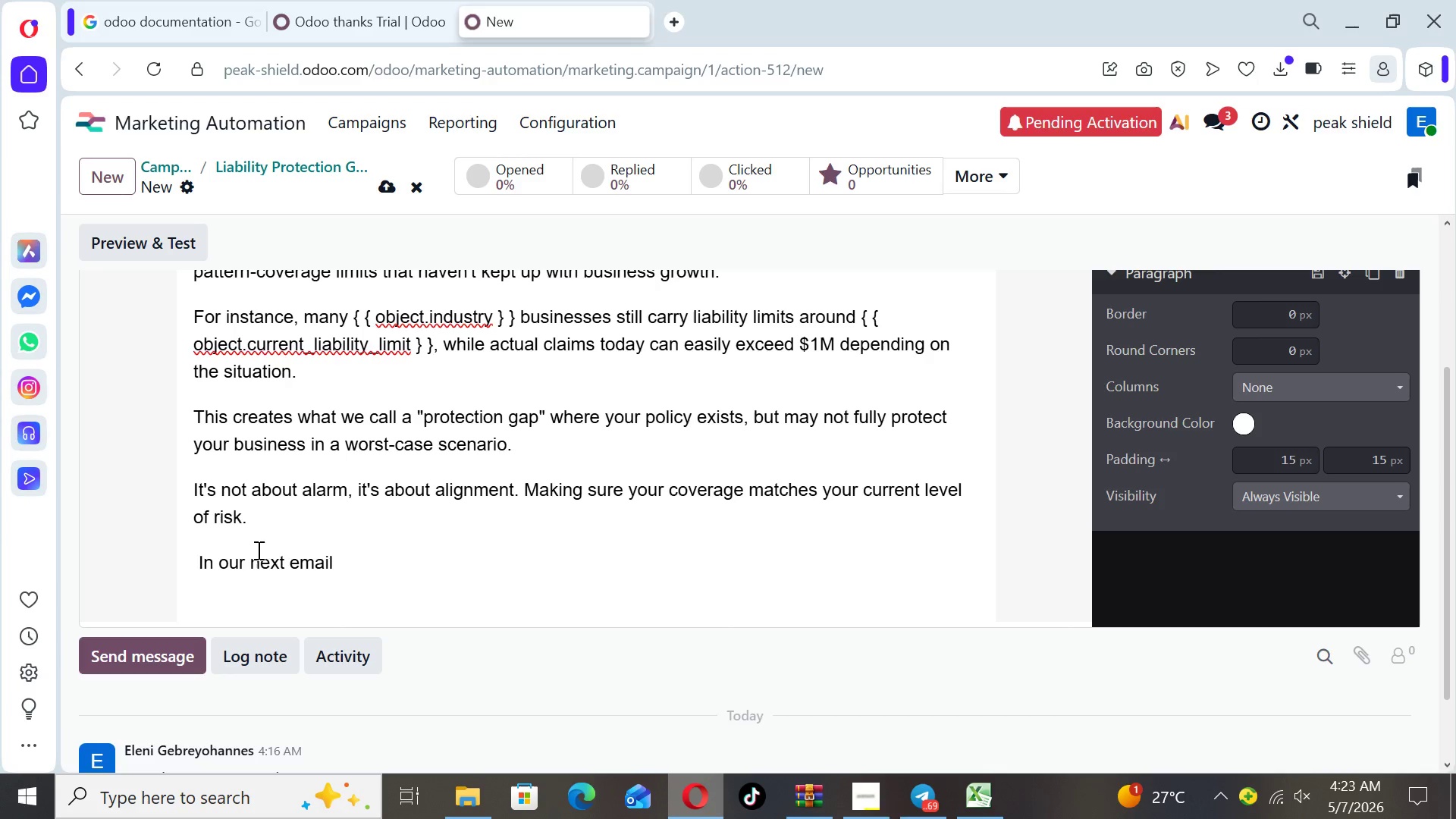 
type( )
key(Backspace)
type(, we'll show you a simple)
 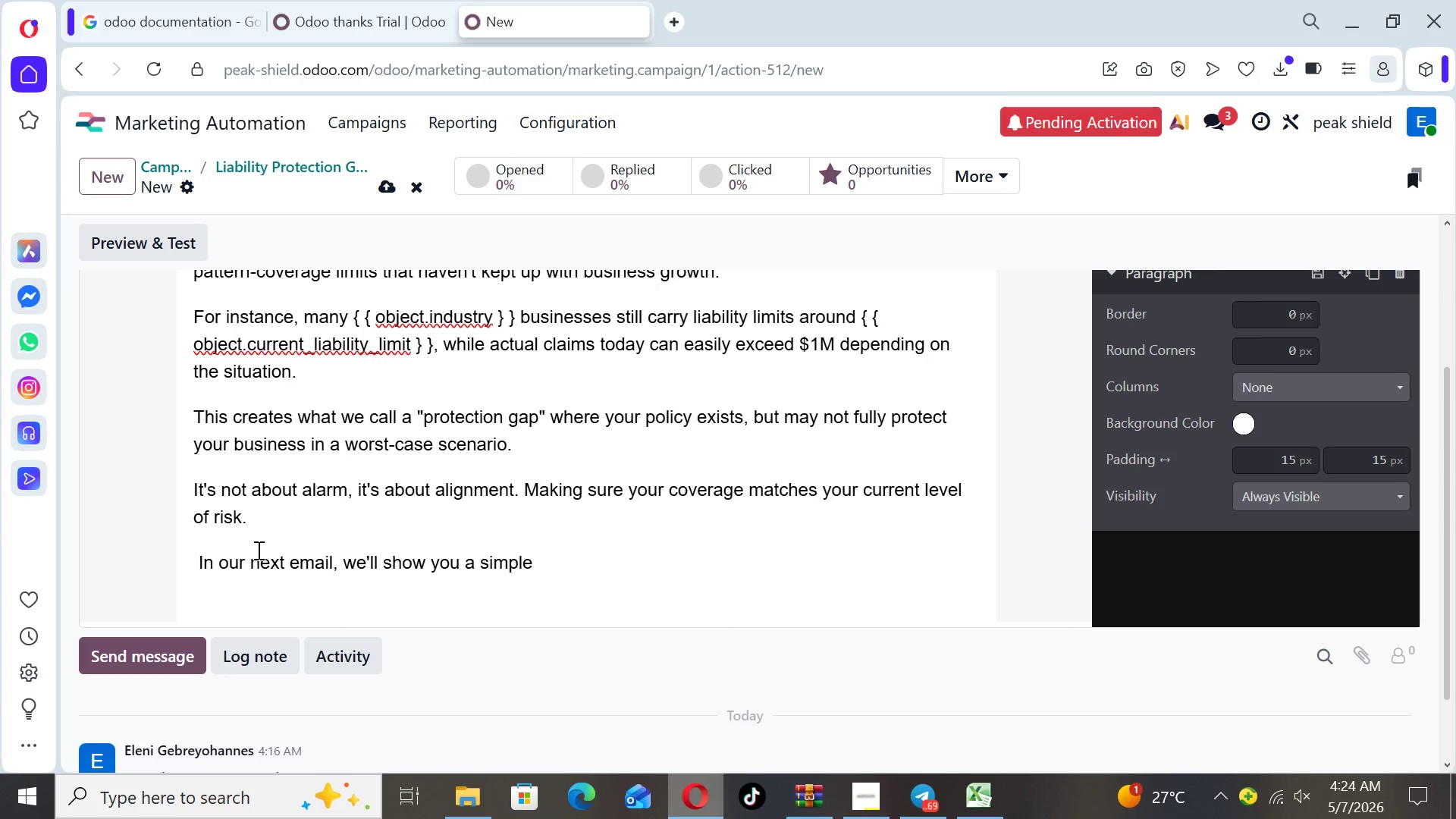 
wait(5.14)
 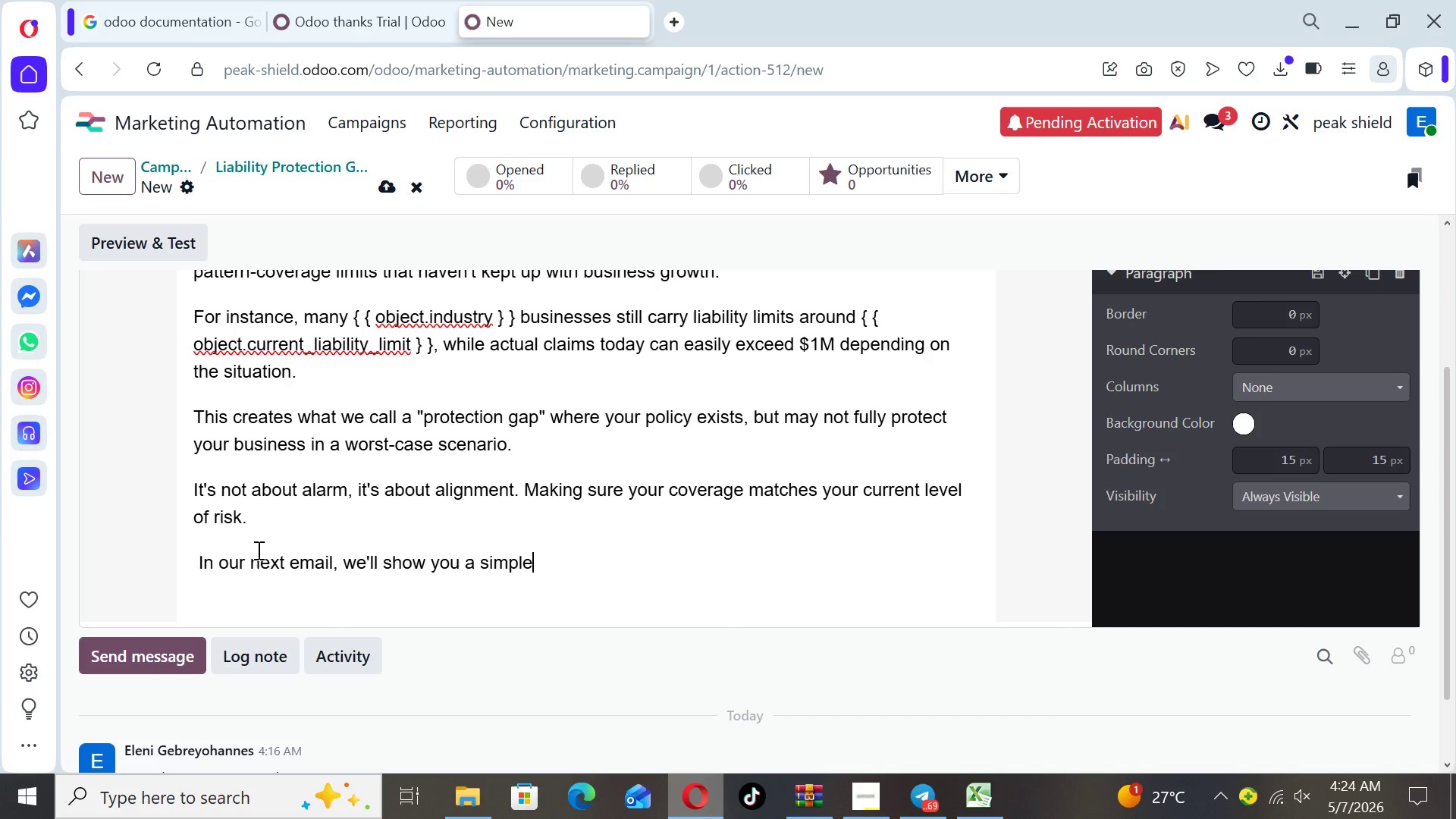 
type( way to evaluate)
 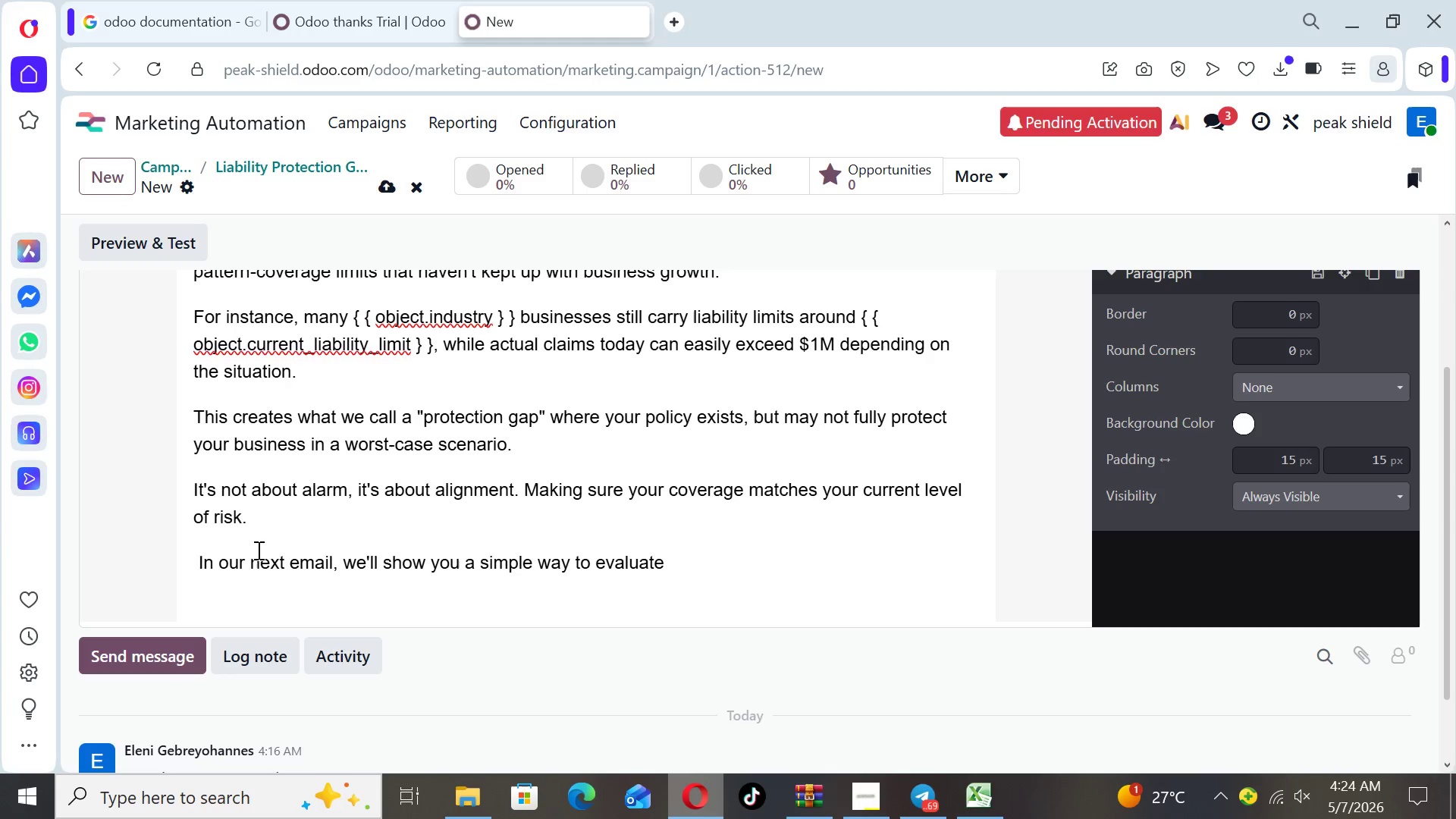 
type( your ppo)
key(Backspace)
key(Backspace)
type(o)
 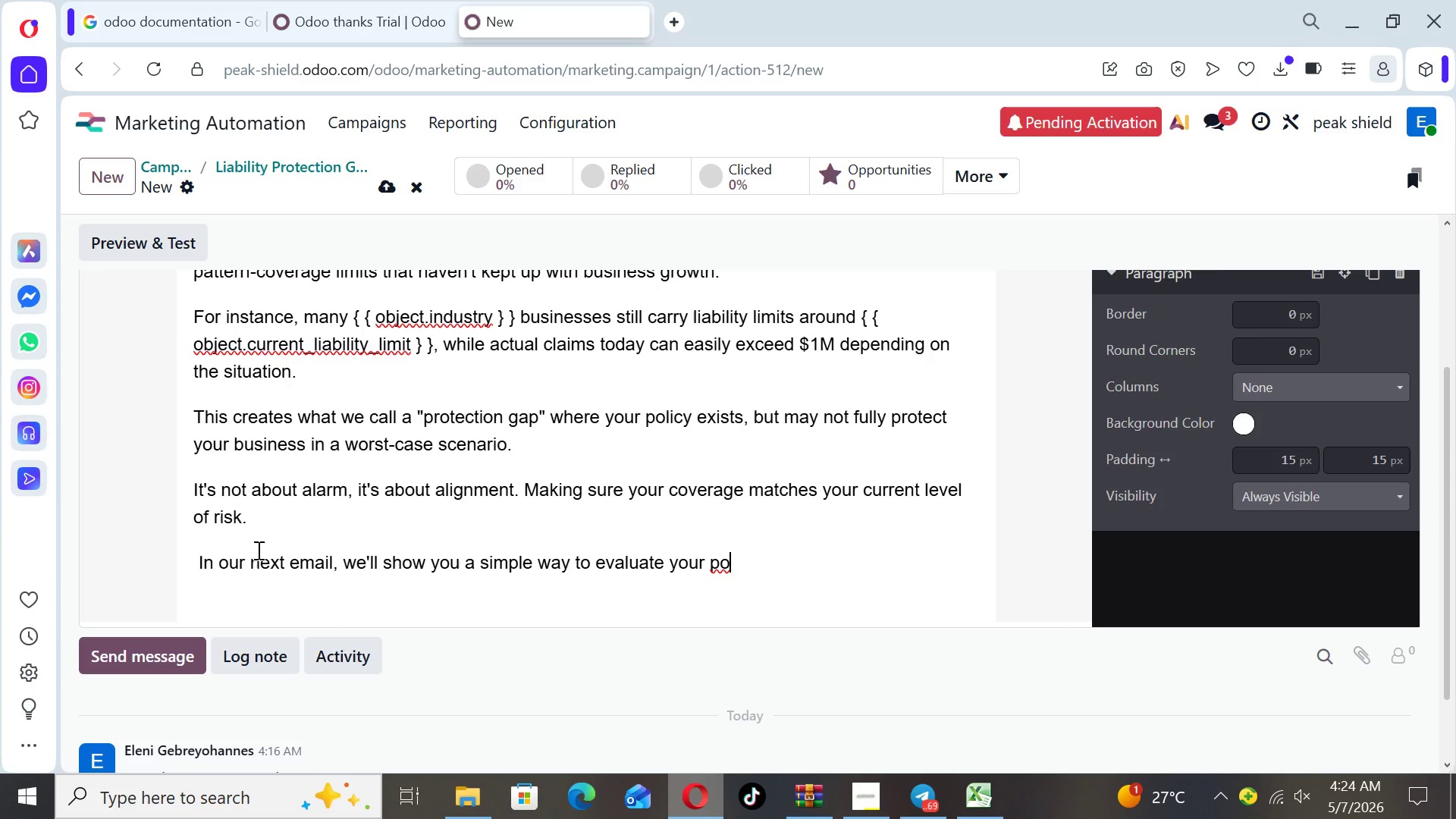 
wait(5.75)
 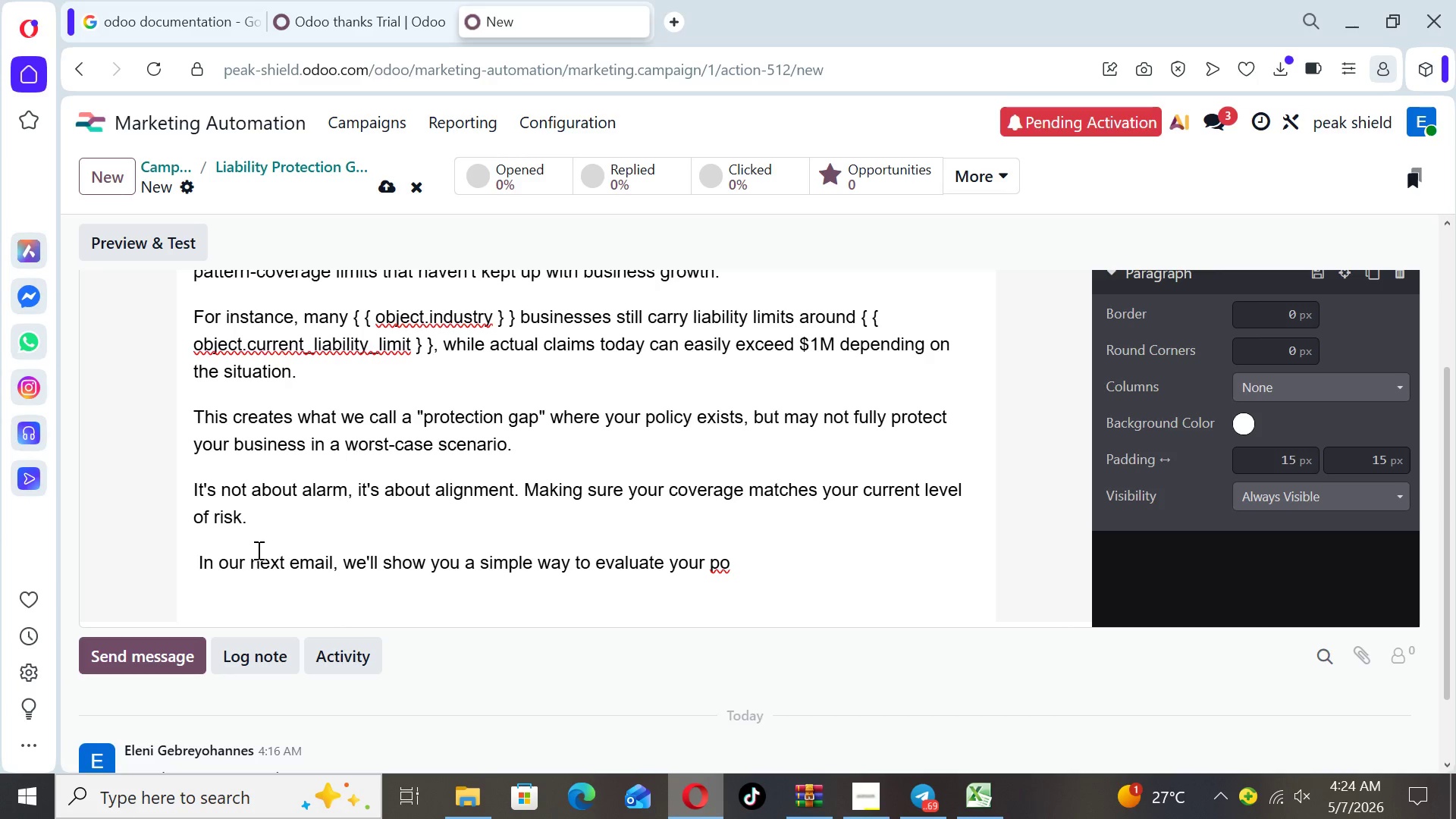 
type(siton.)
 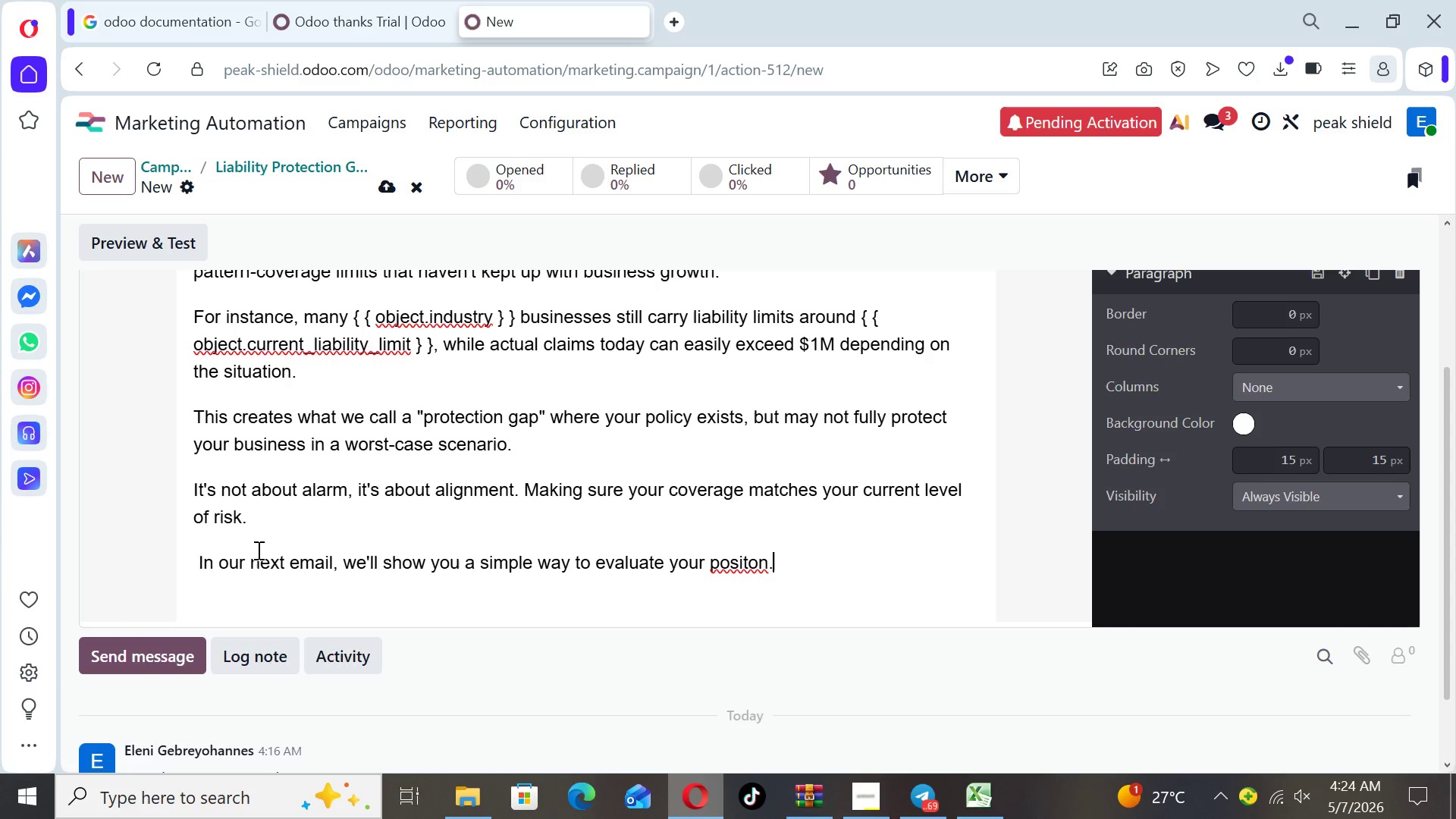 
key(Enter)
 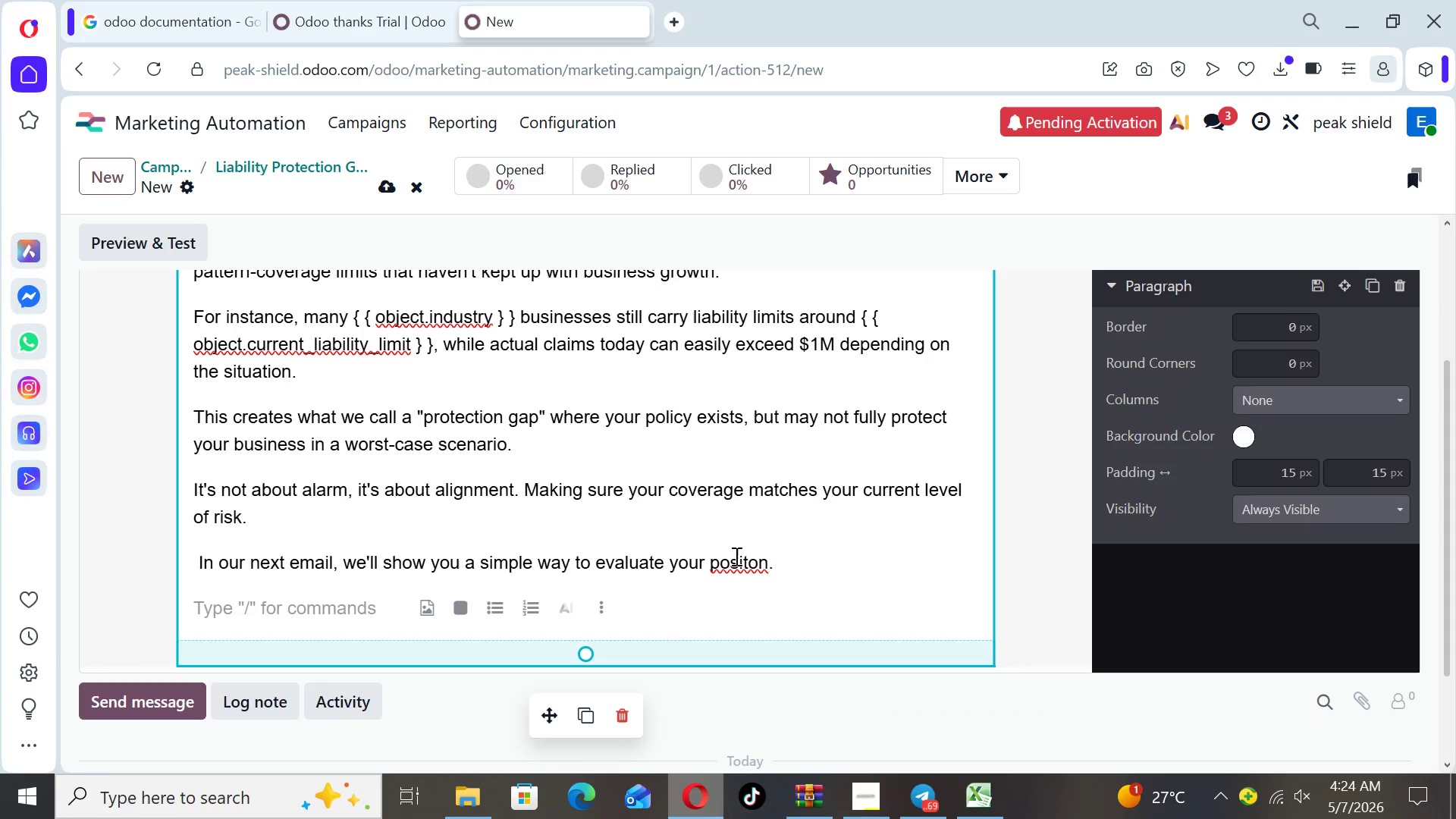 
wait(5.47)
 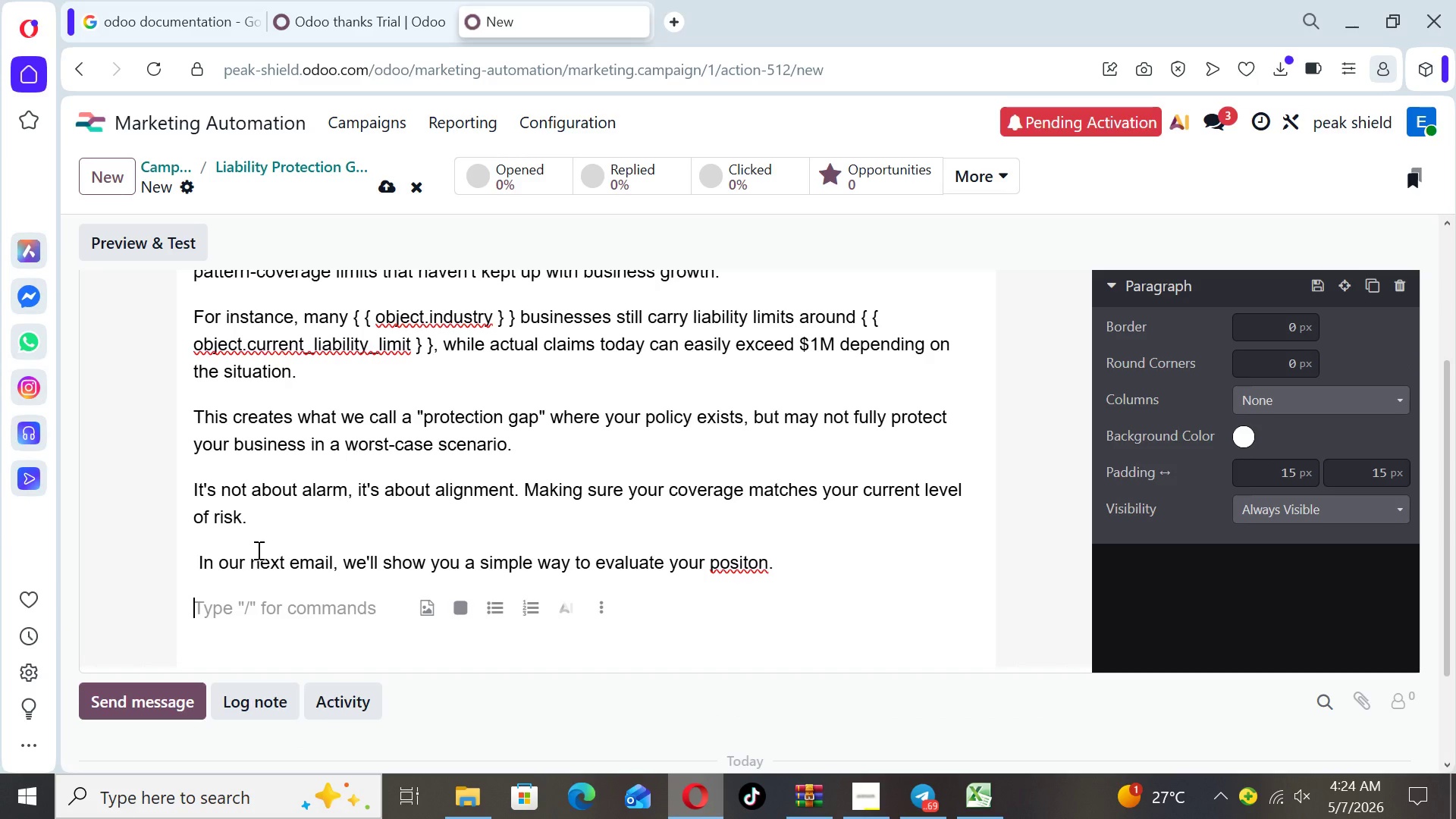 
left_click([747, 565])
 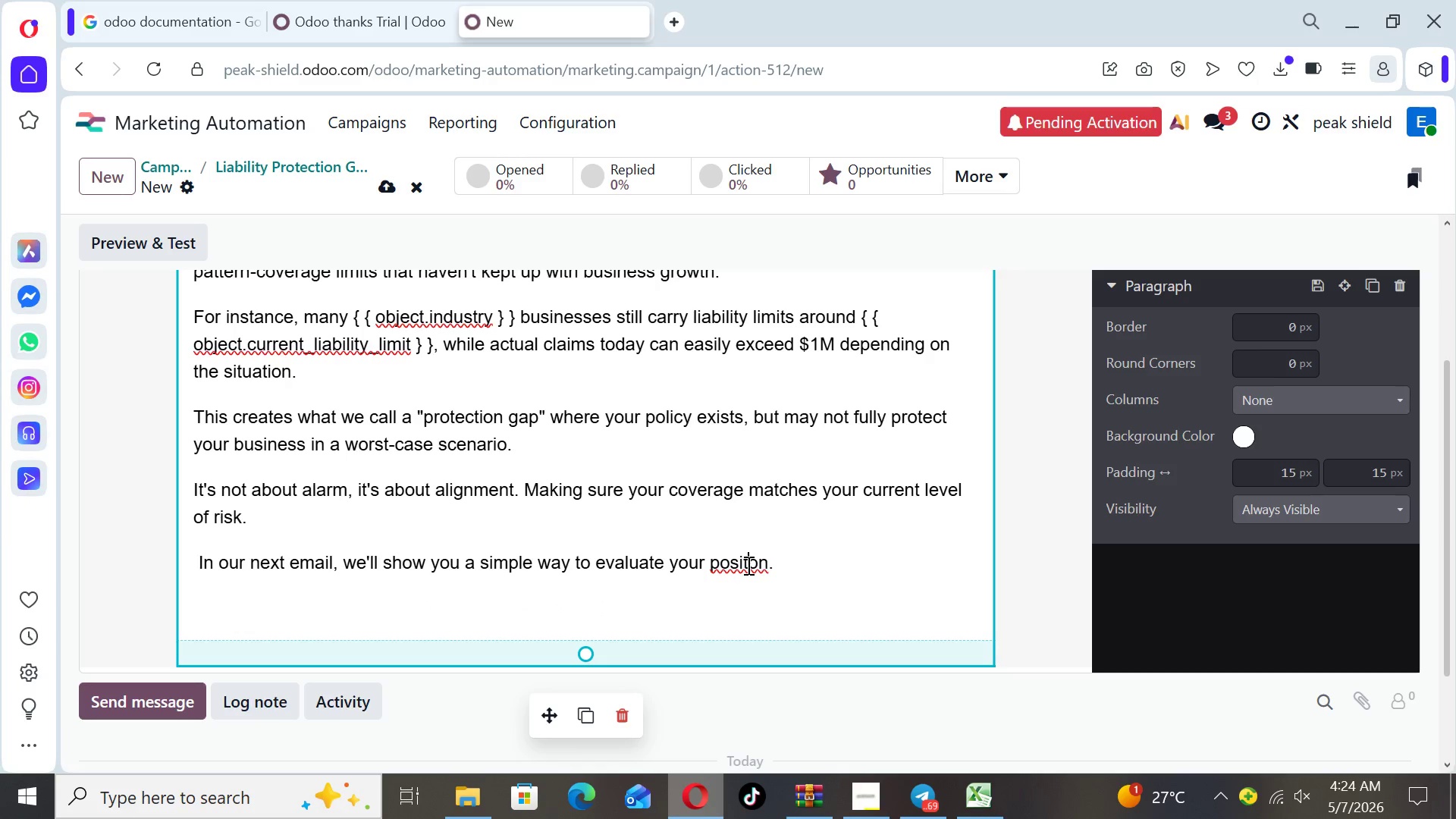 
key(I)
 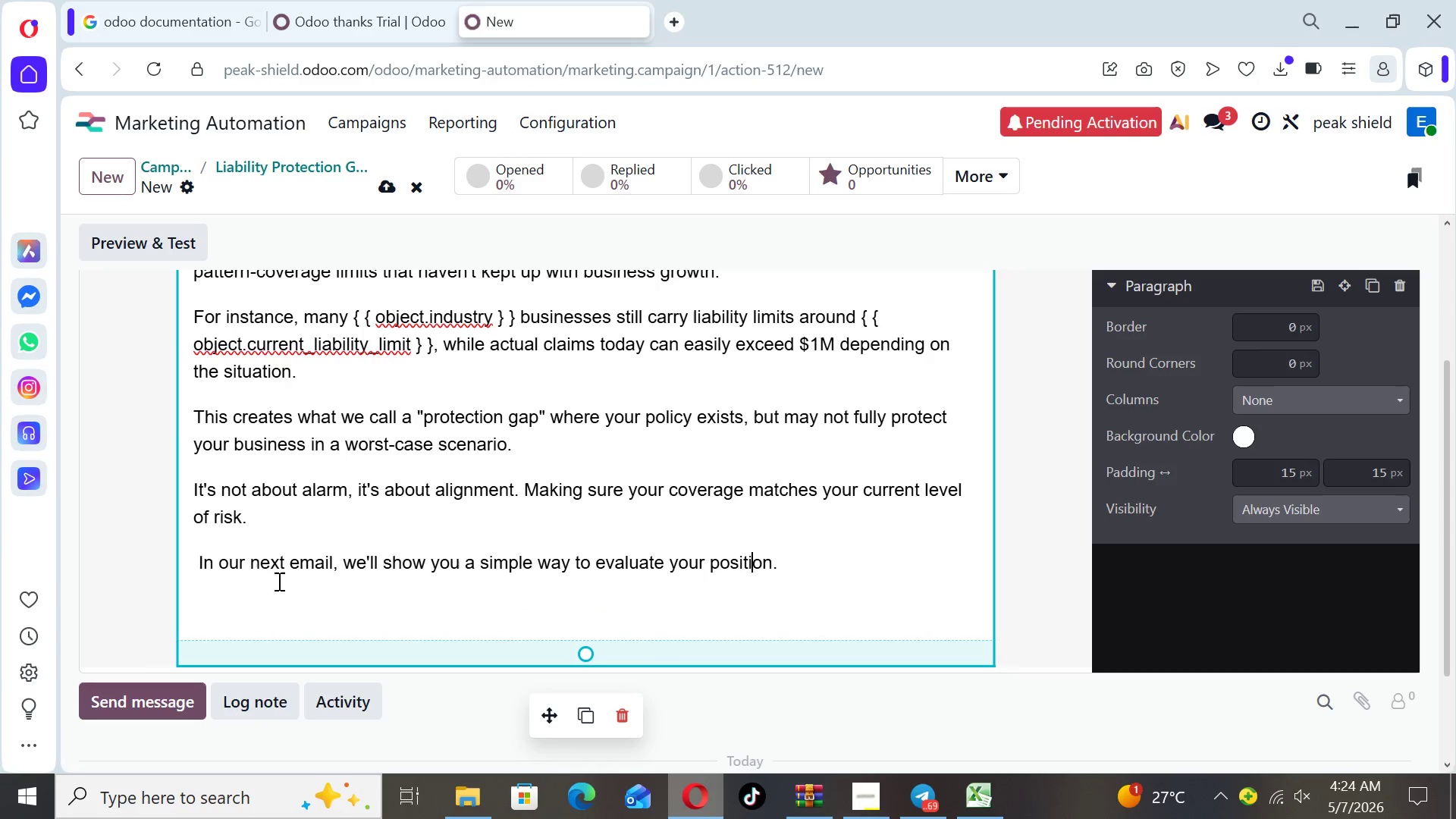 
left_click([274, 589])
 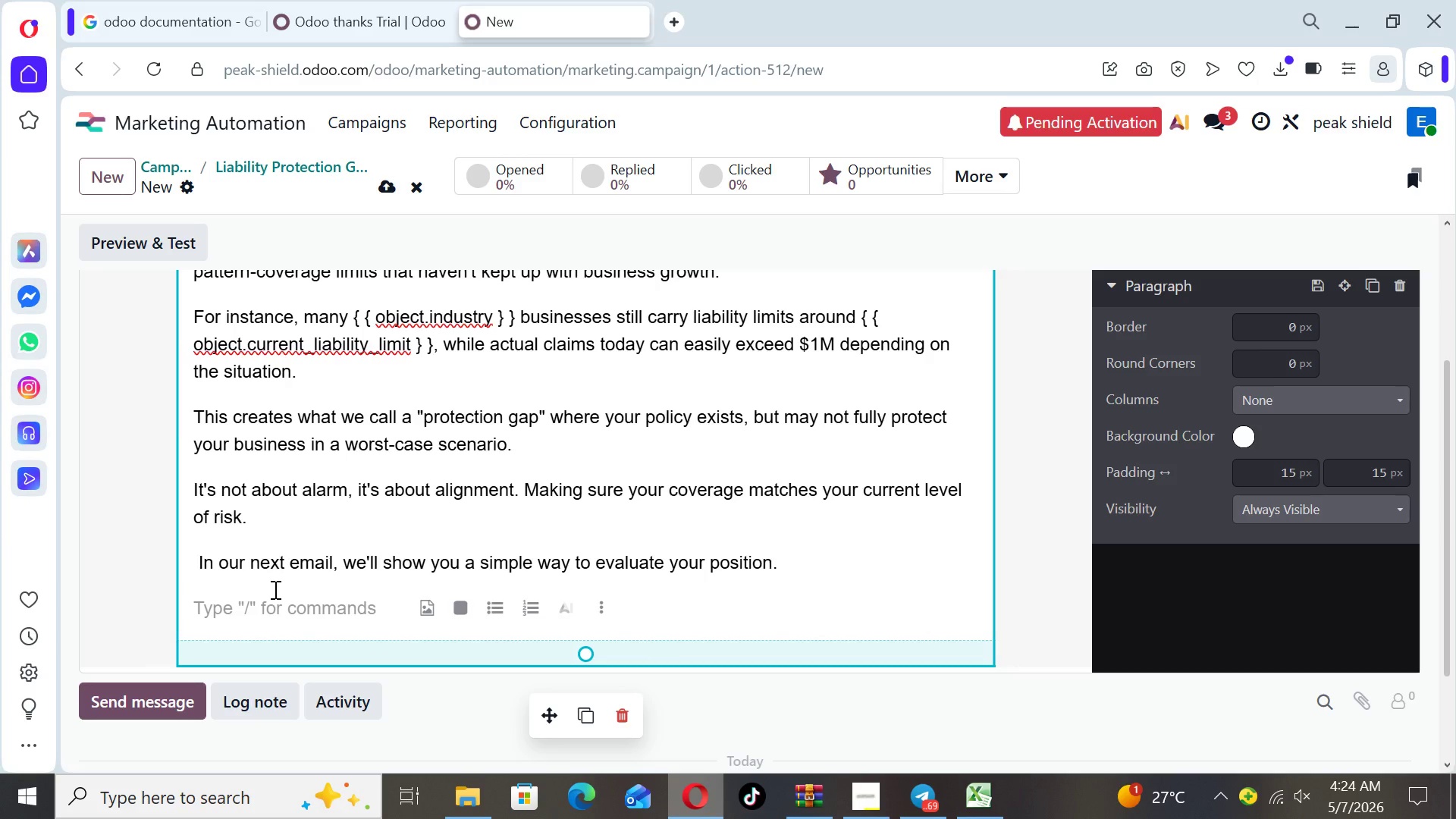 
type(Best re)
 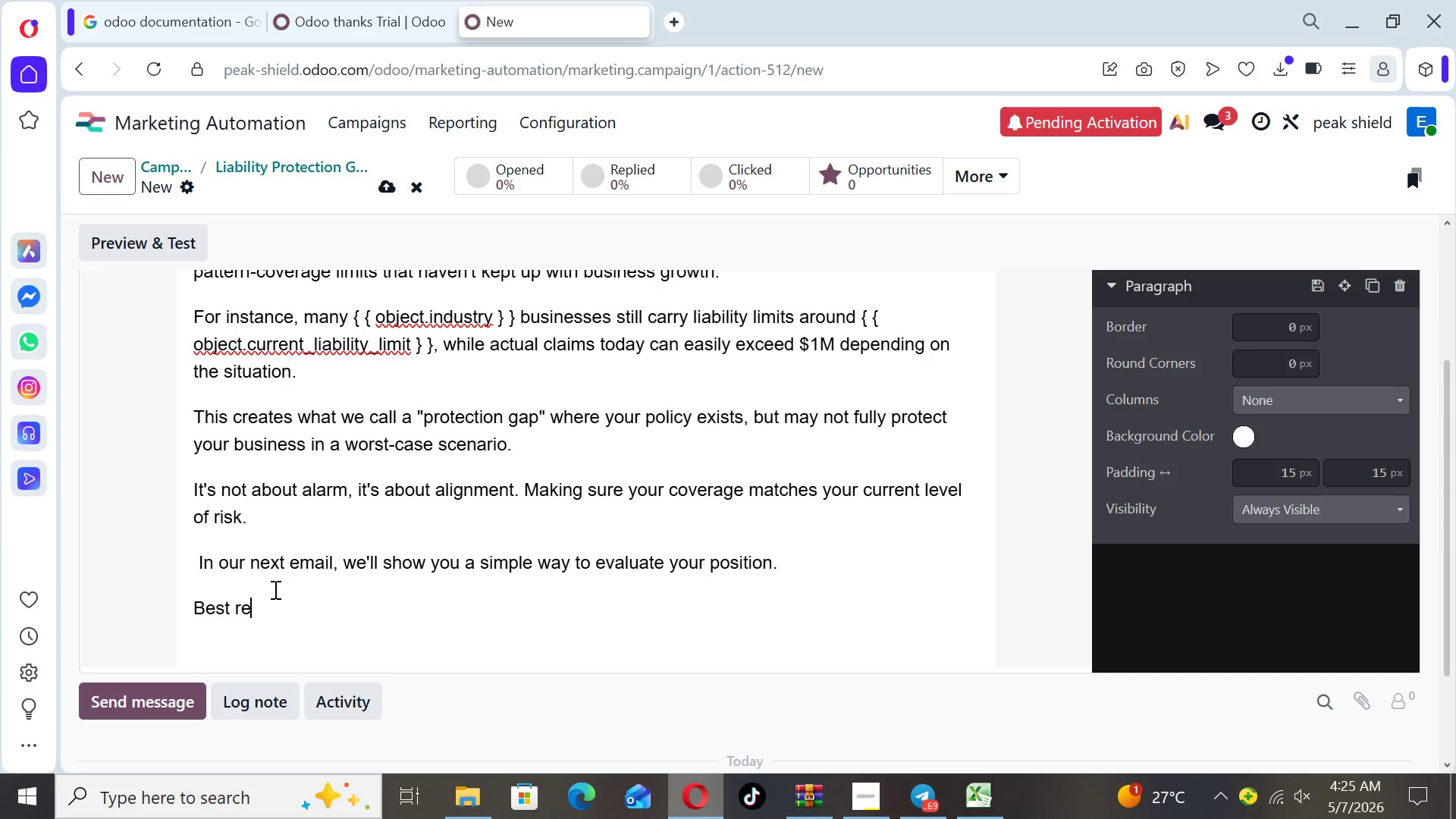 
wait(9.08)
 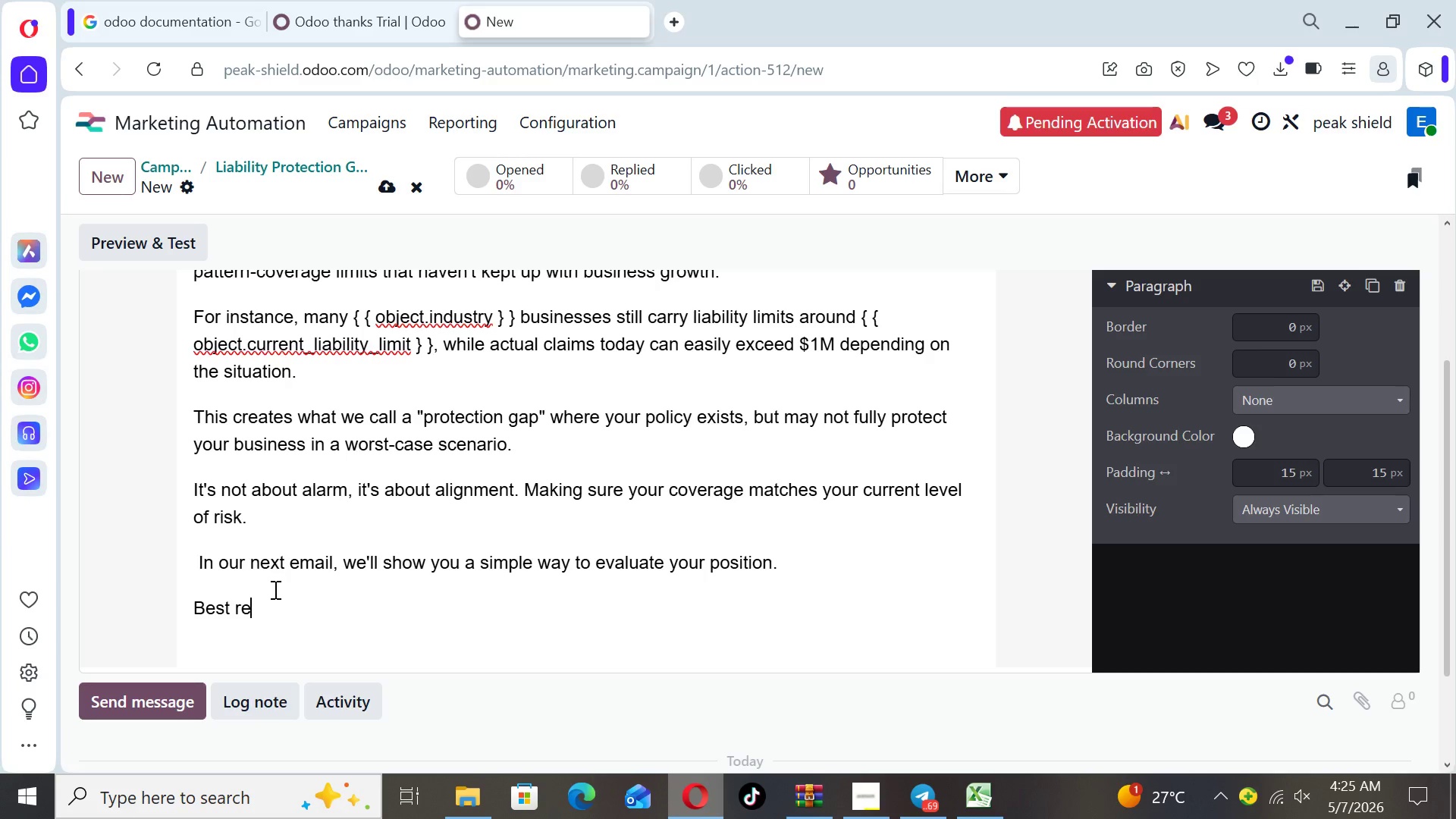 
type(gards,)
 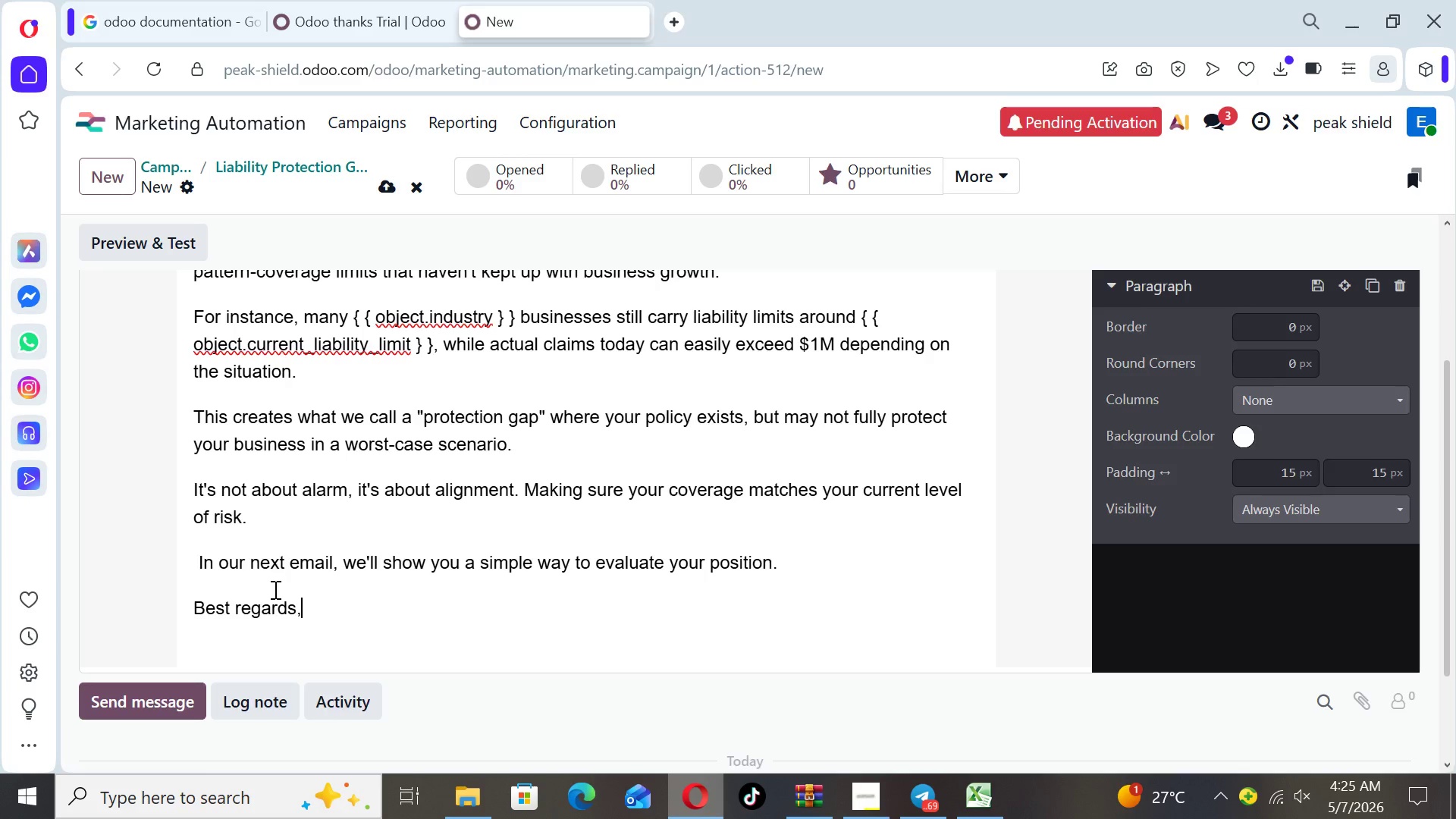 
key(Enter)
 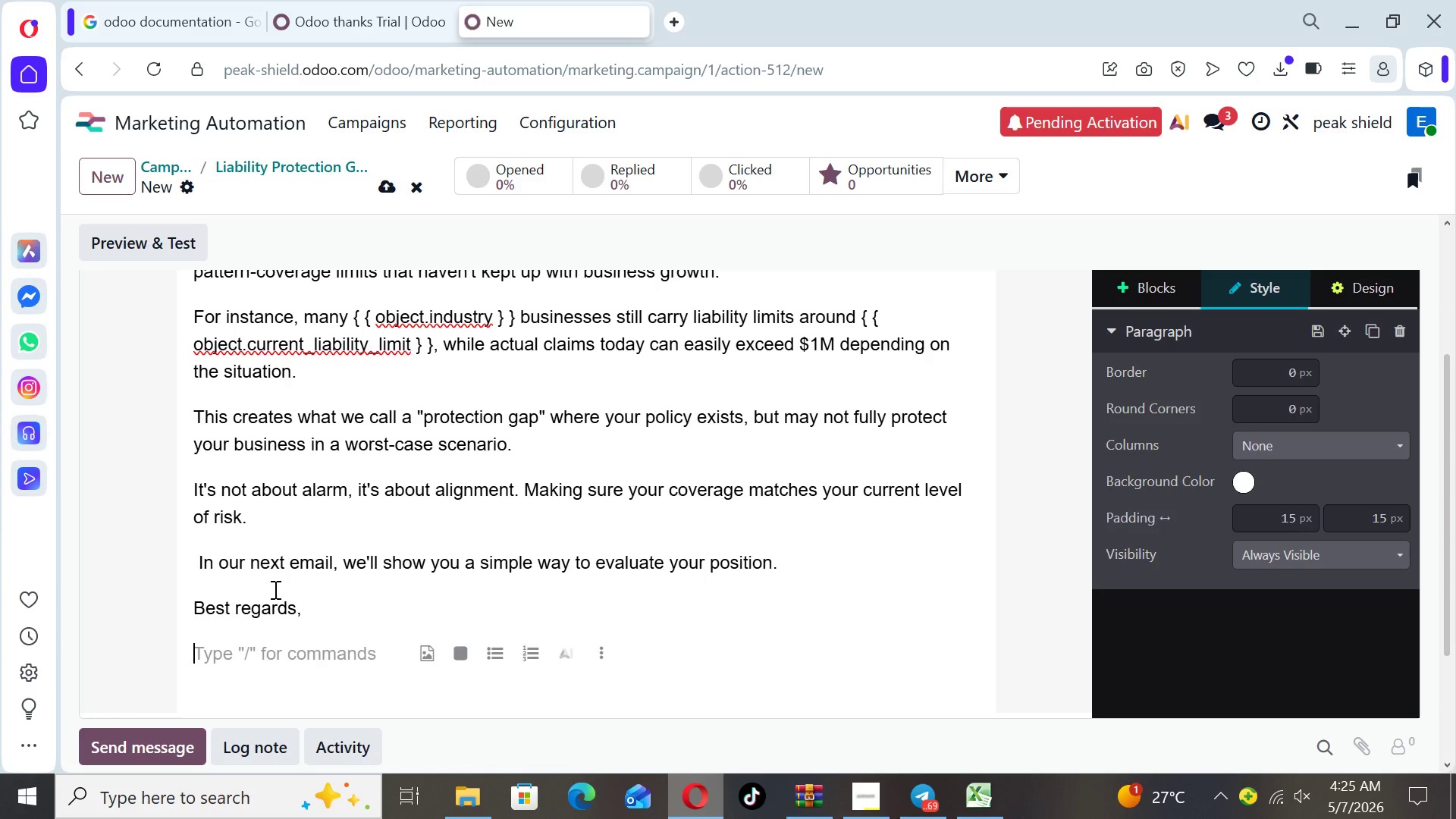 
type(Peak Shield Brokerage)
 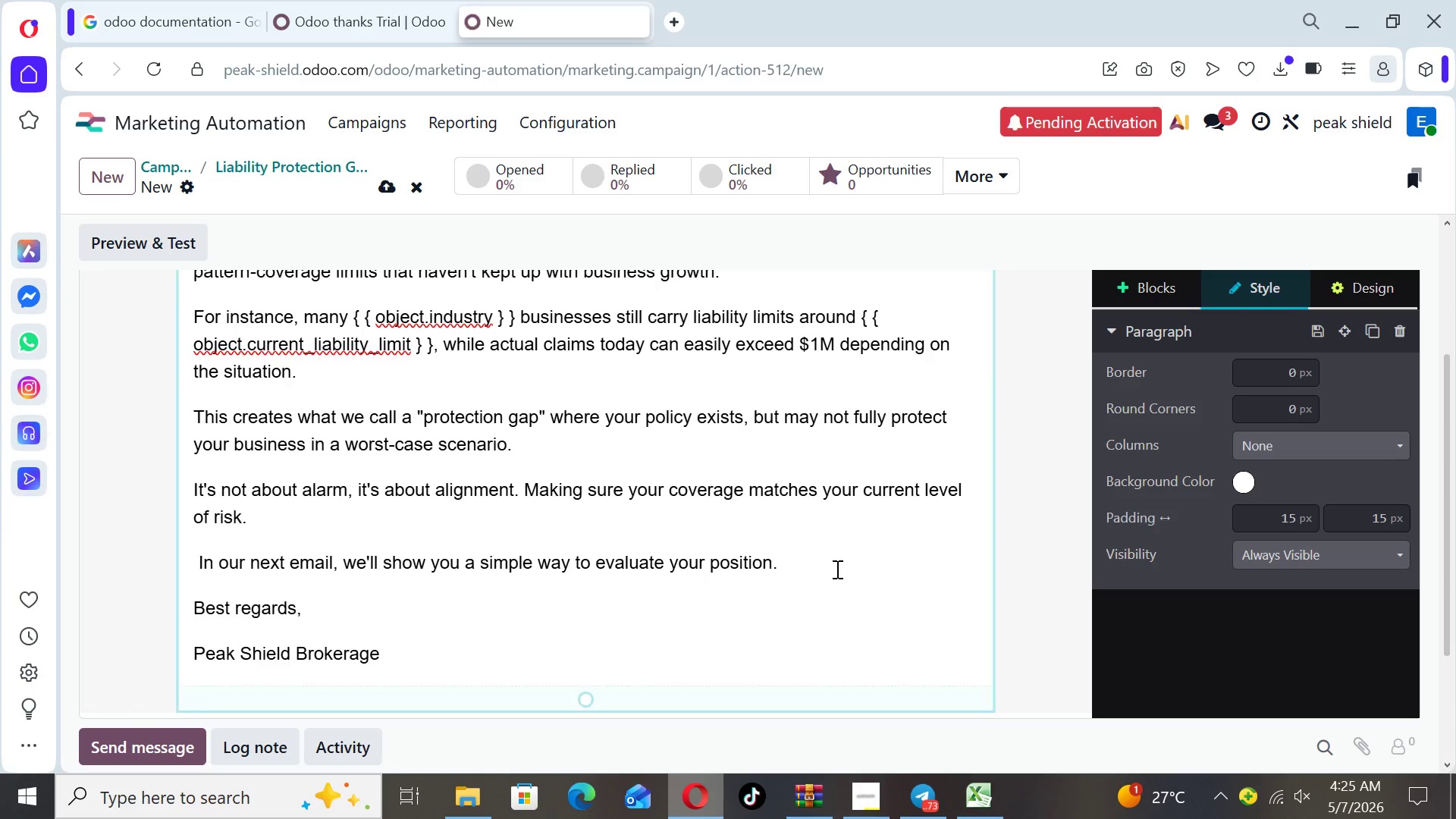 
left_click([1015, 554])
 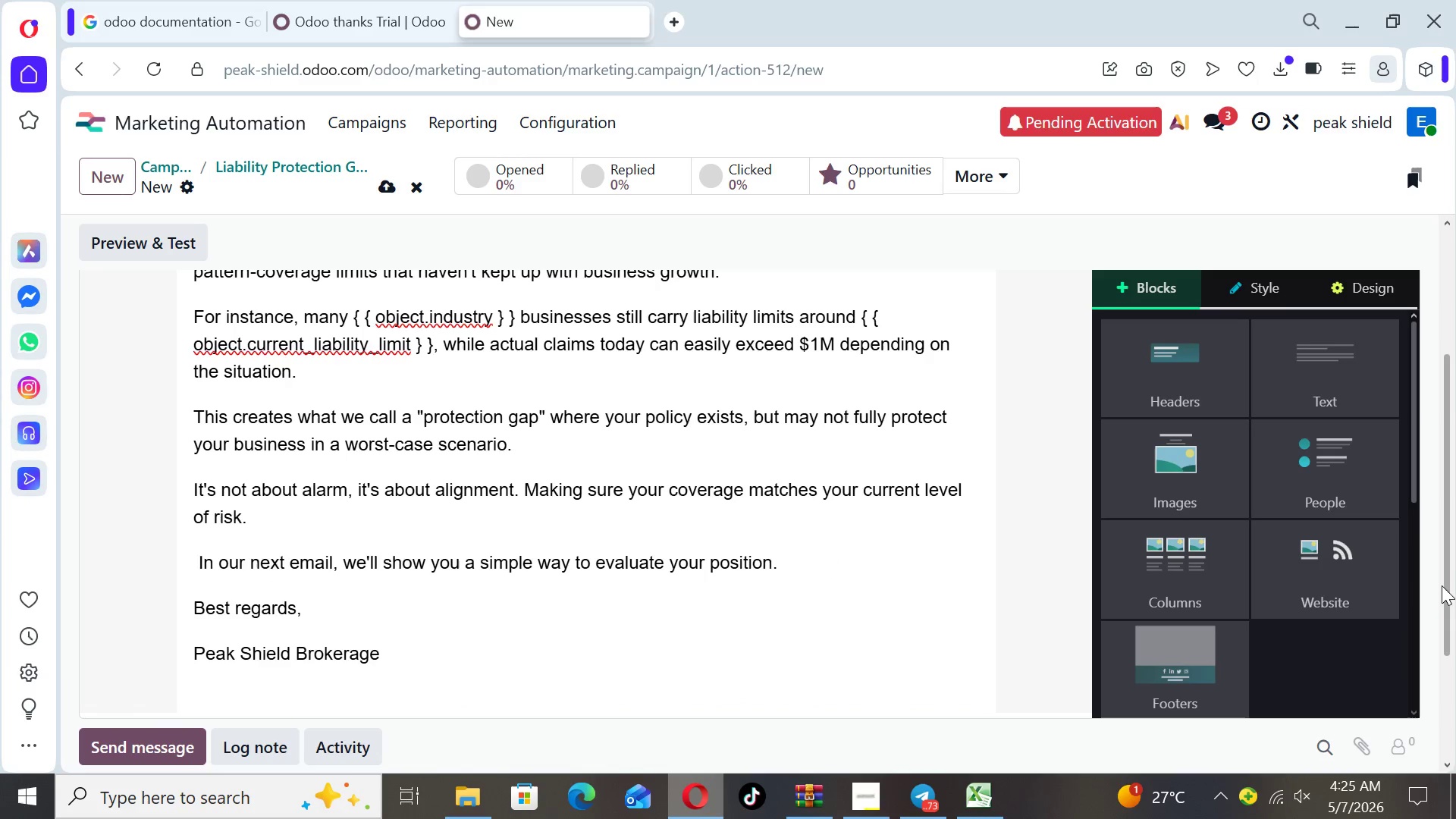 
left_click_drag(start_coordinate=[1442, 589], to_coordinate=[1455, 395])
 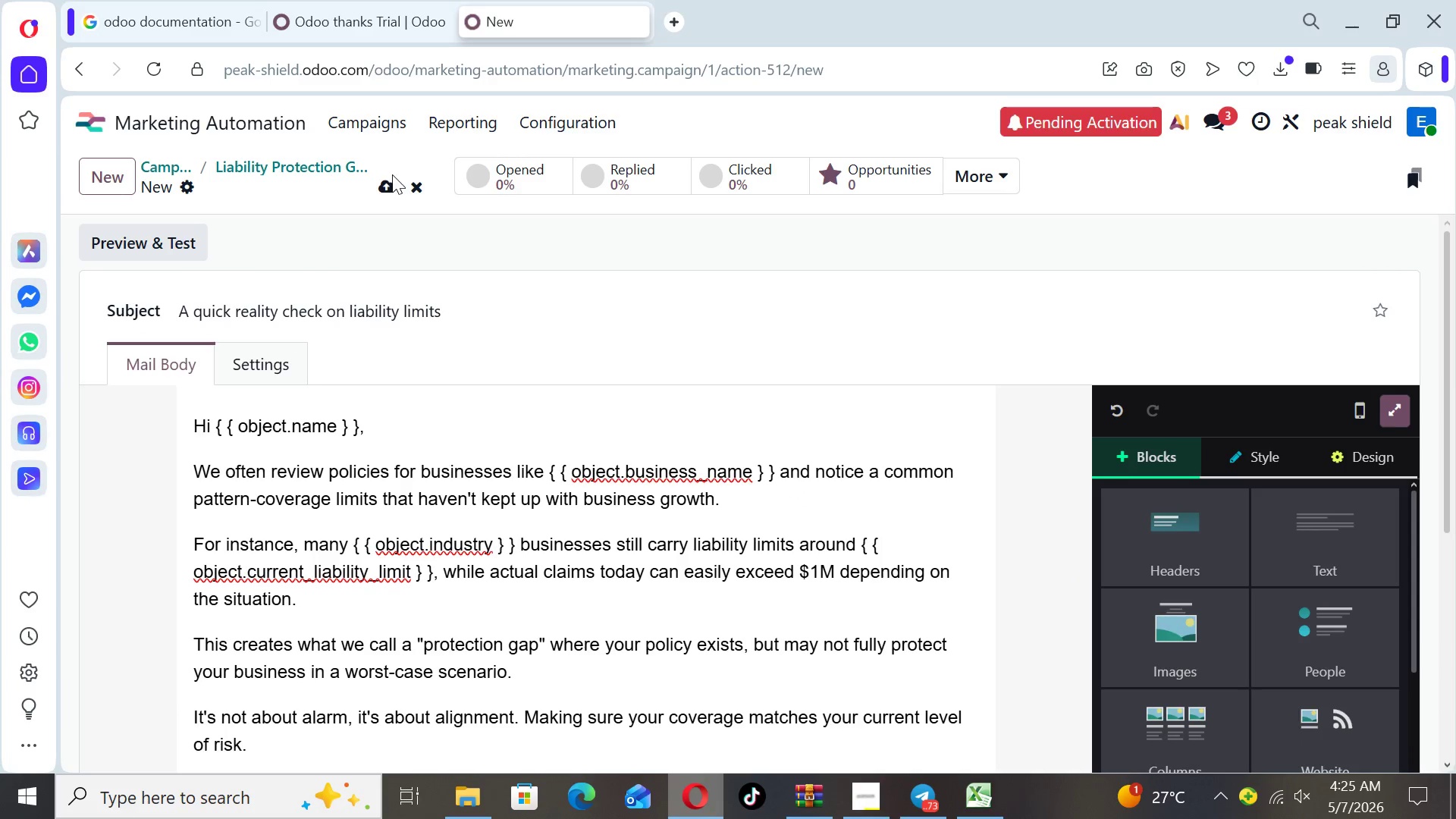 
left_click([388, 185])
 